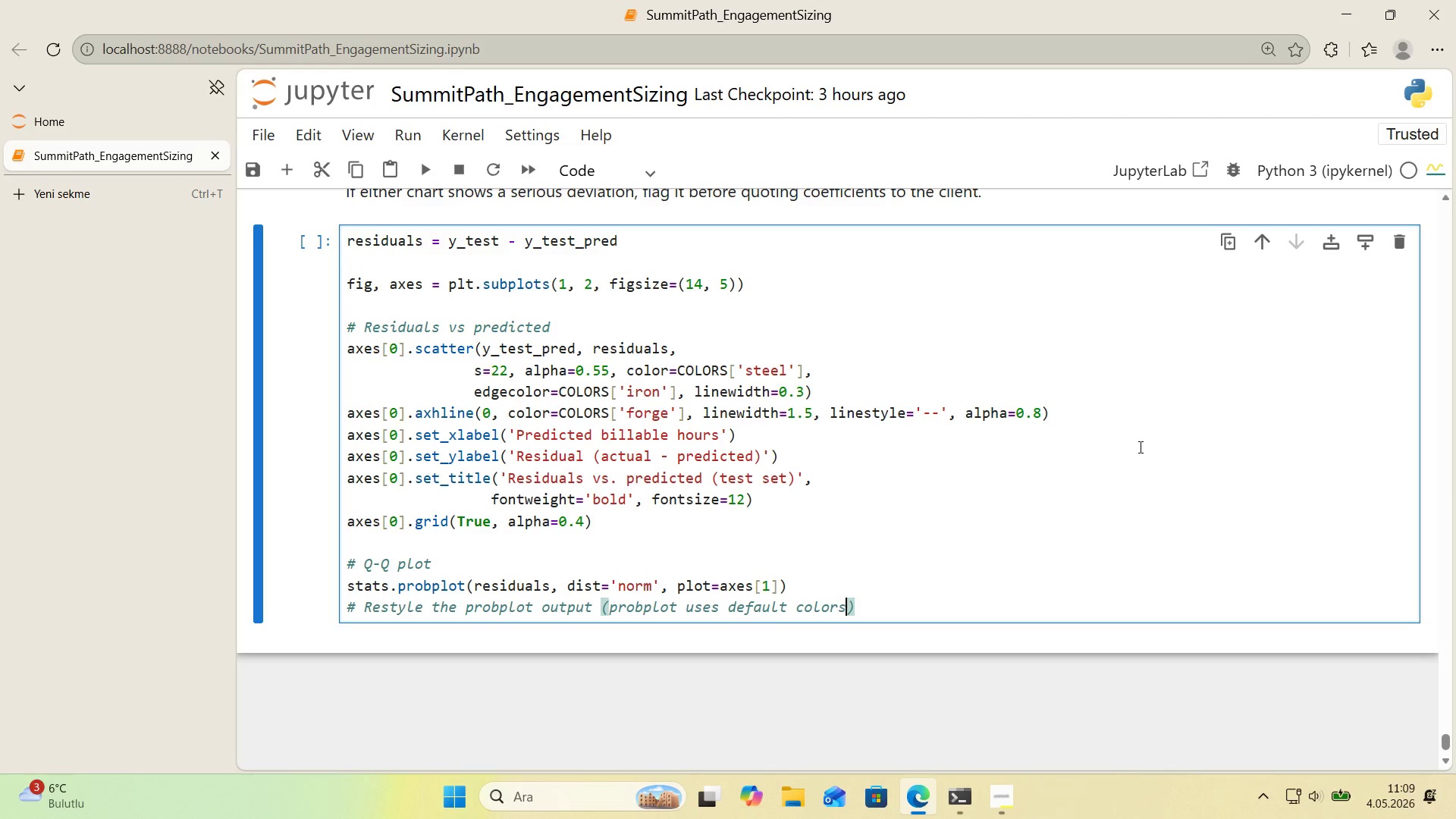 
key(ArrowRight)
 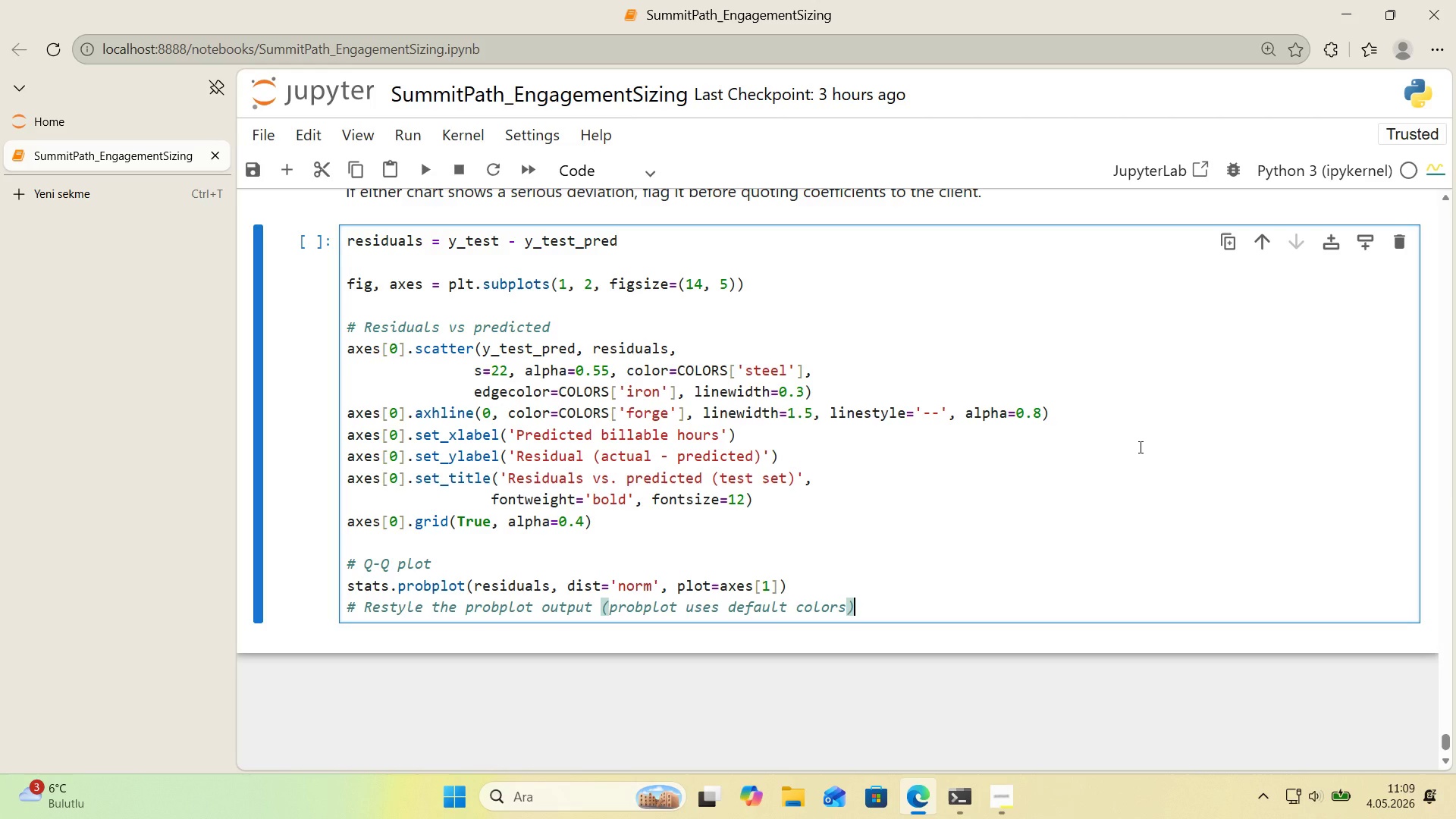 
key(ArrowRight)
 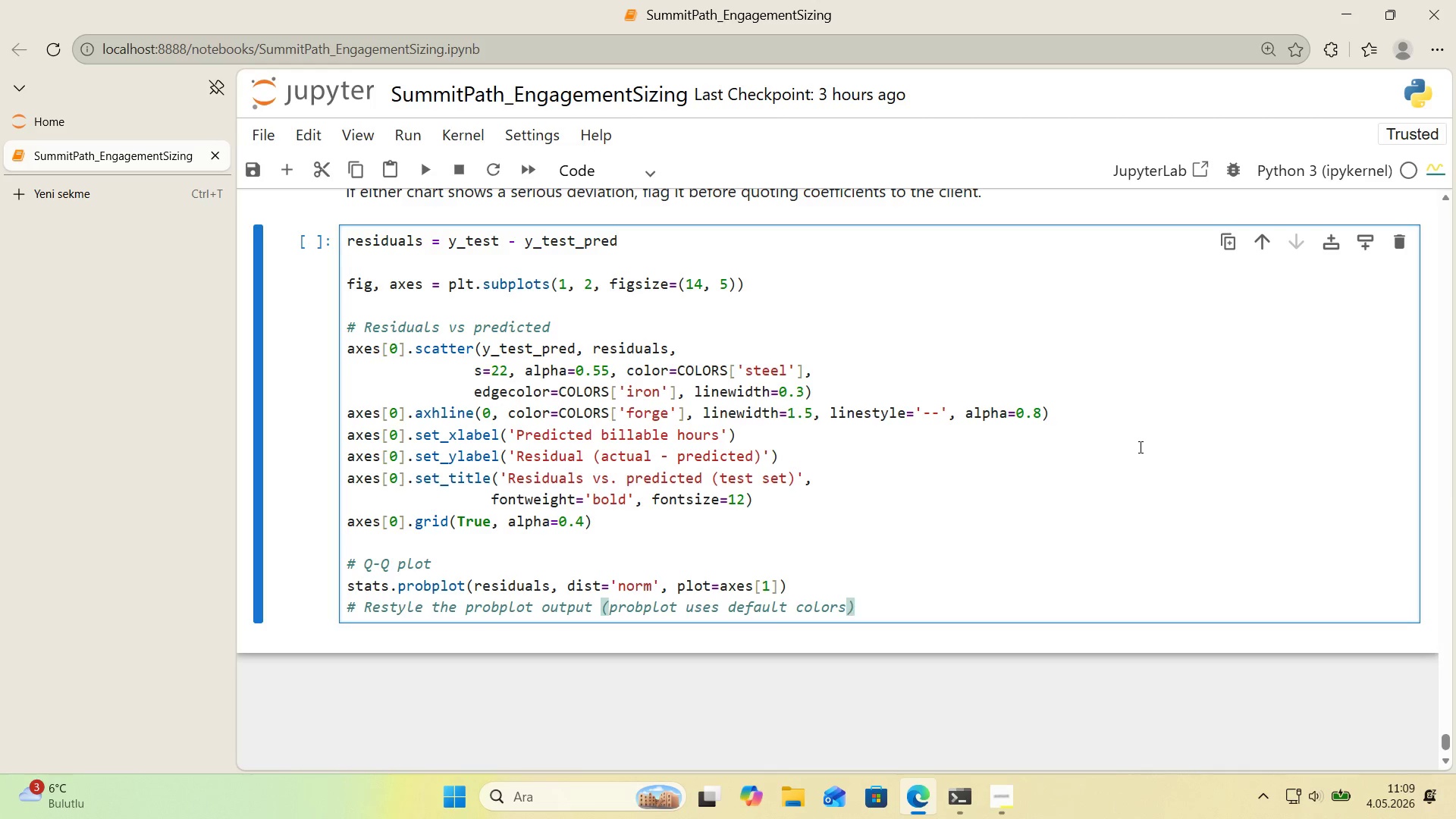 
key(Enter)
 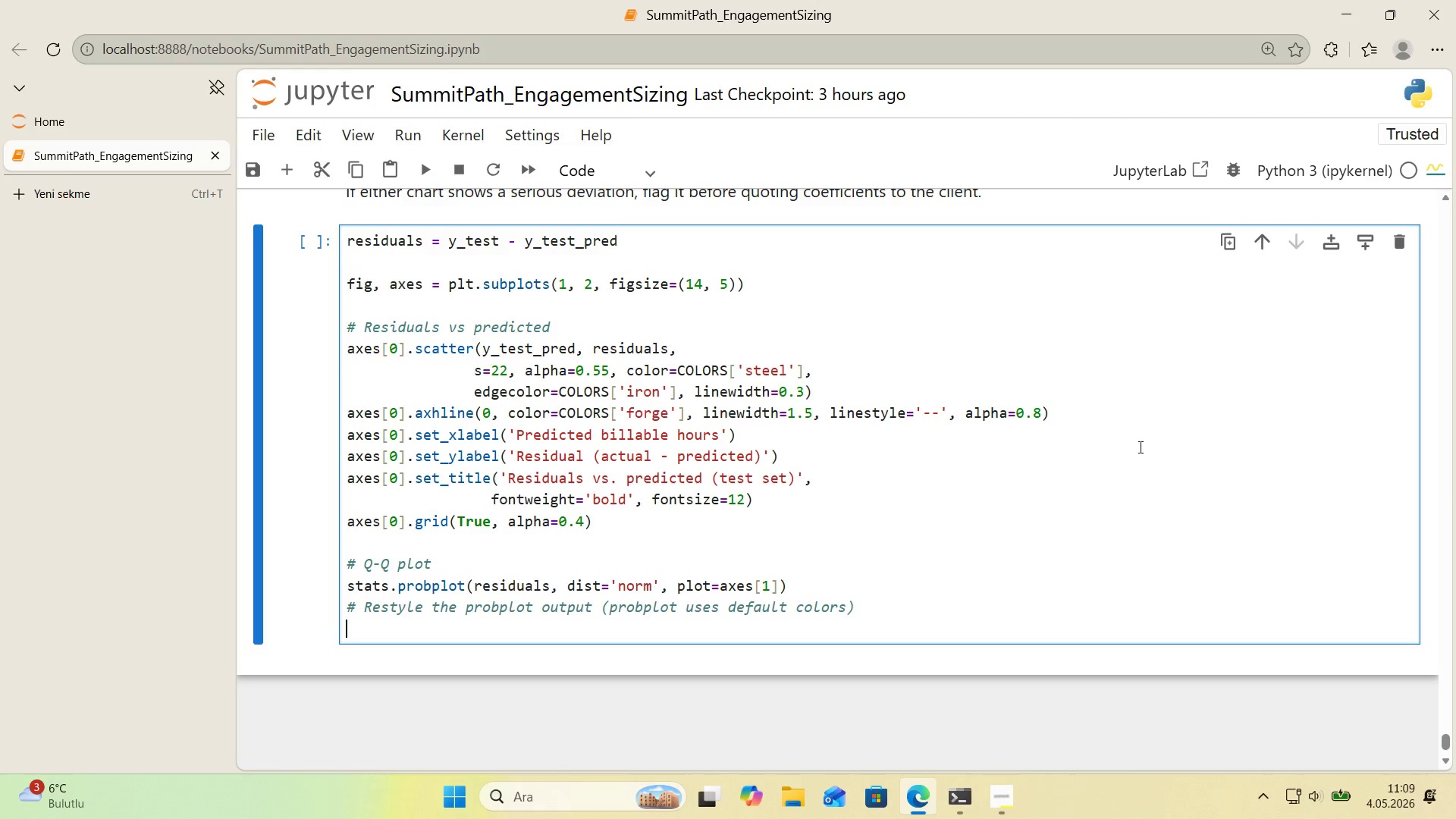 
type(axes)
 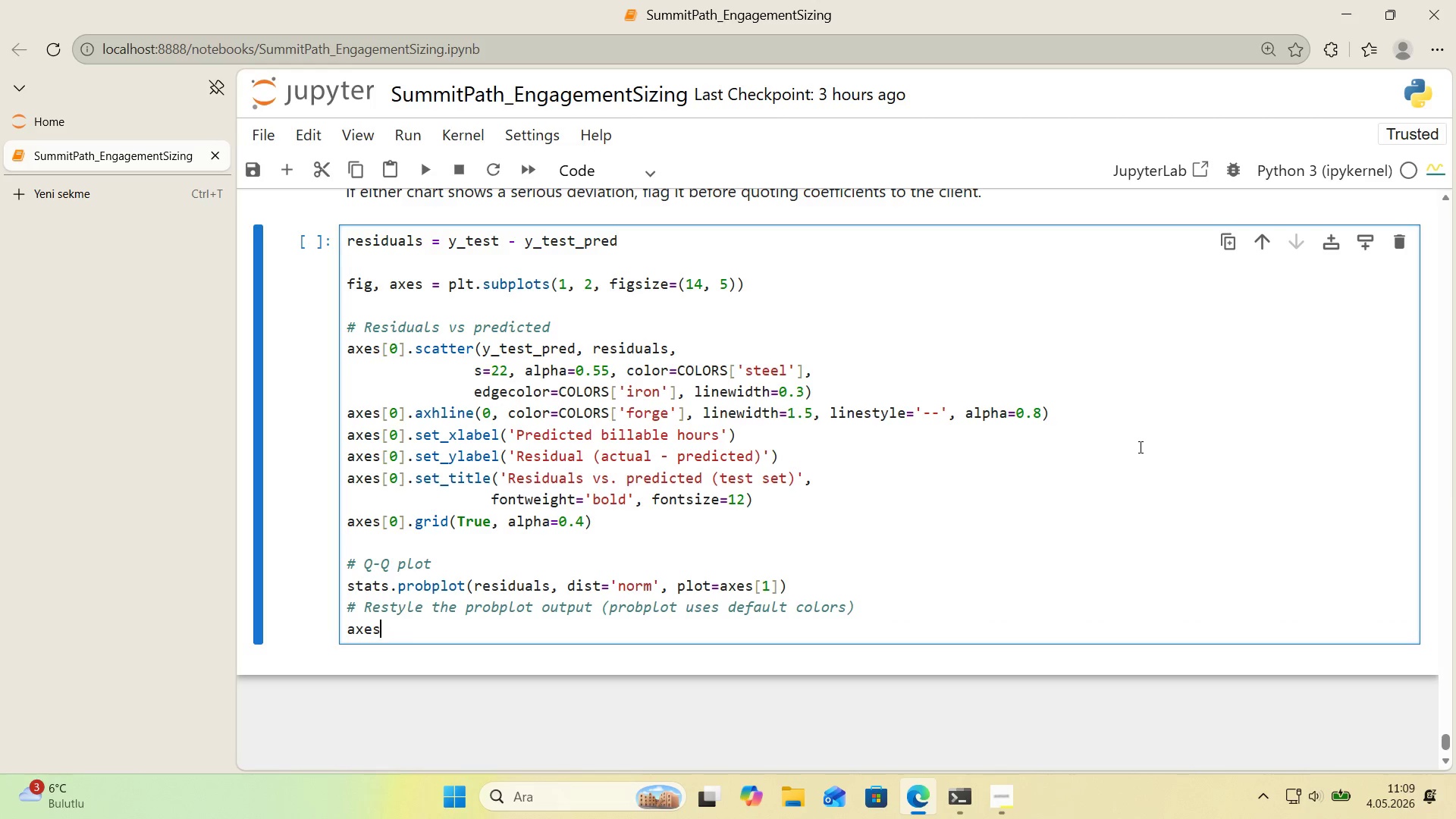 
key(Alt+Control+AltRight)
 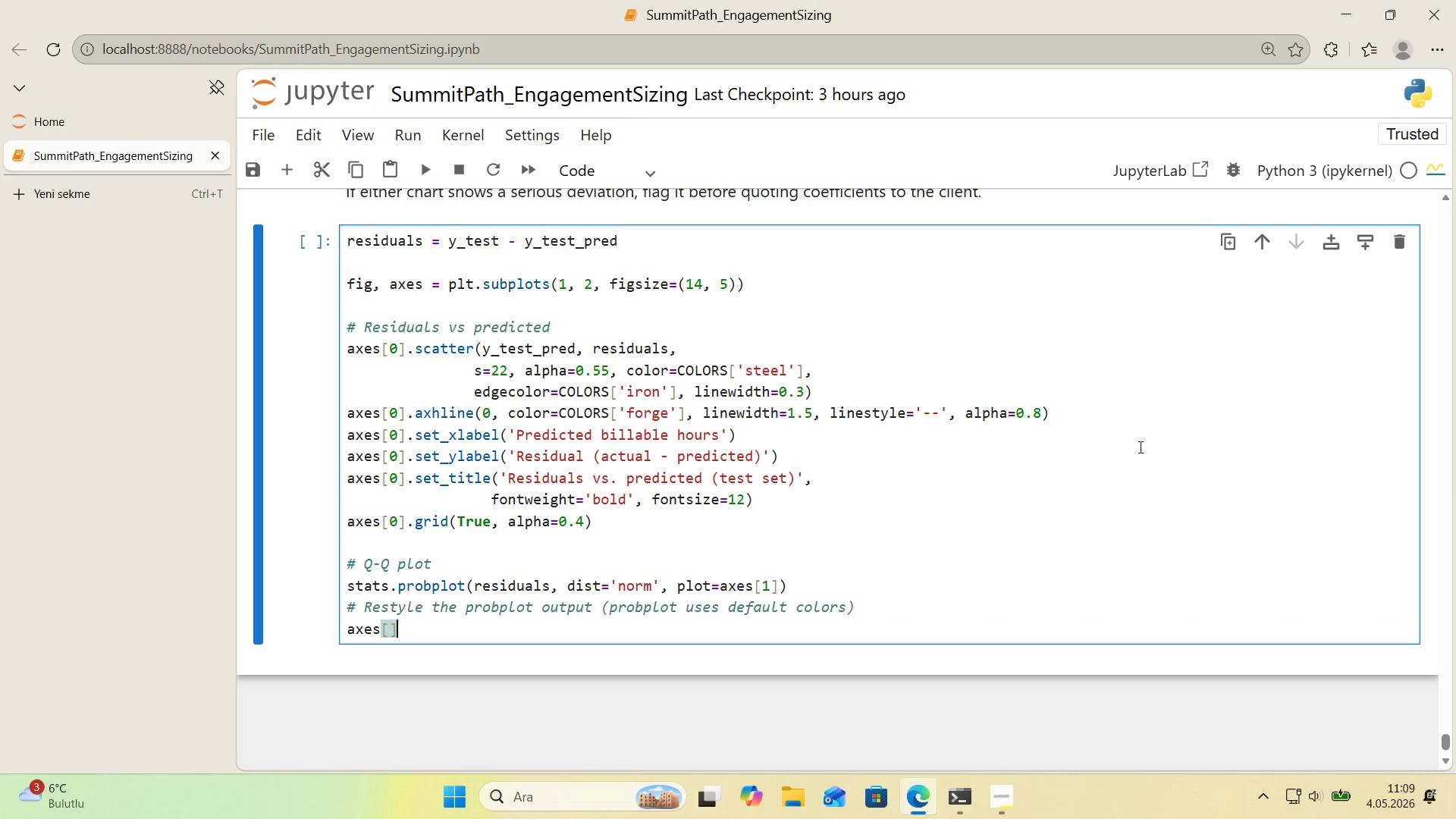 
key(Control+ControlLeft)
 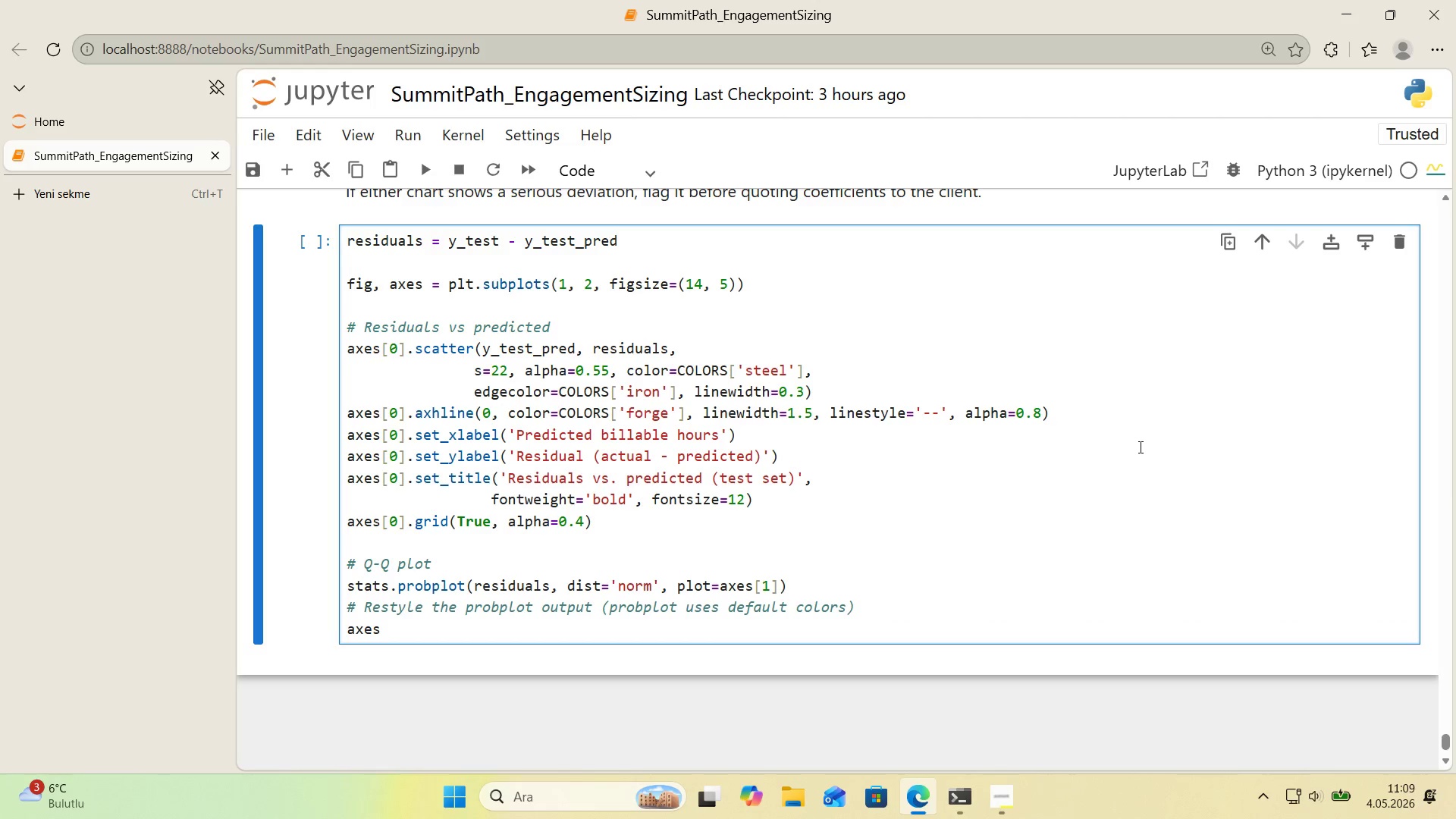 
key(Alt+Control+8)
 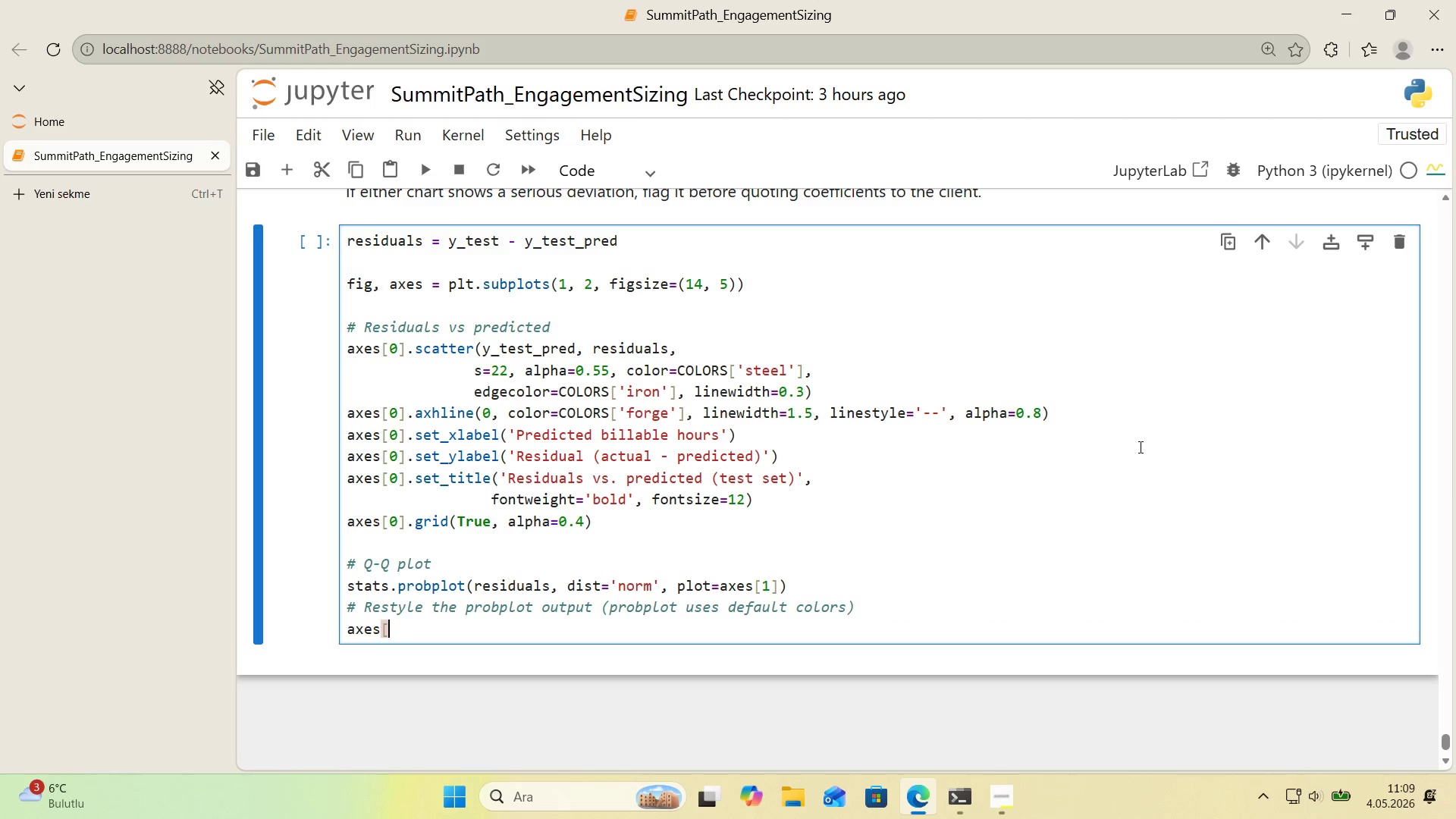 
key(Alt+Control+9)
 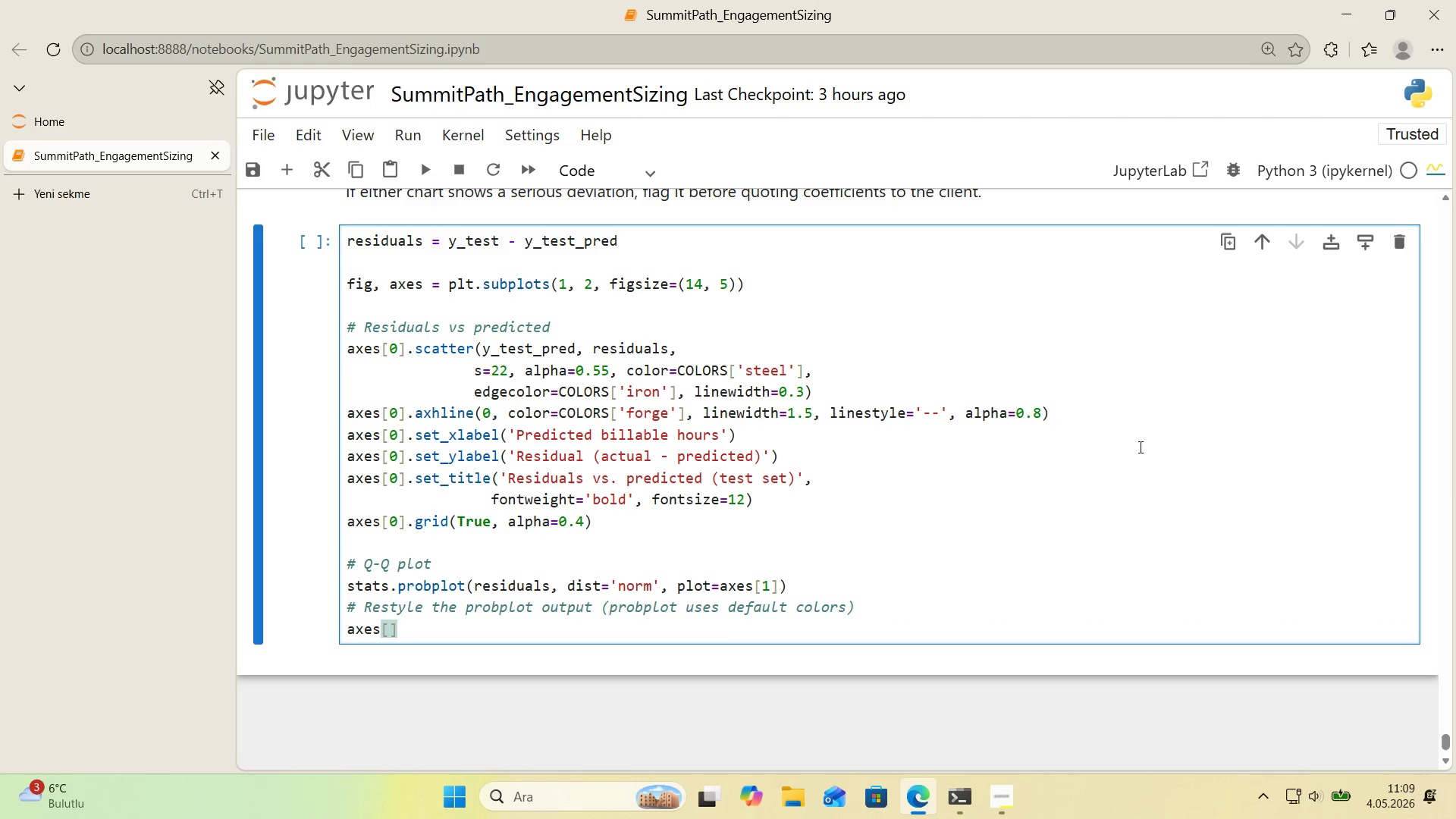 
key(ArrowLeft)
 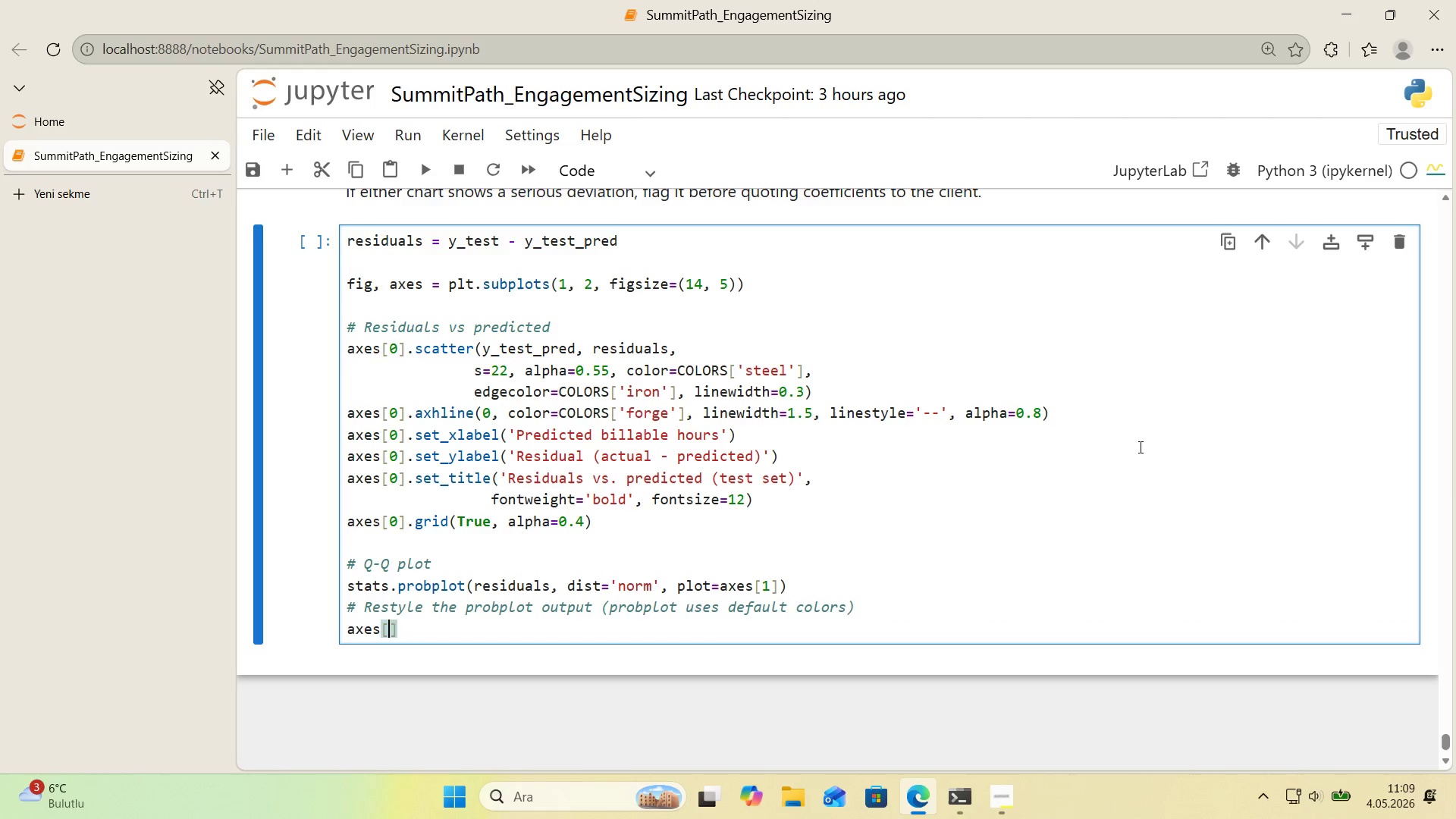 
key(1)
 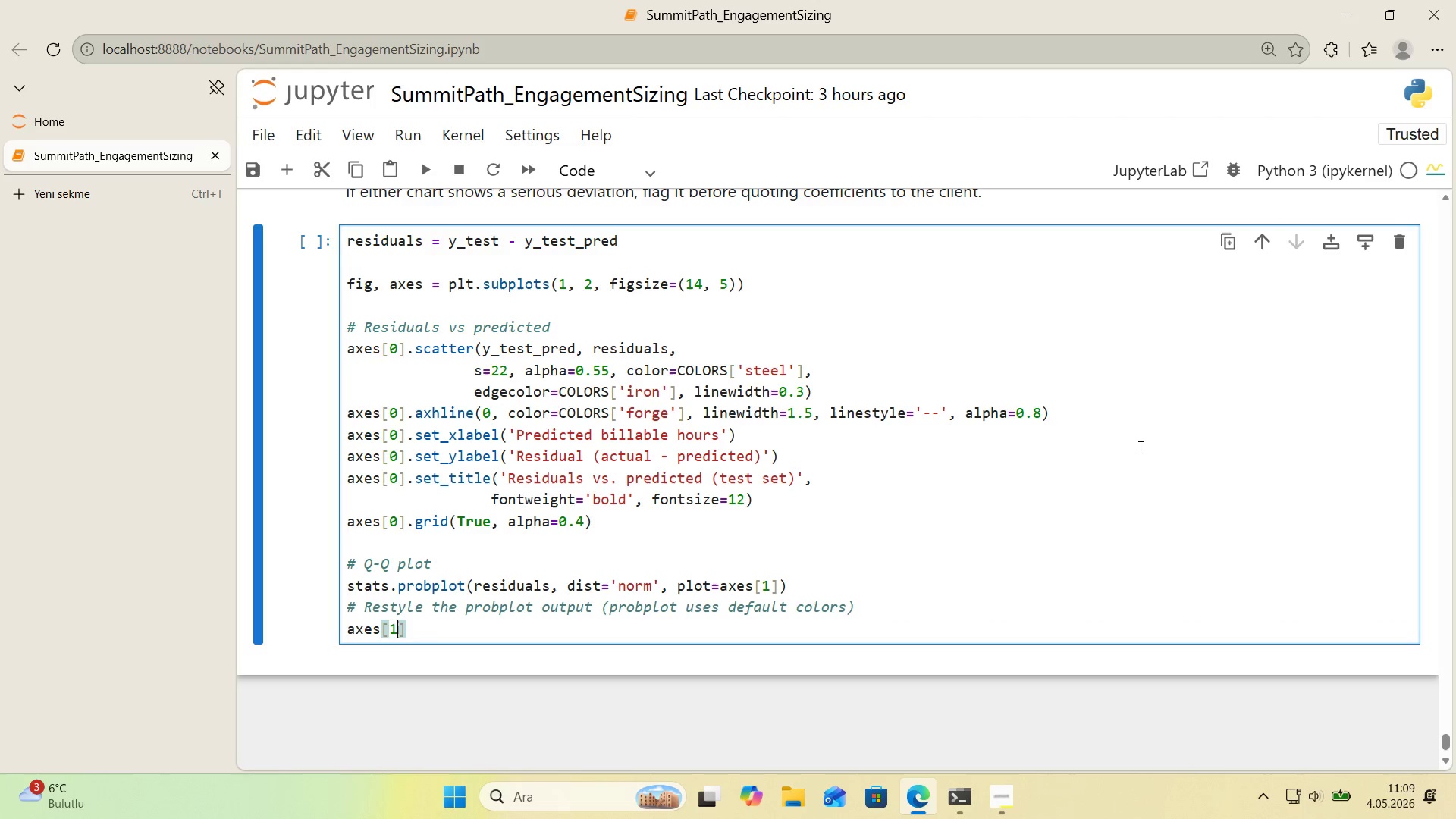 
key(ArrowRight)
 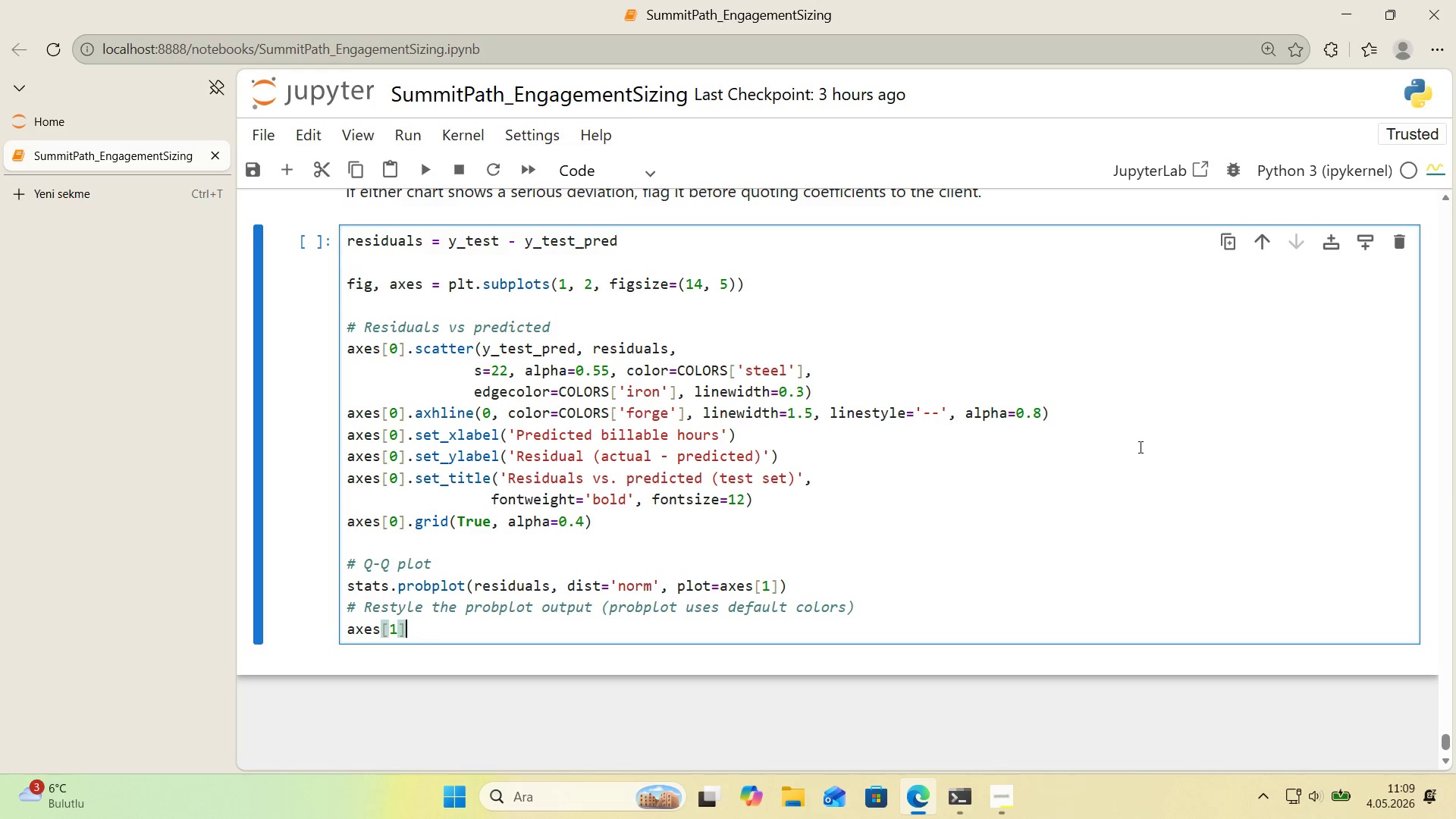 
type(.get_l'nes*()
 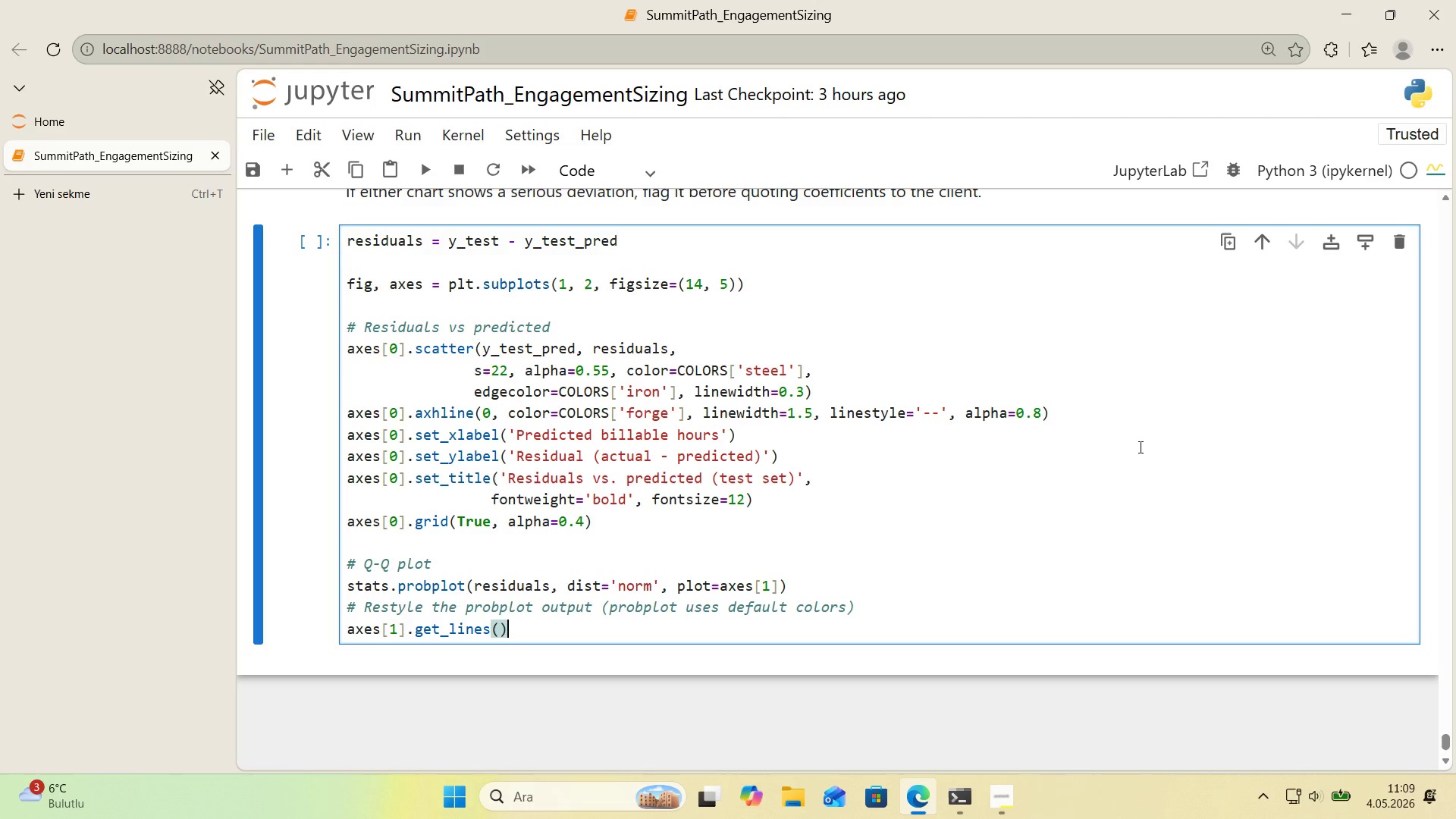 
key(Alt+Control+8)
 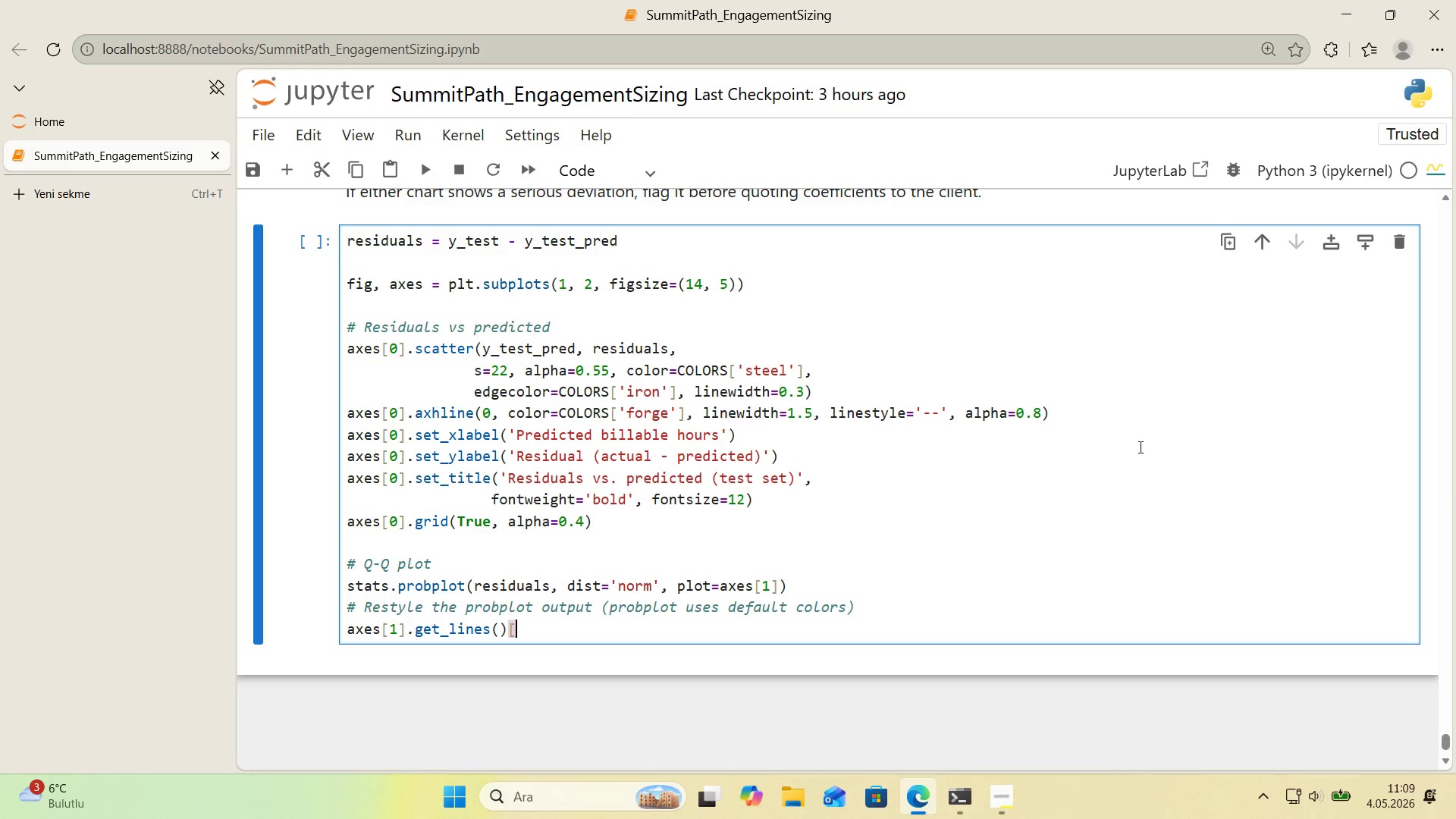 
key(Alt+Control+9)
 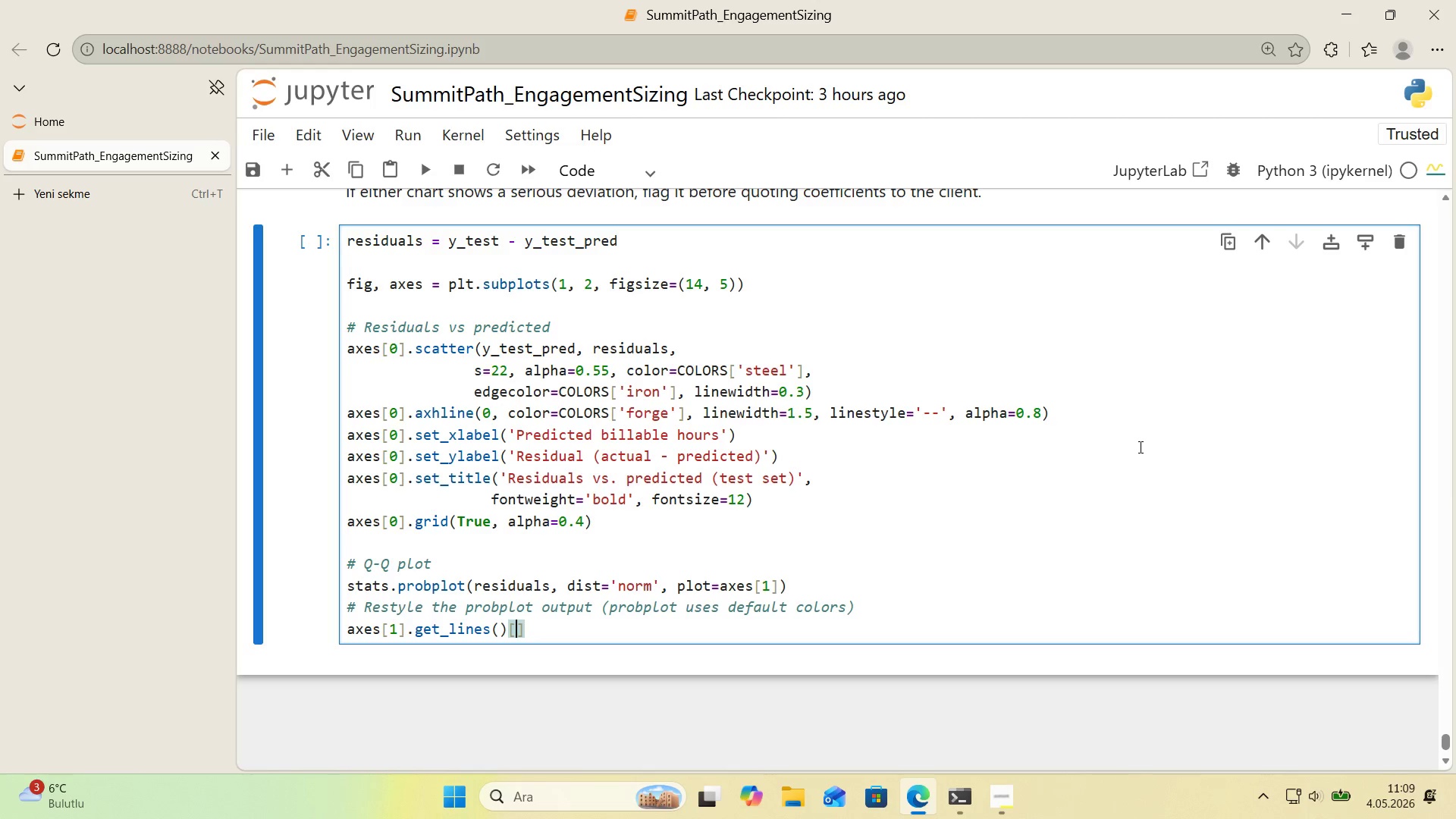 
key(ArrowLeft)
 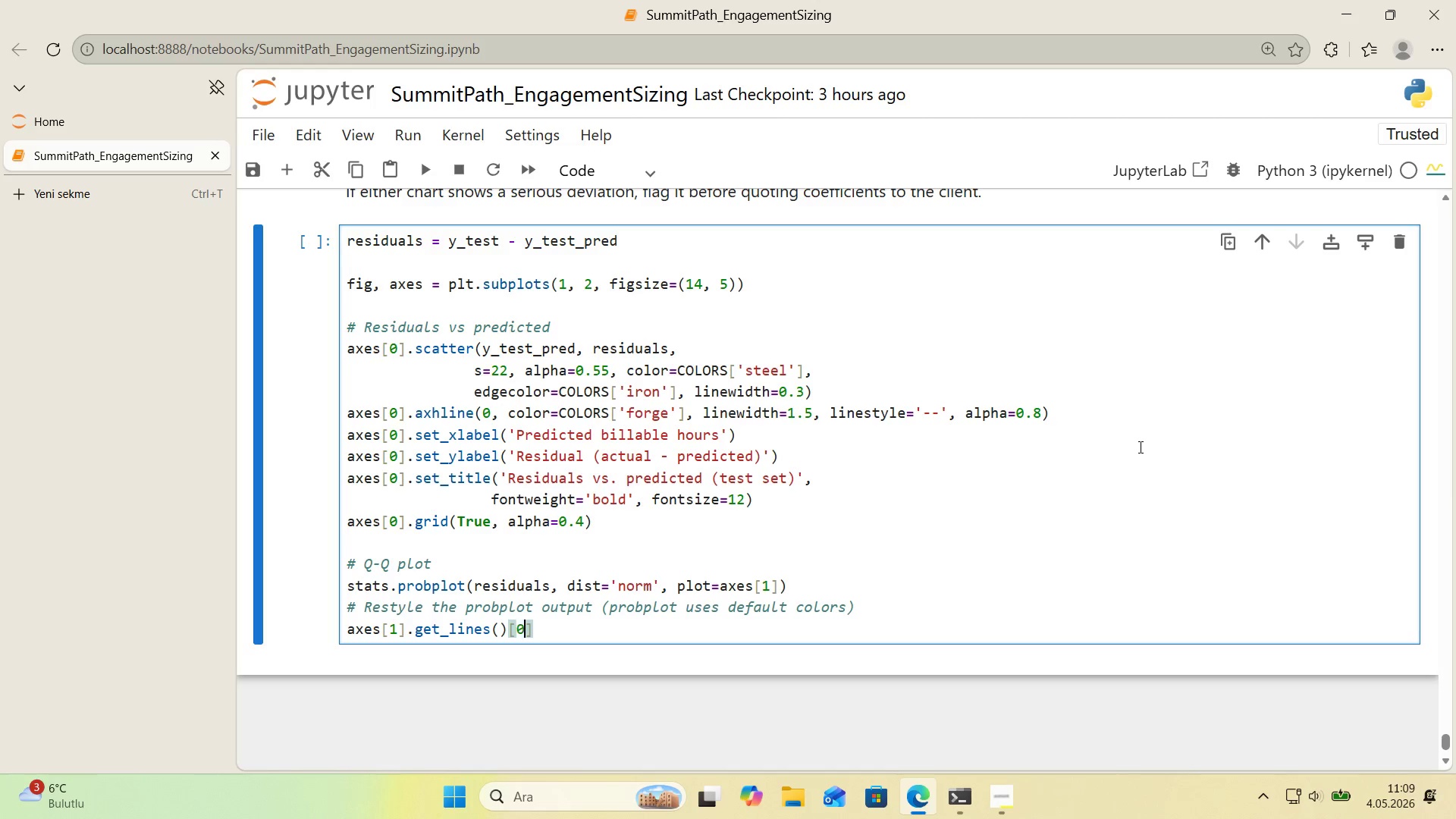 
key(0)
 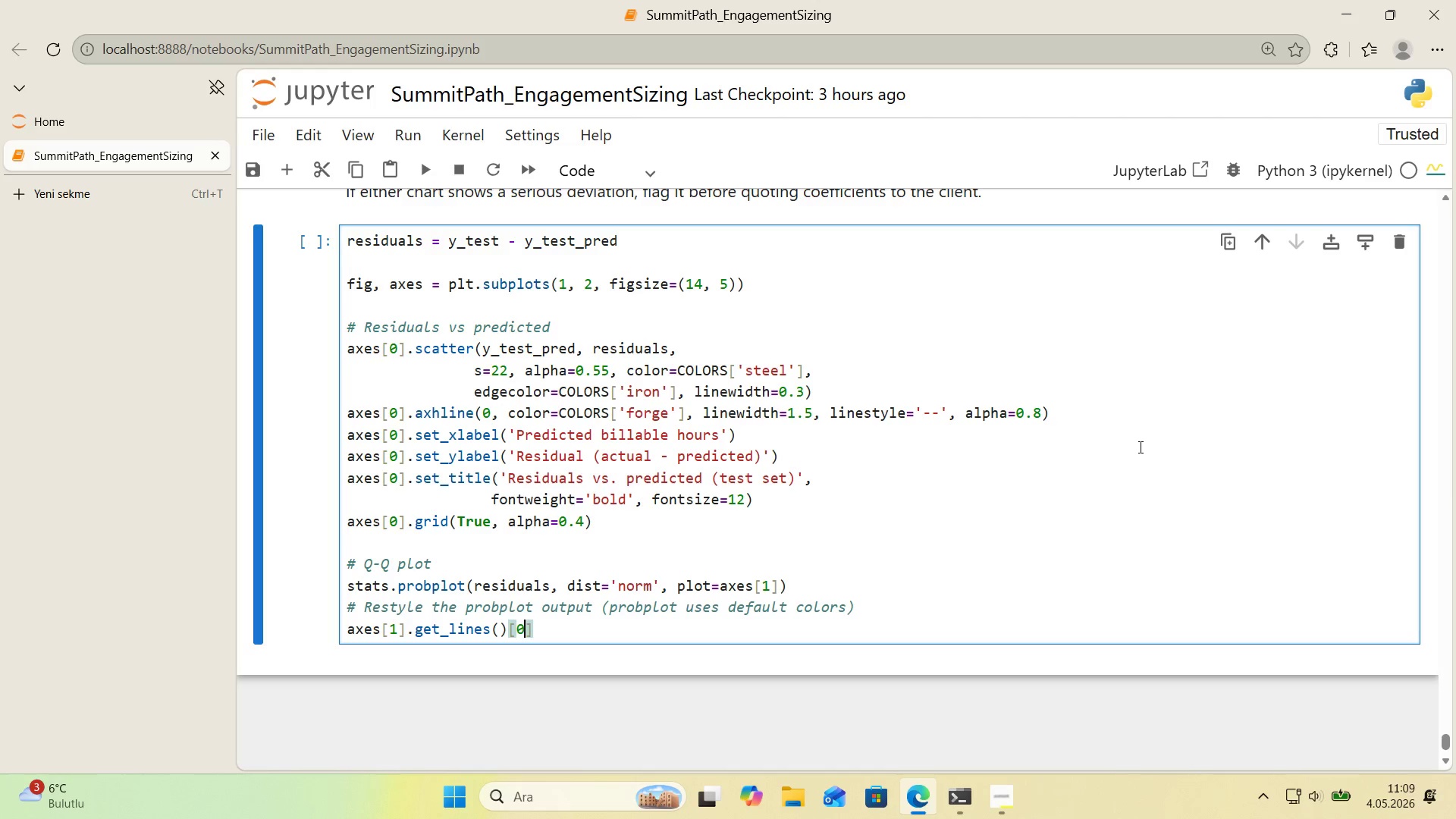 
key(ArrowRight)
 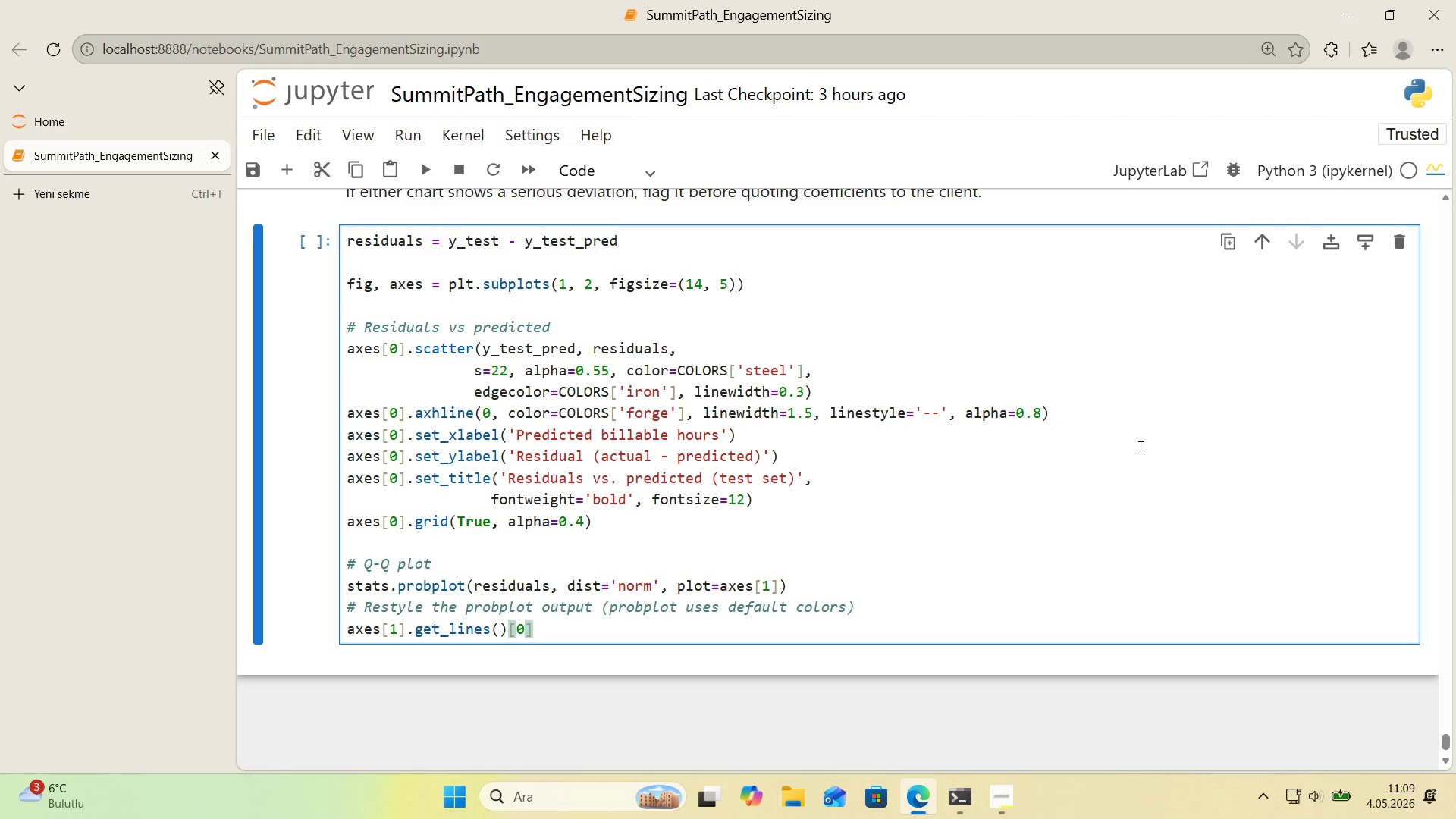 
type(.sse)
key(Backspace)
key(Backspace)
type(et_marker*()
 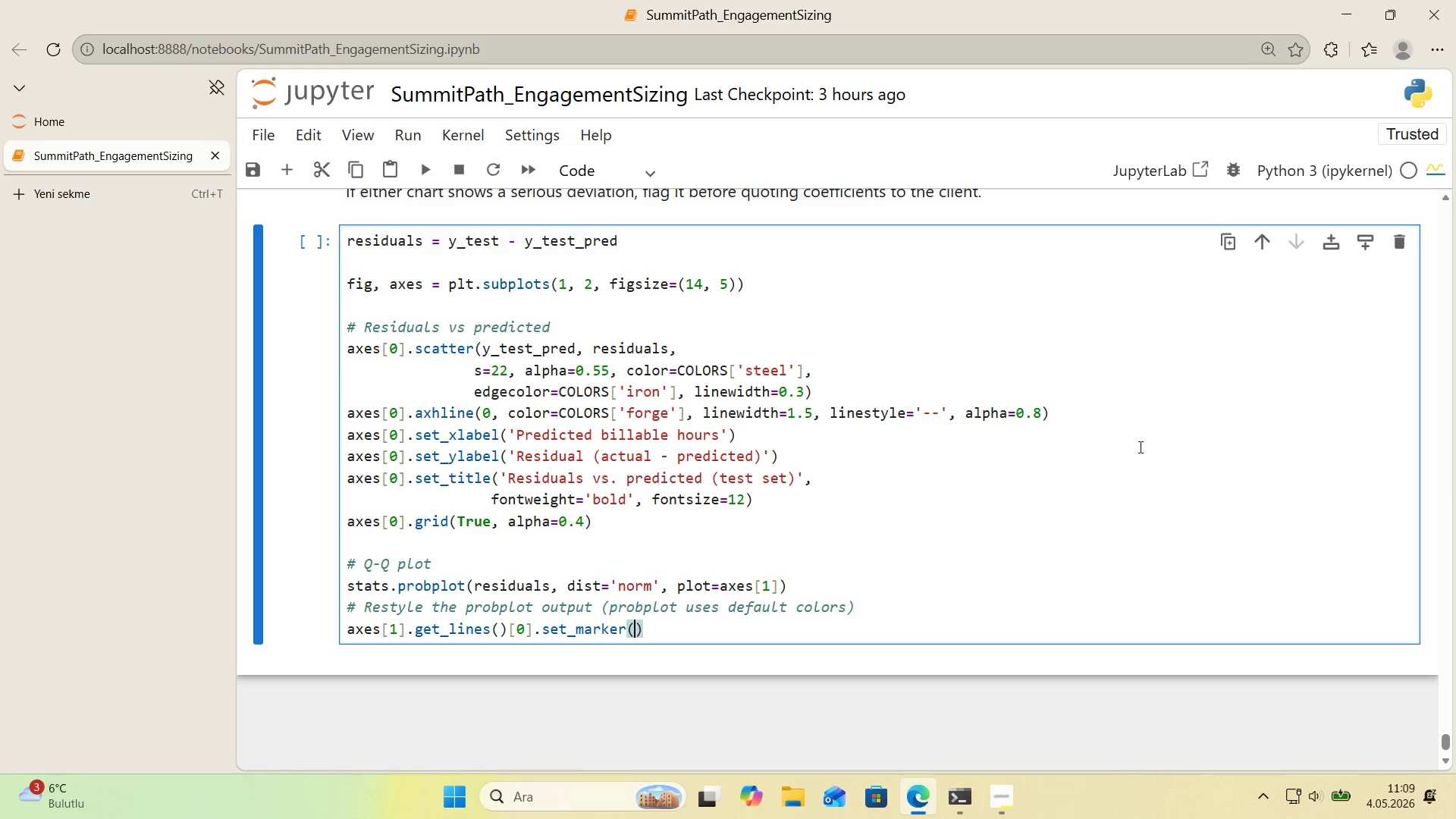 
 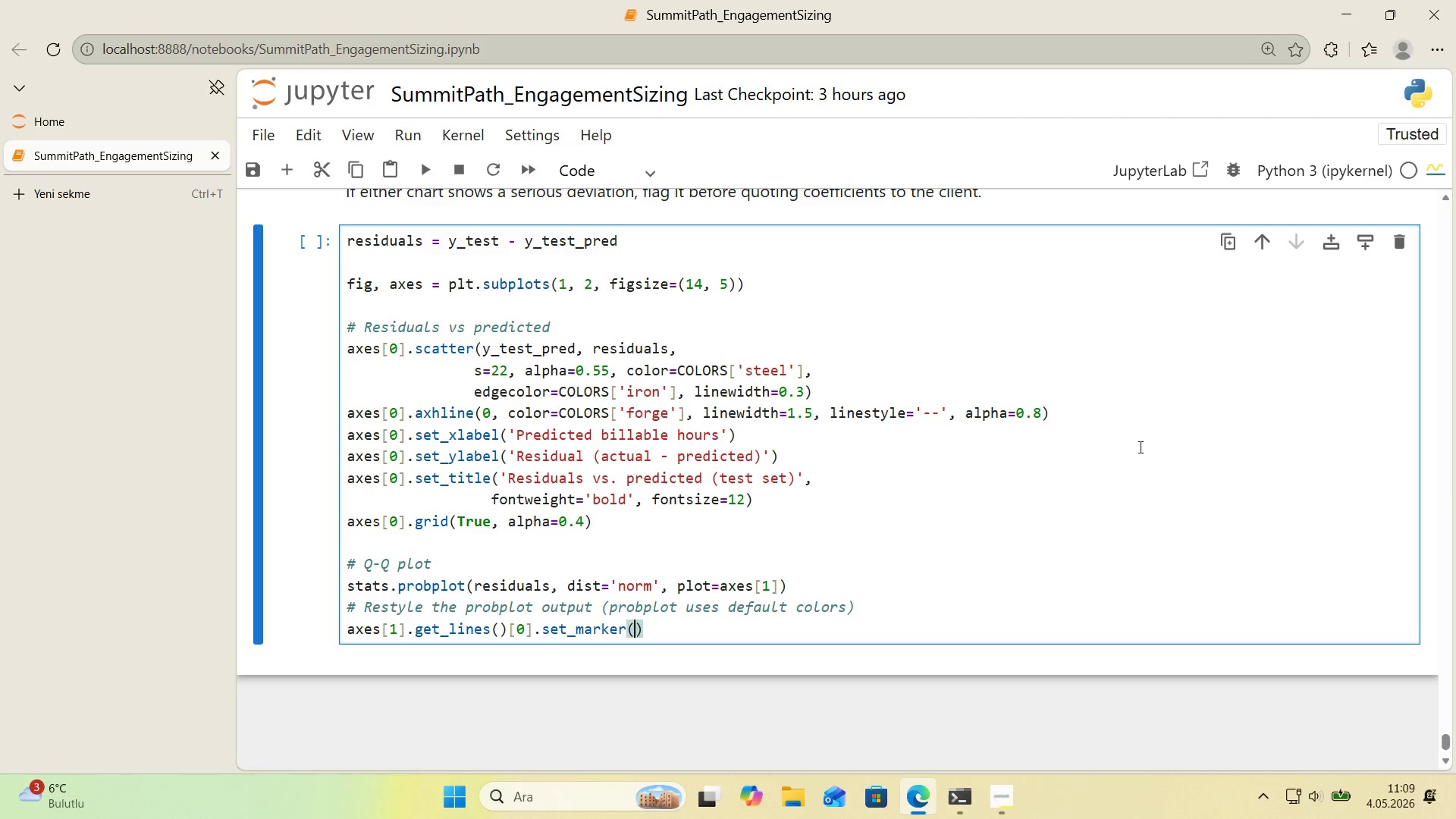 
key(ArrowLeft)
 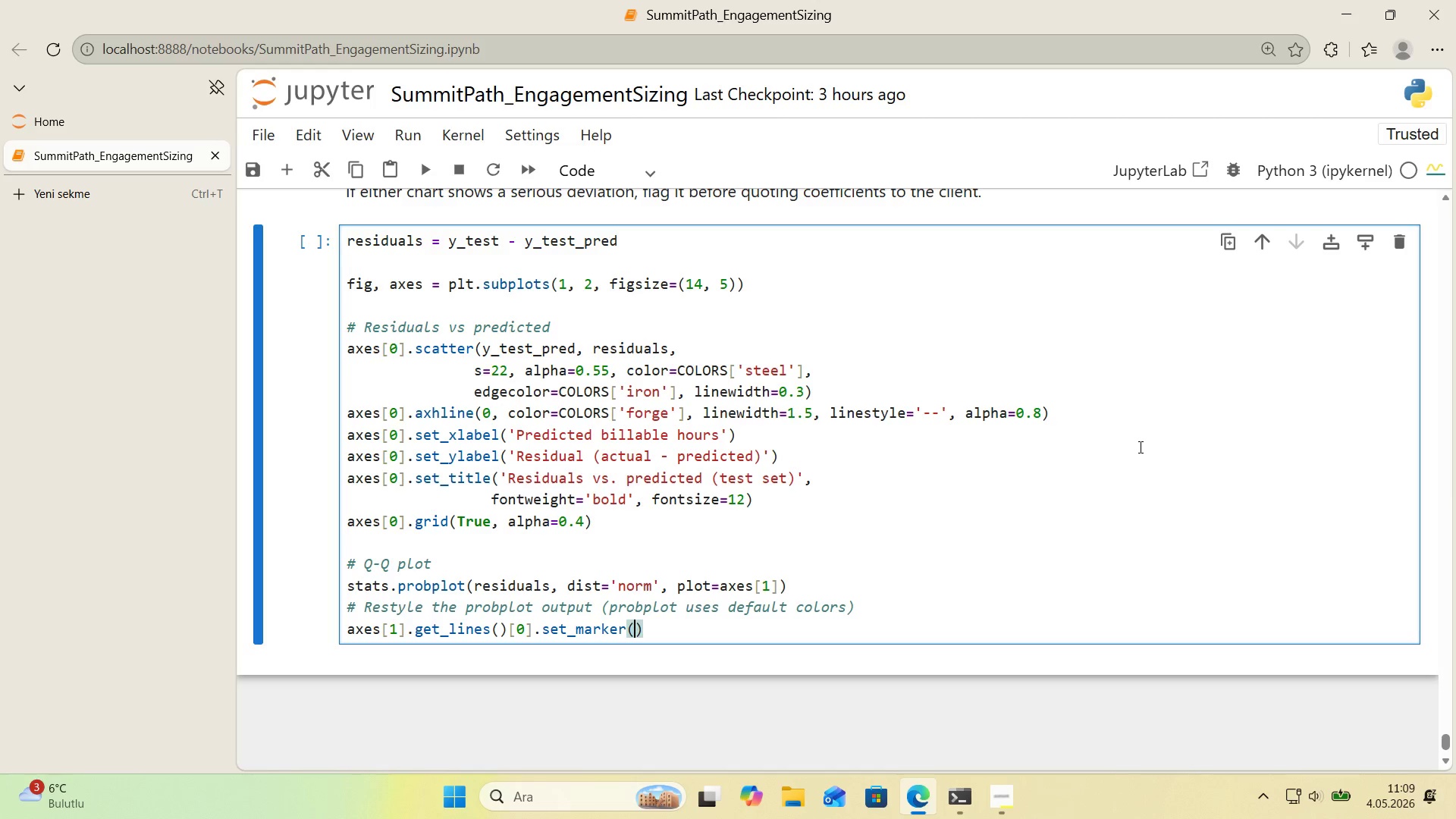 
type(@@)
 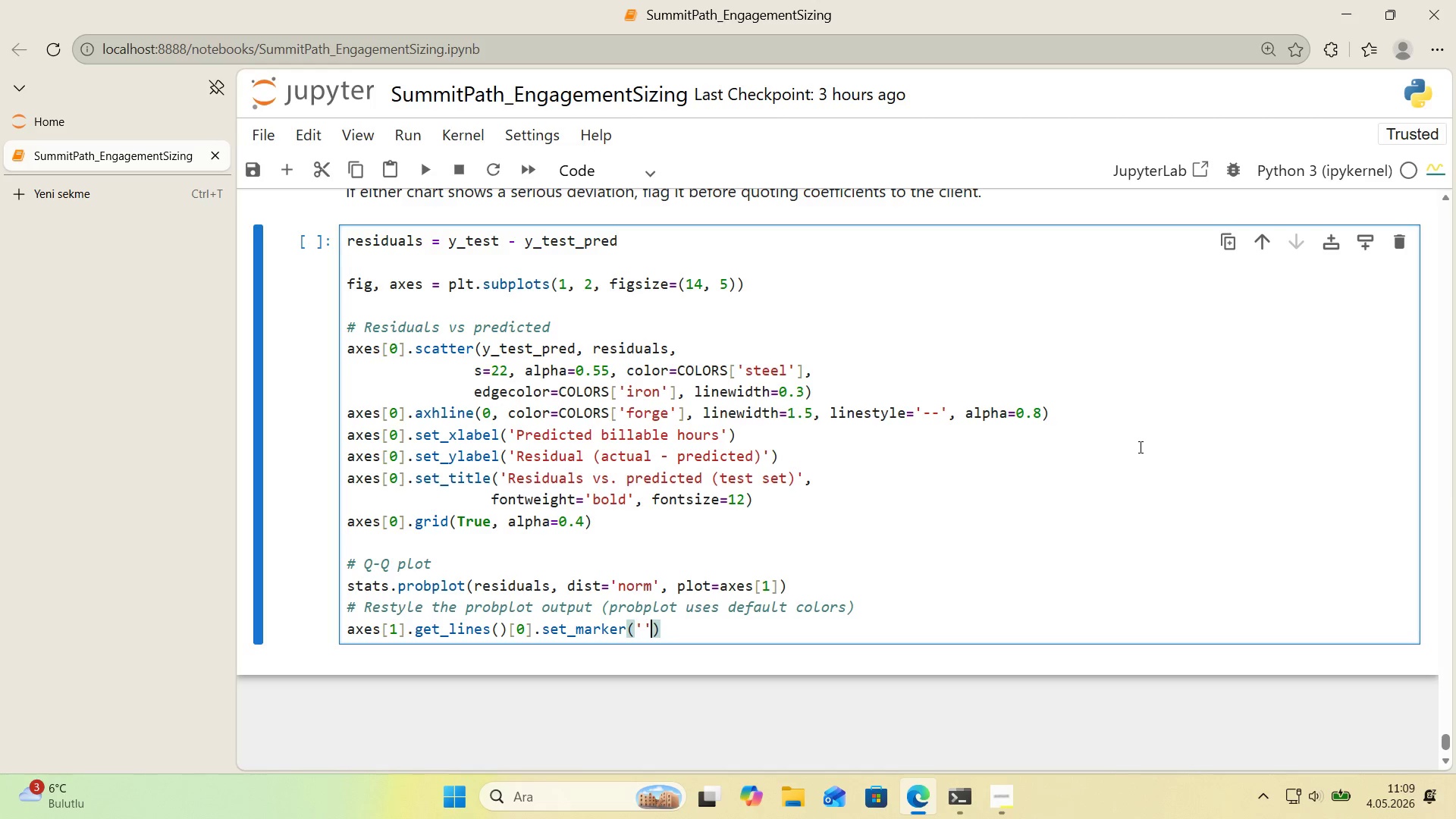 
key(ArrowLeft)
 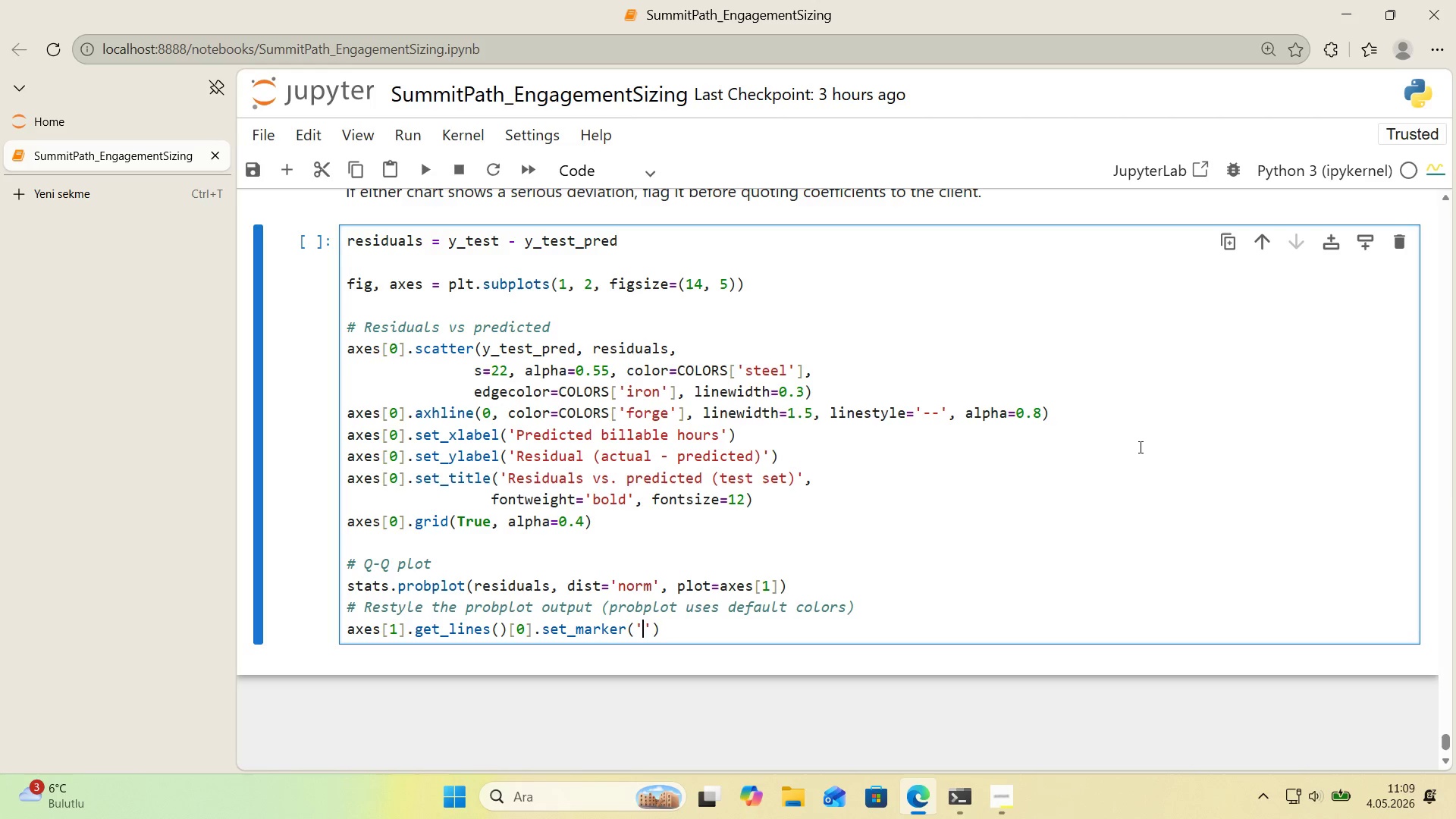 
key(O)
 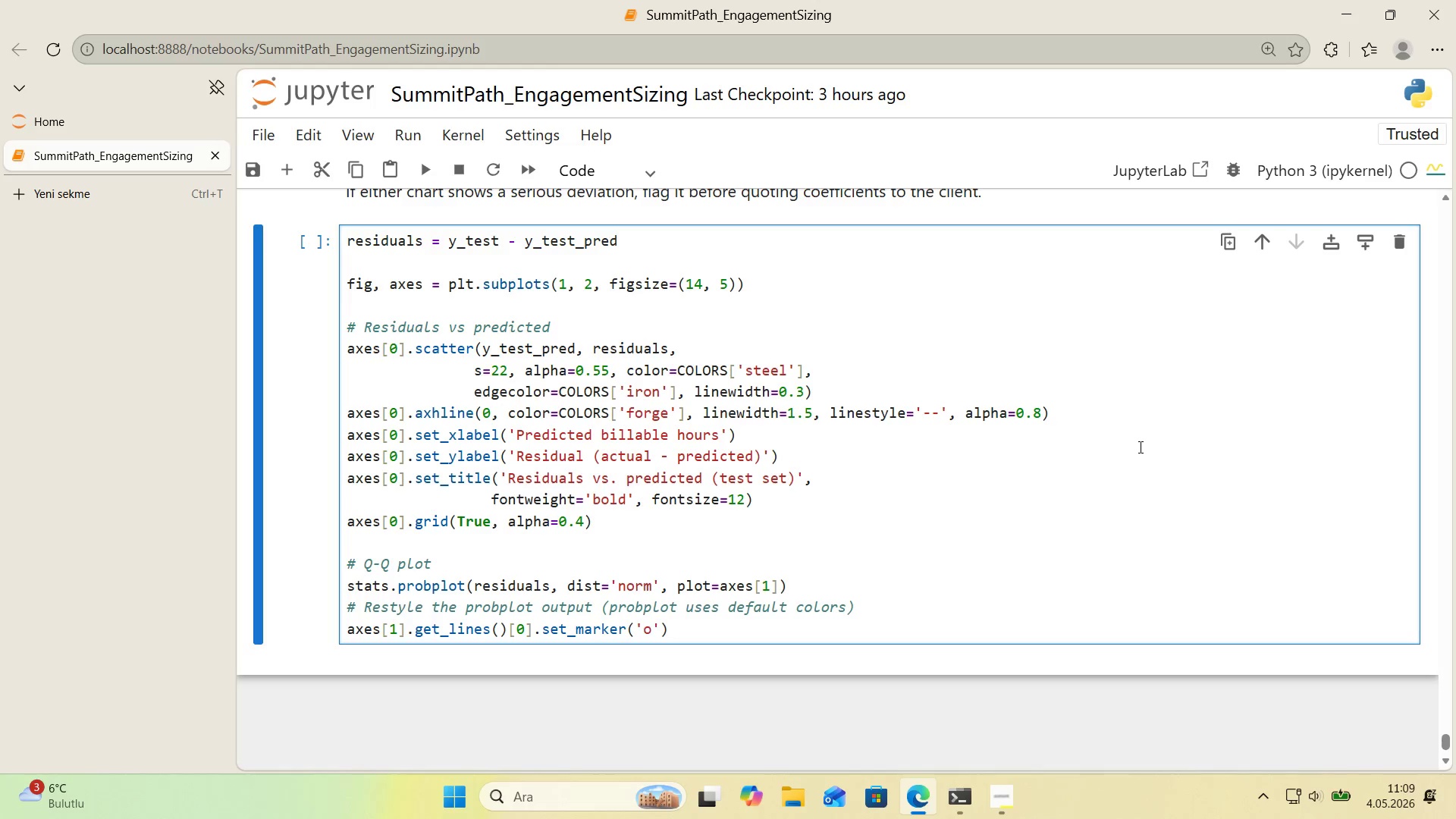 
key(ArrowRight)
 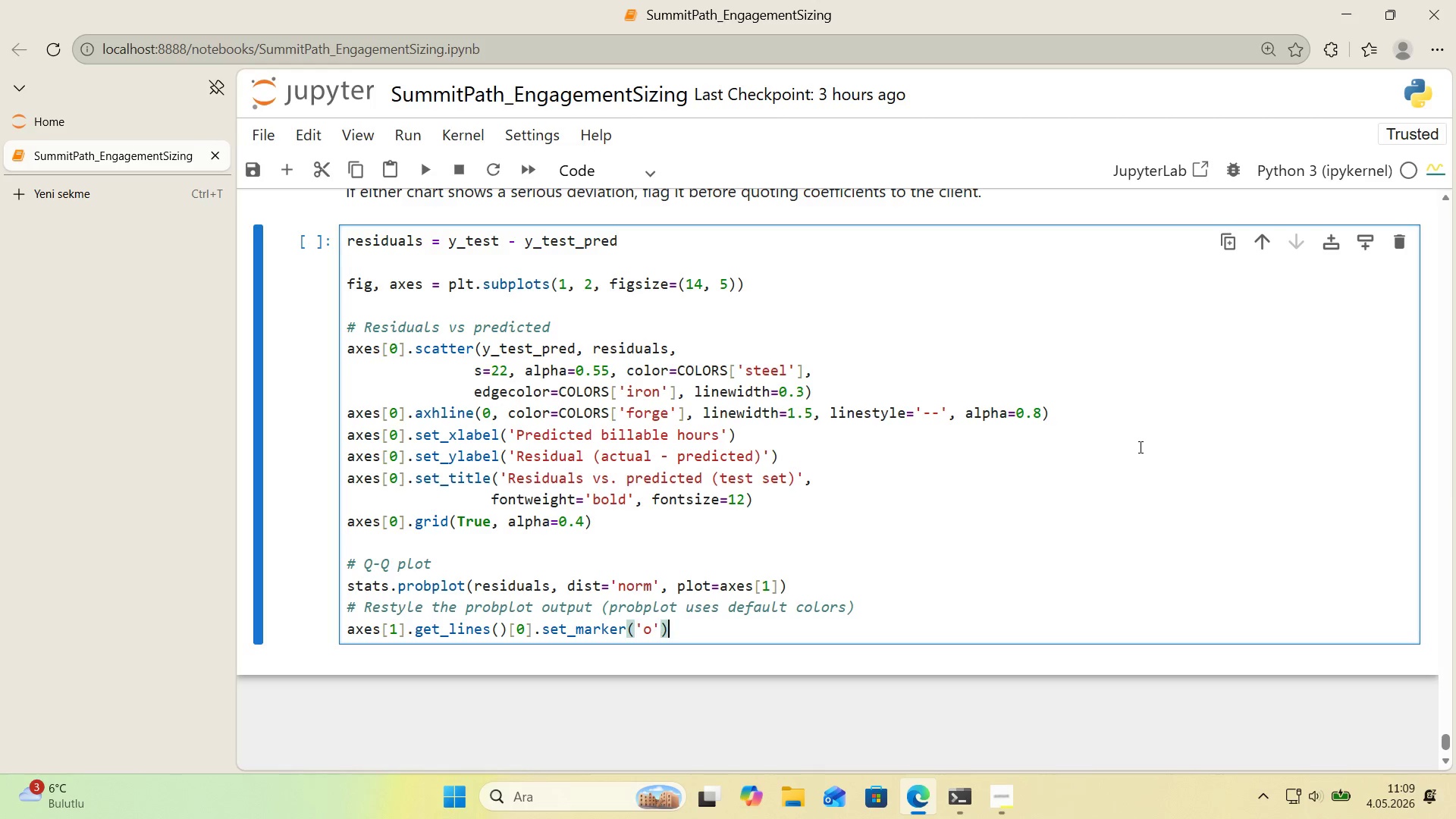 
key(ArrowRight)
 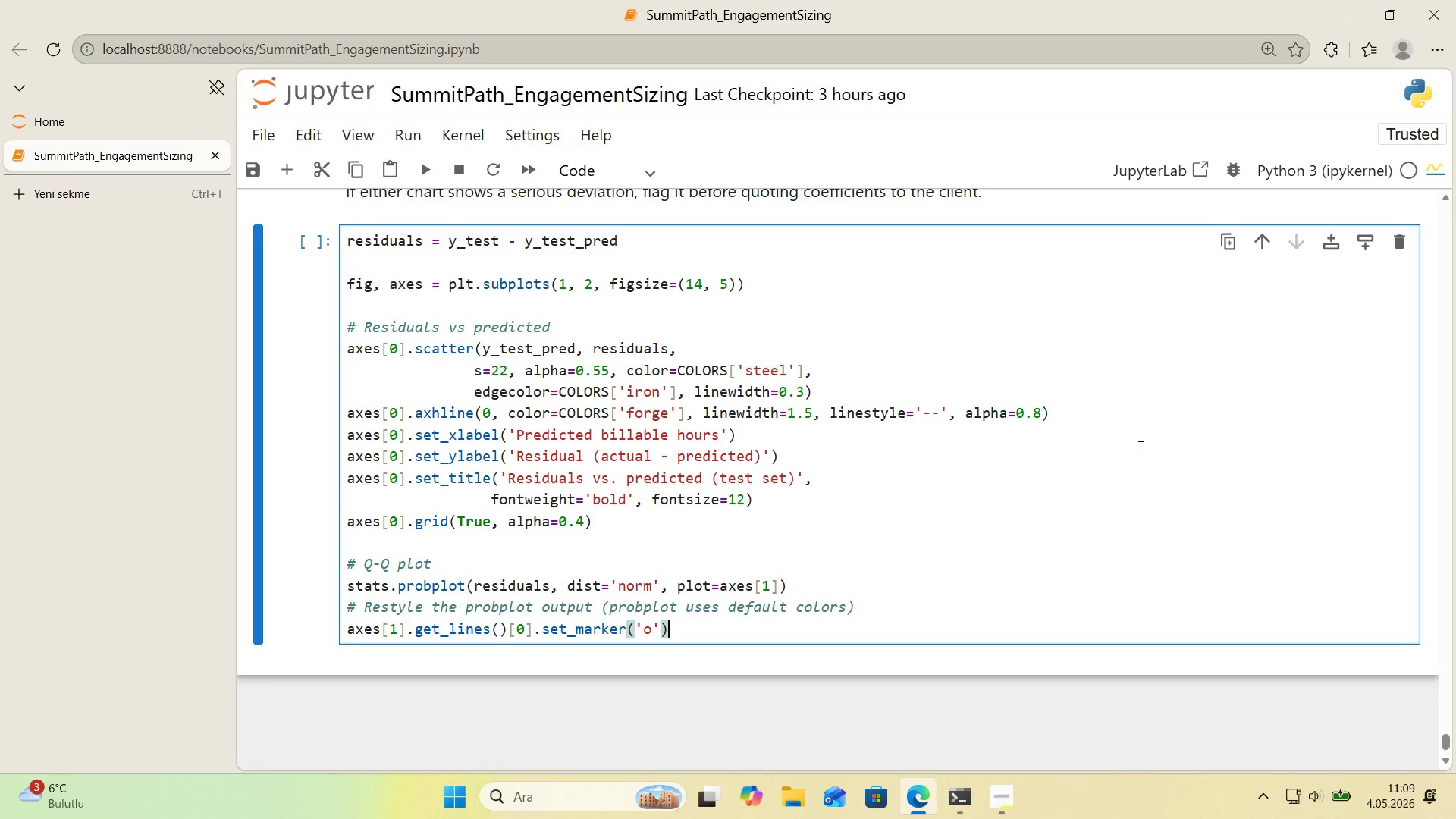 
key(Enter)
 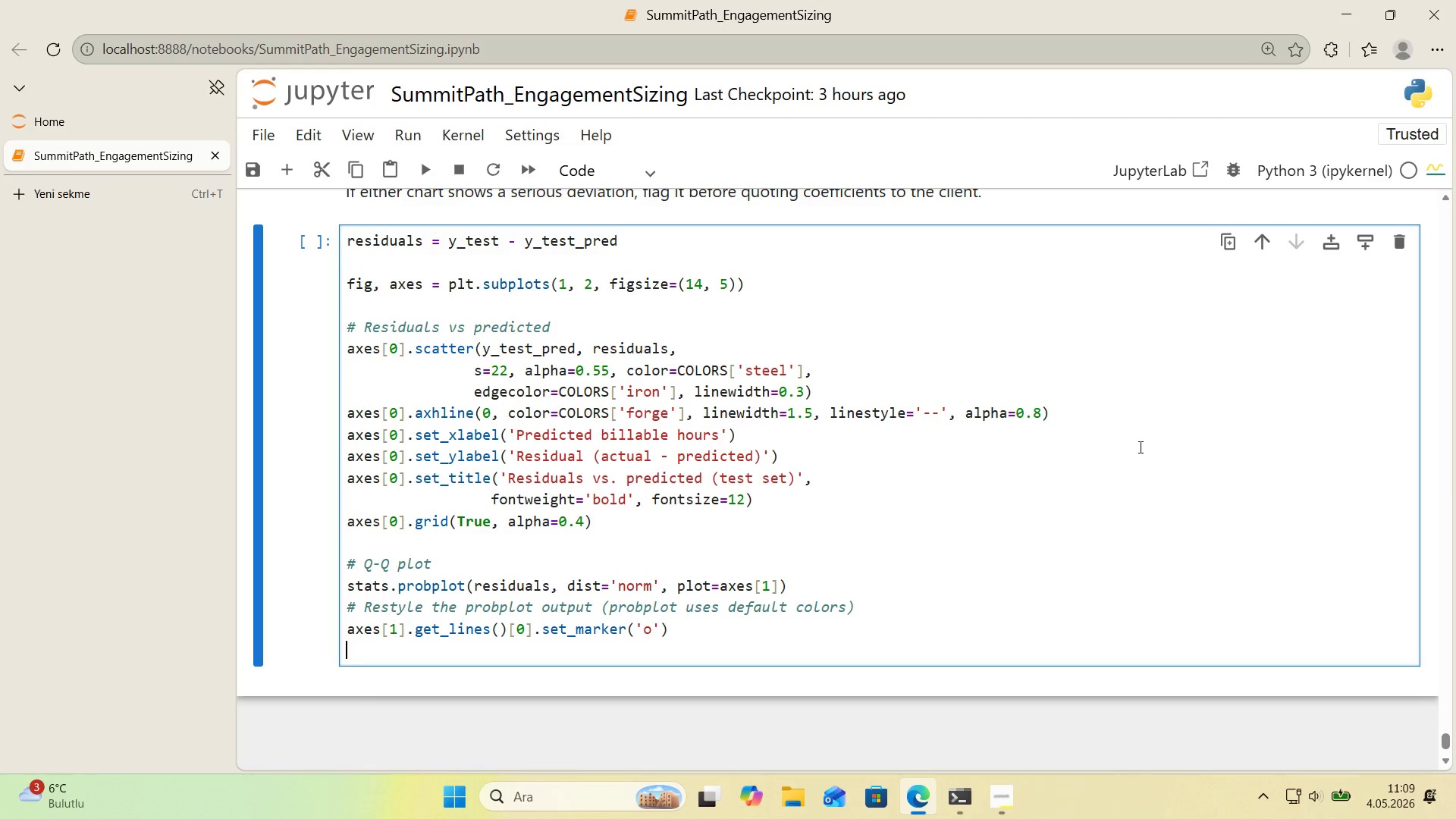 
type(axes)
 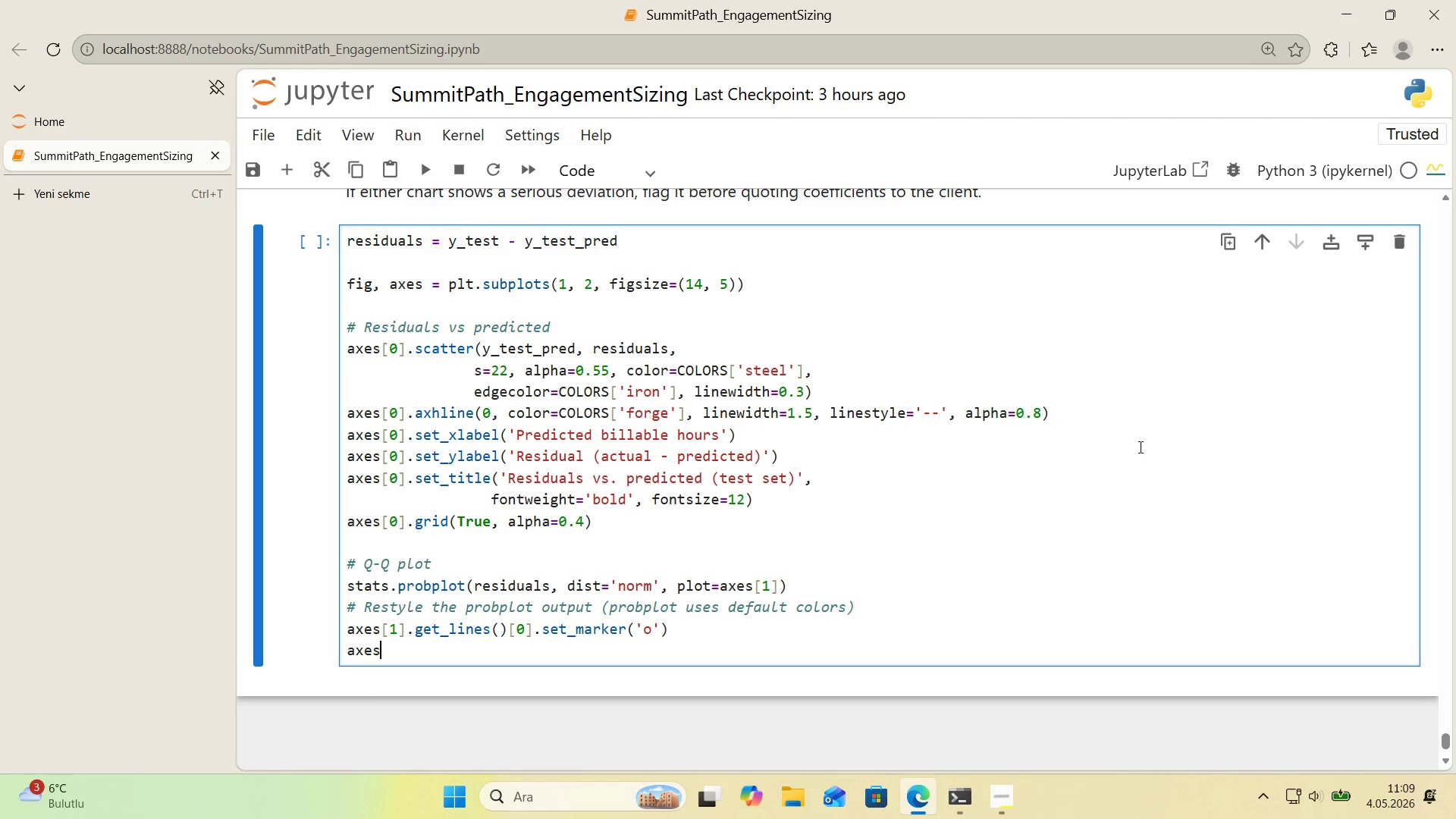 
key(Alt+Control+8)
 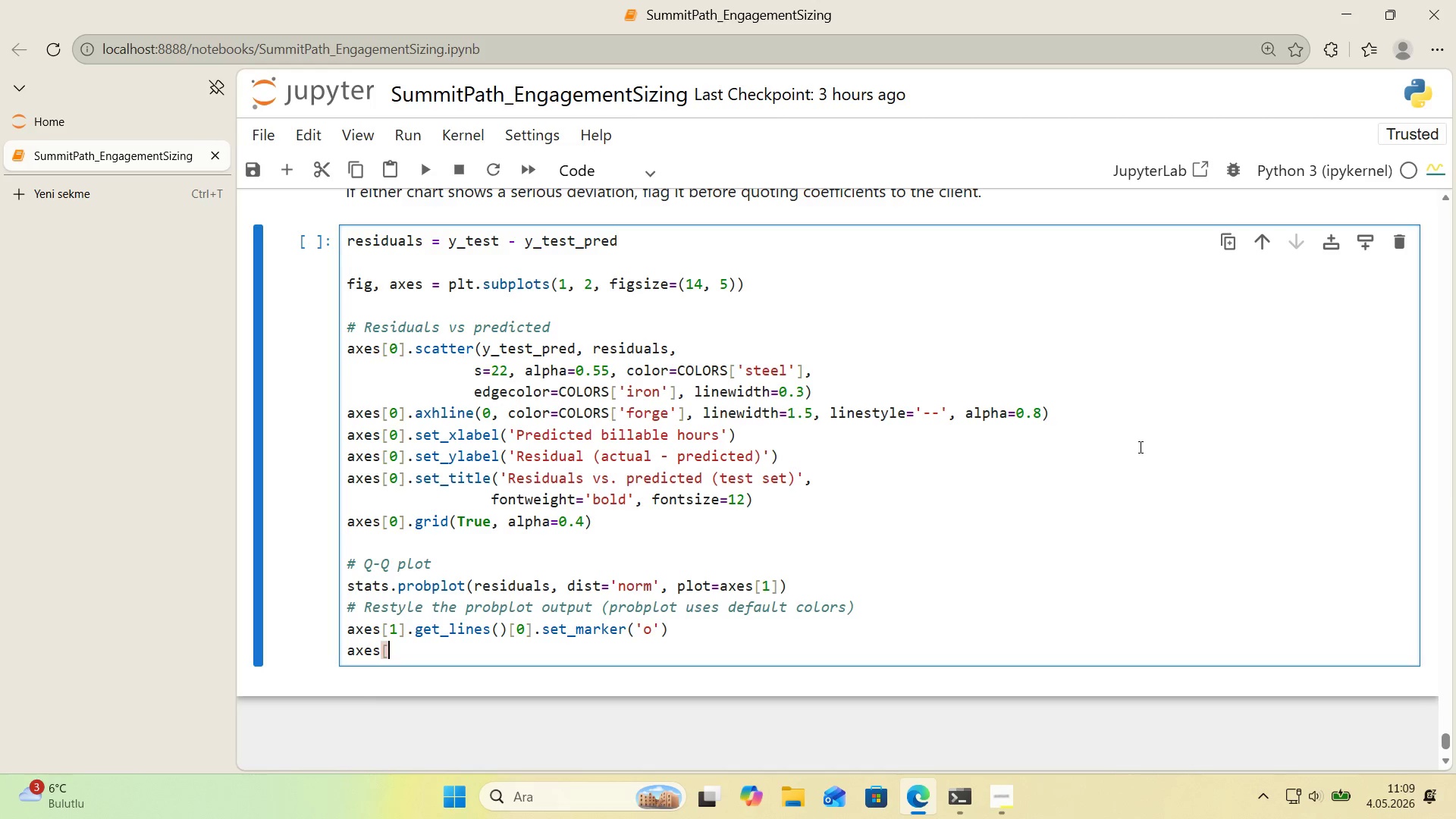 
key(Alt+Control+9)
 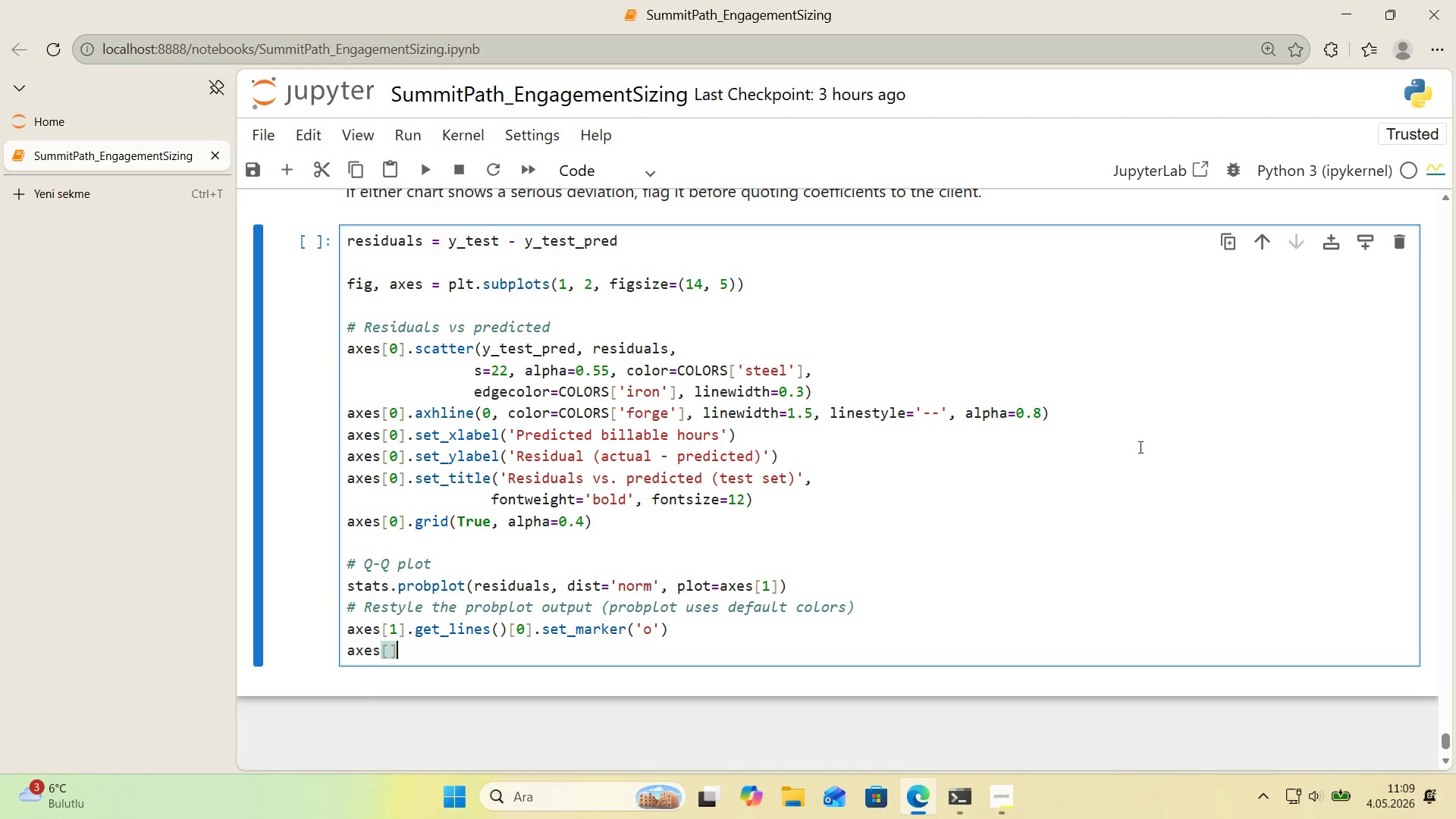 
key(ArrowLeft)
 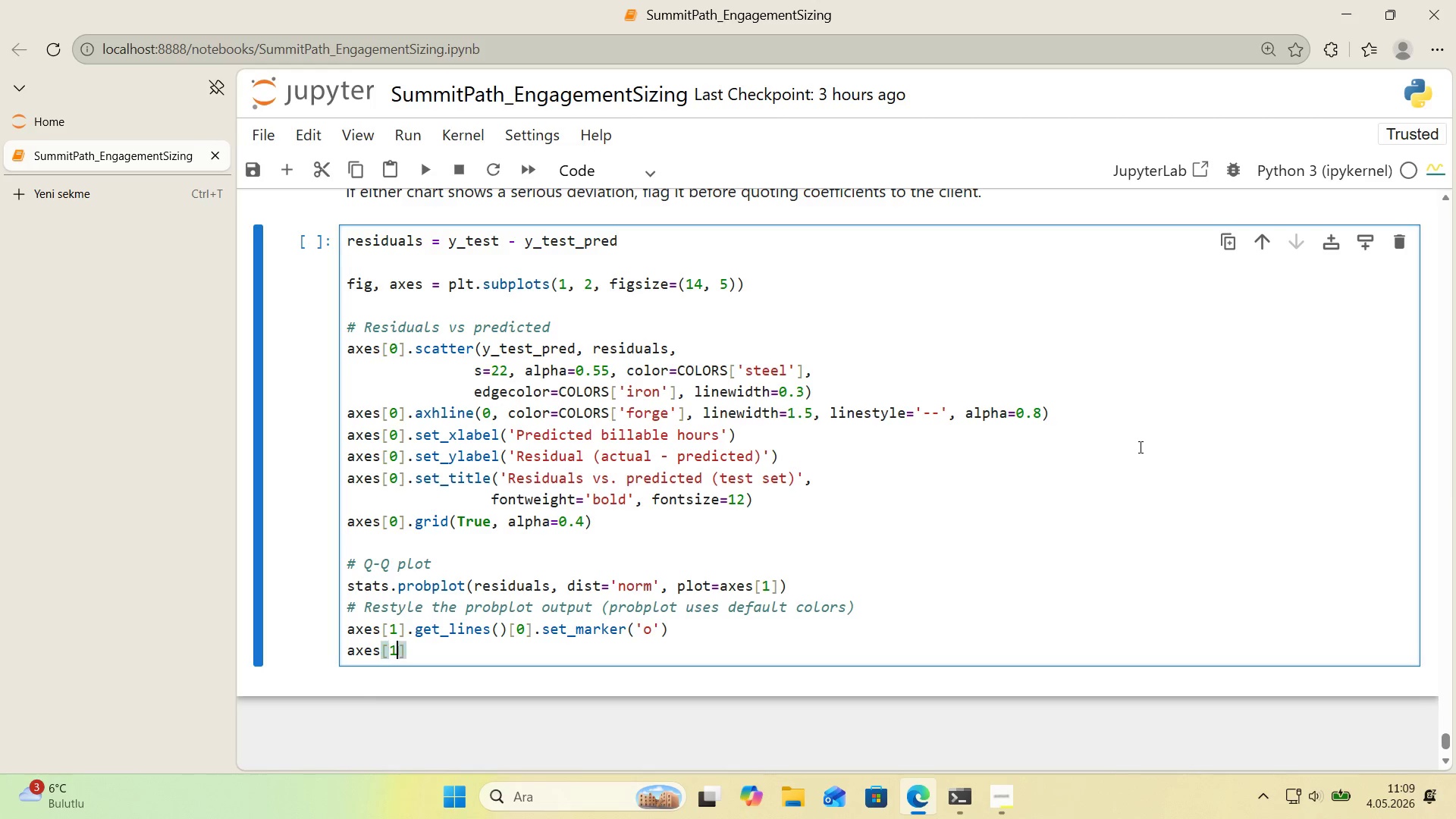 
key(1)
 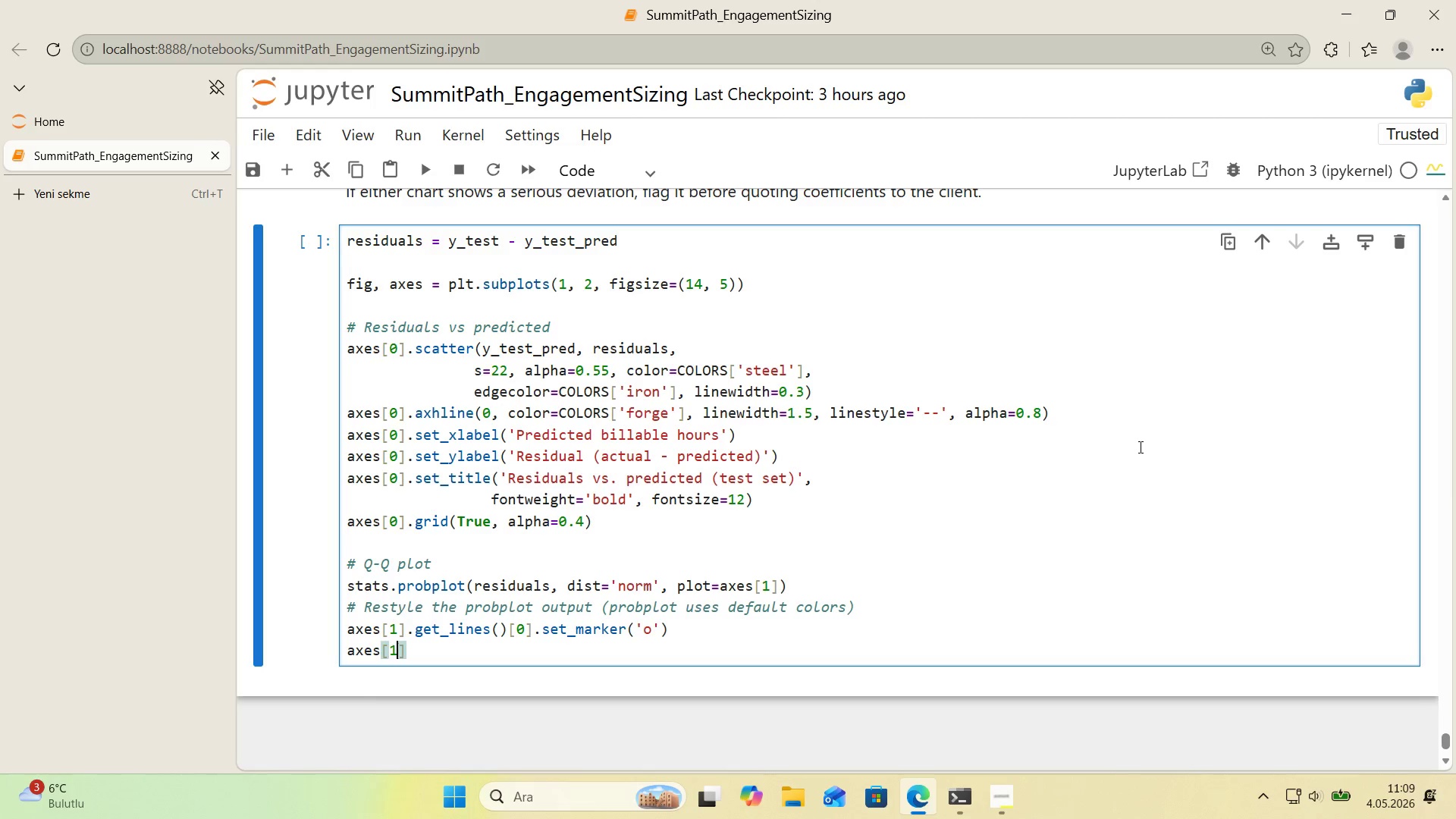 
key(ArrowRight)
 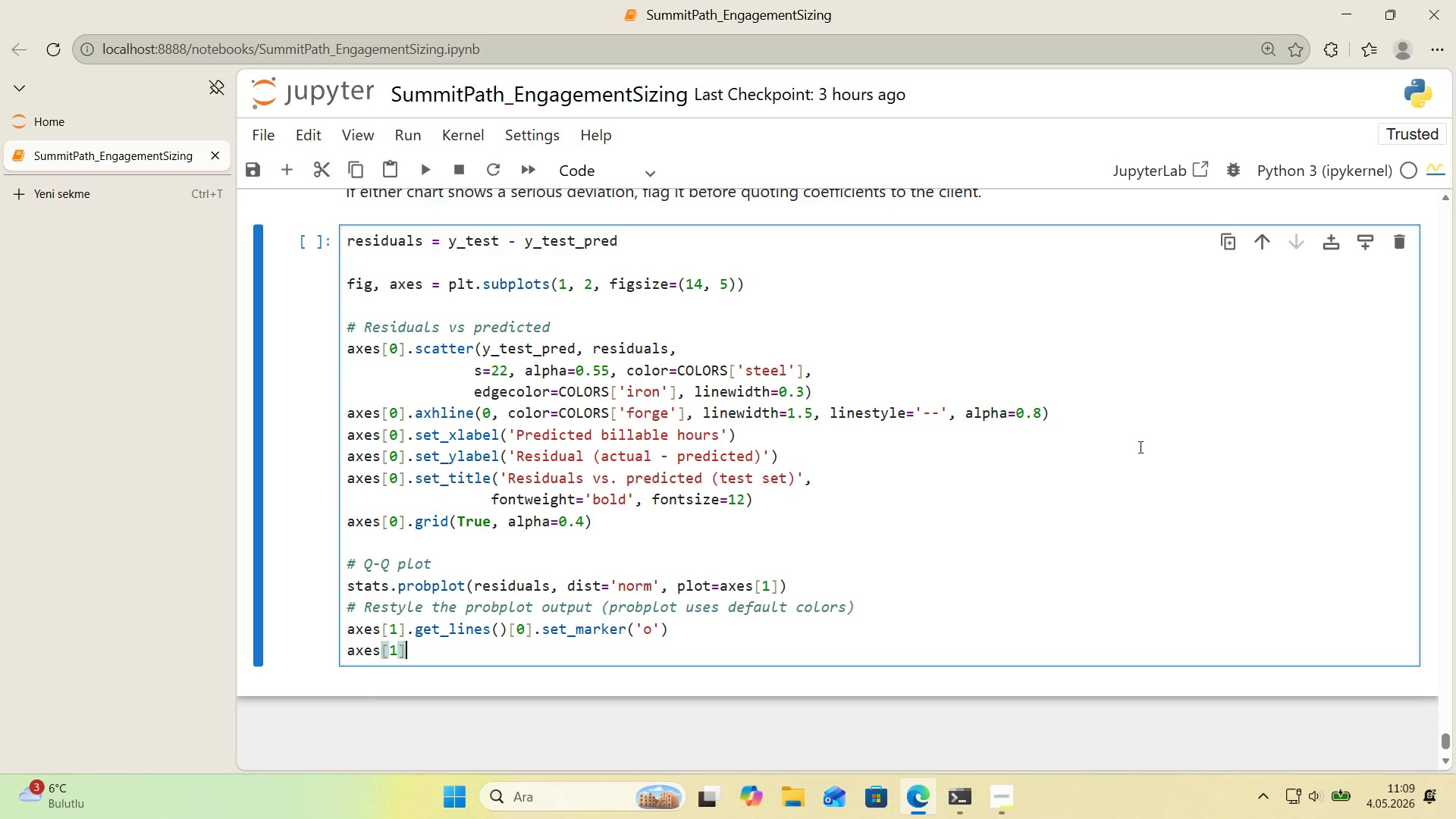 
type(.get_l'nes*()
 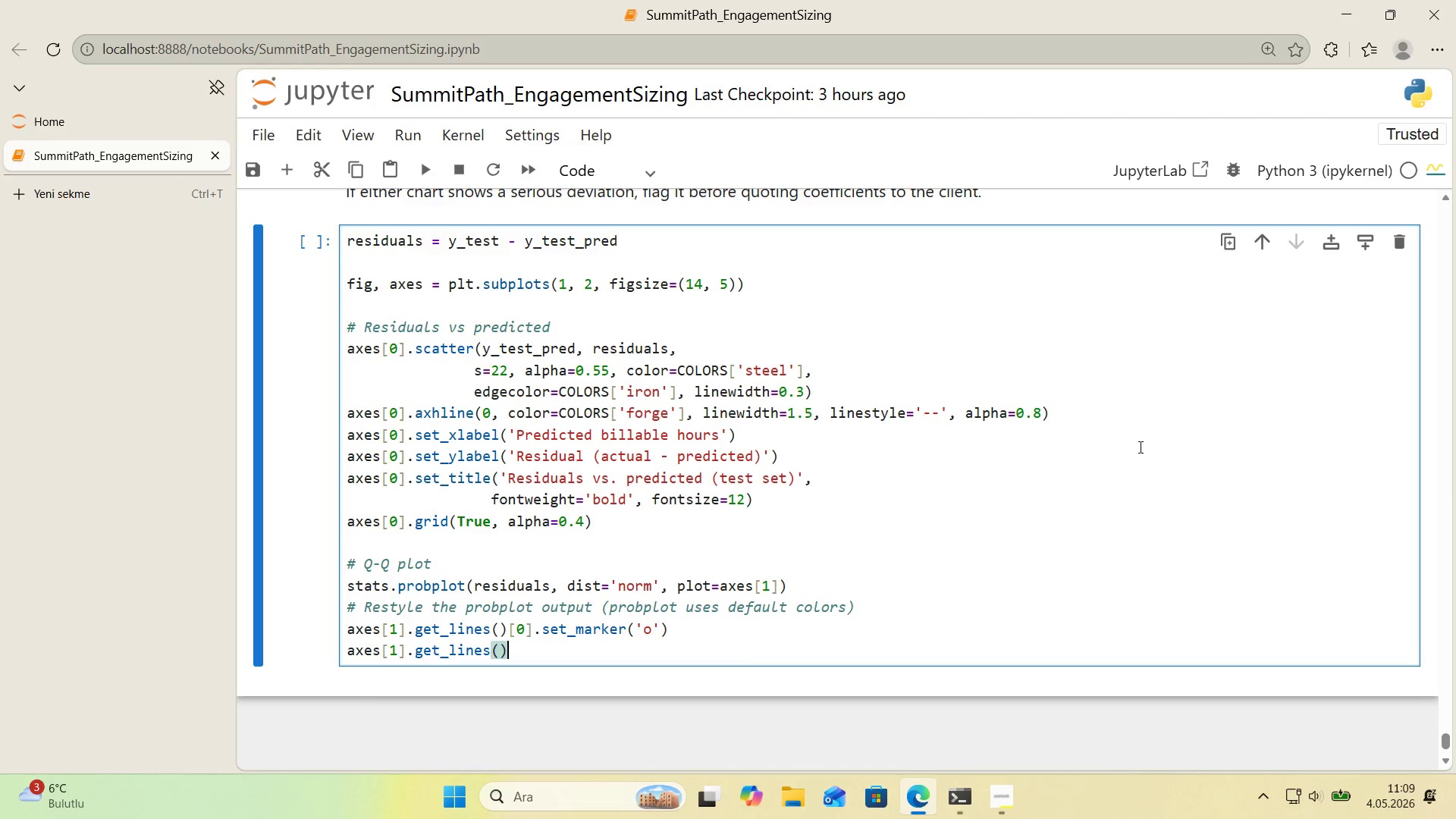 
key(Alt+Control+8)
 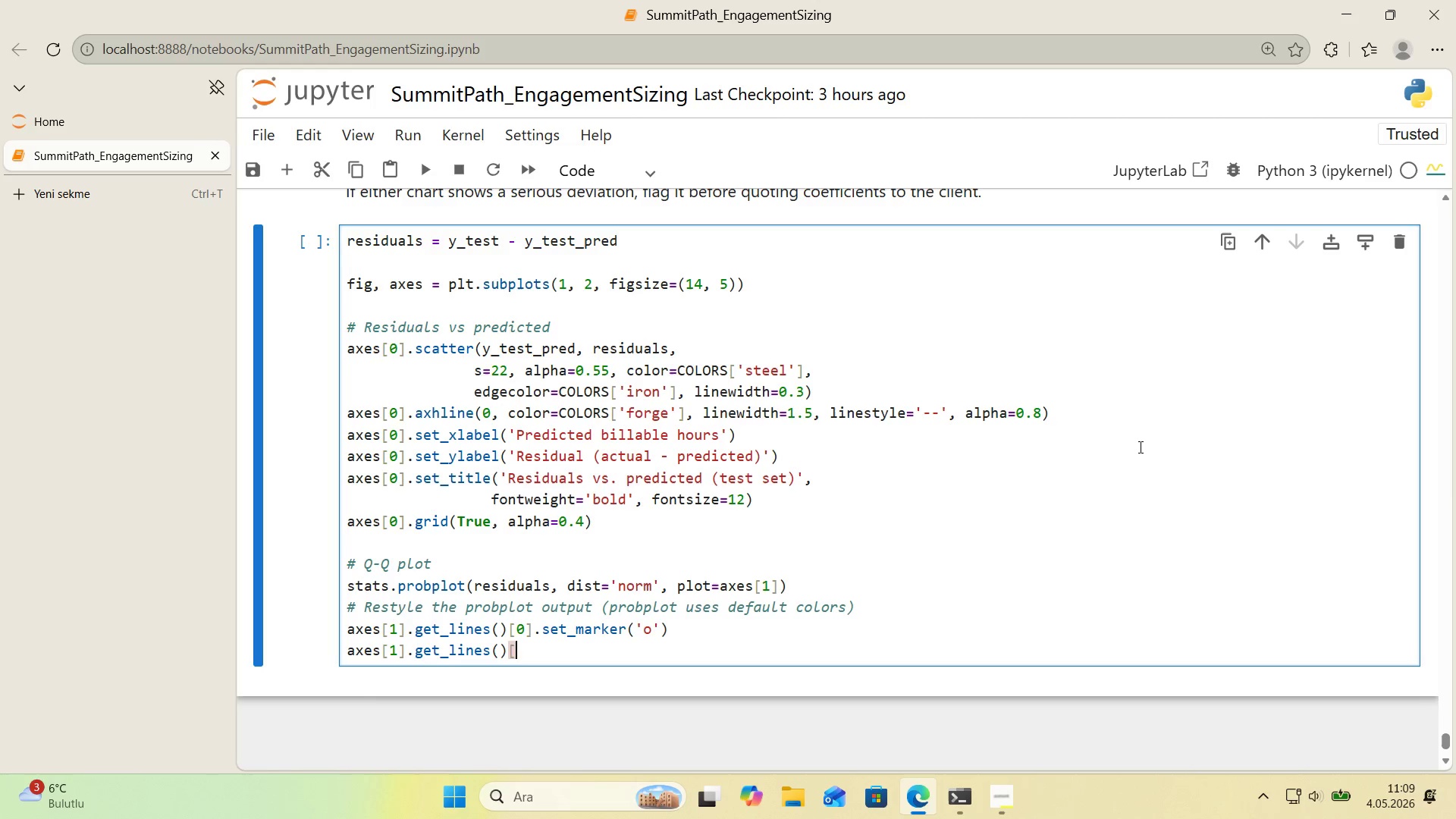 
key(Alt+Control+9)
 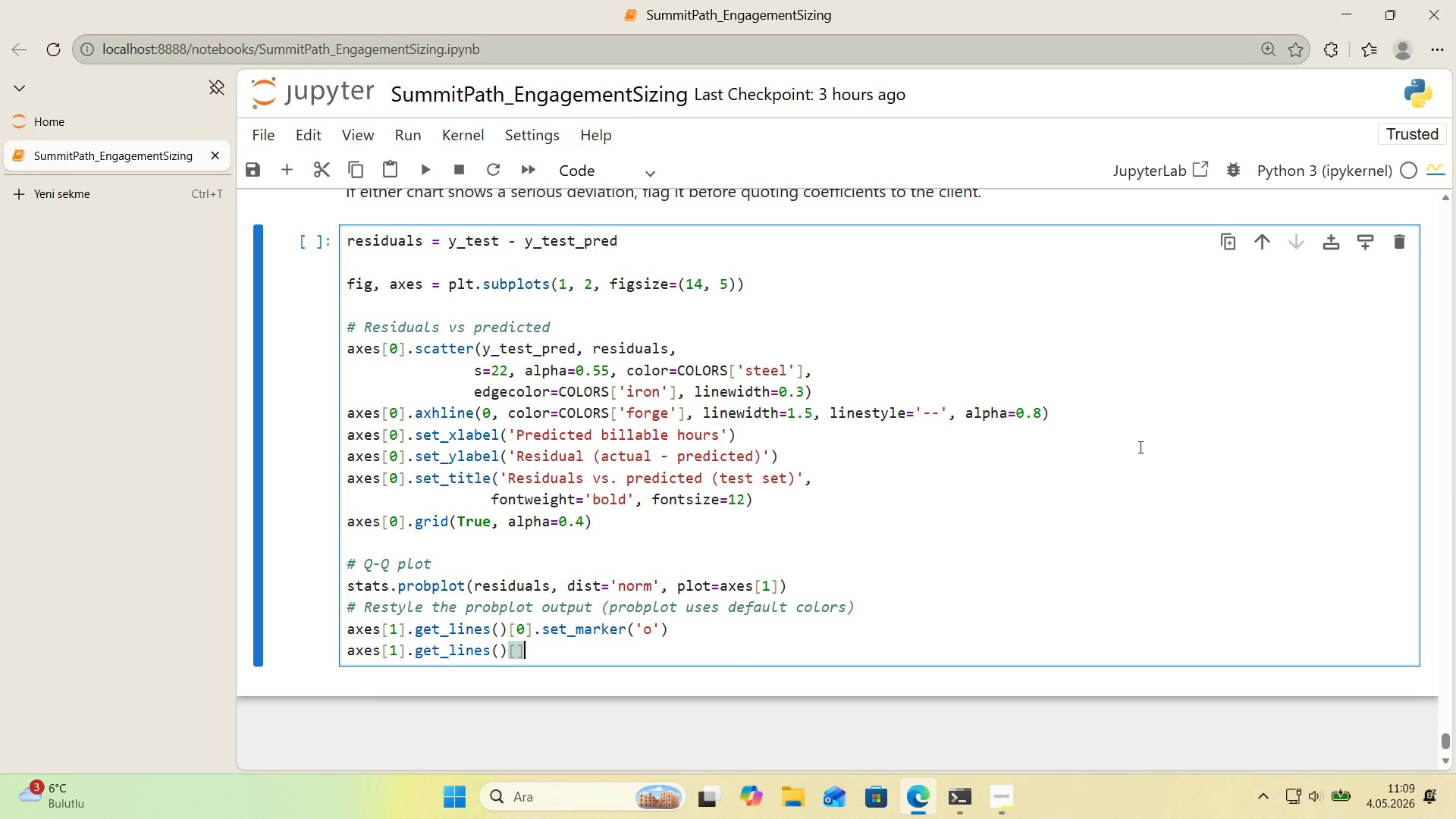 
key(ArrowLeft)
 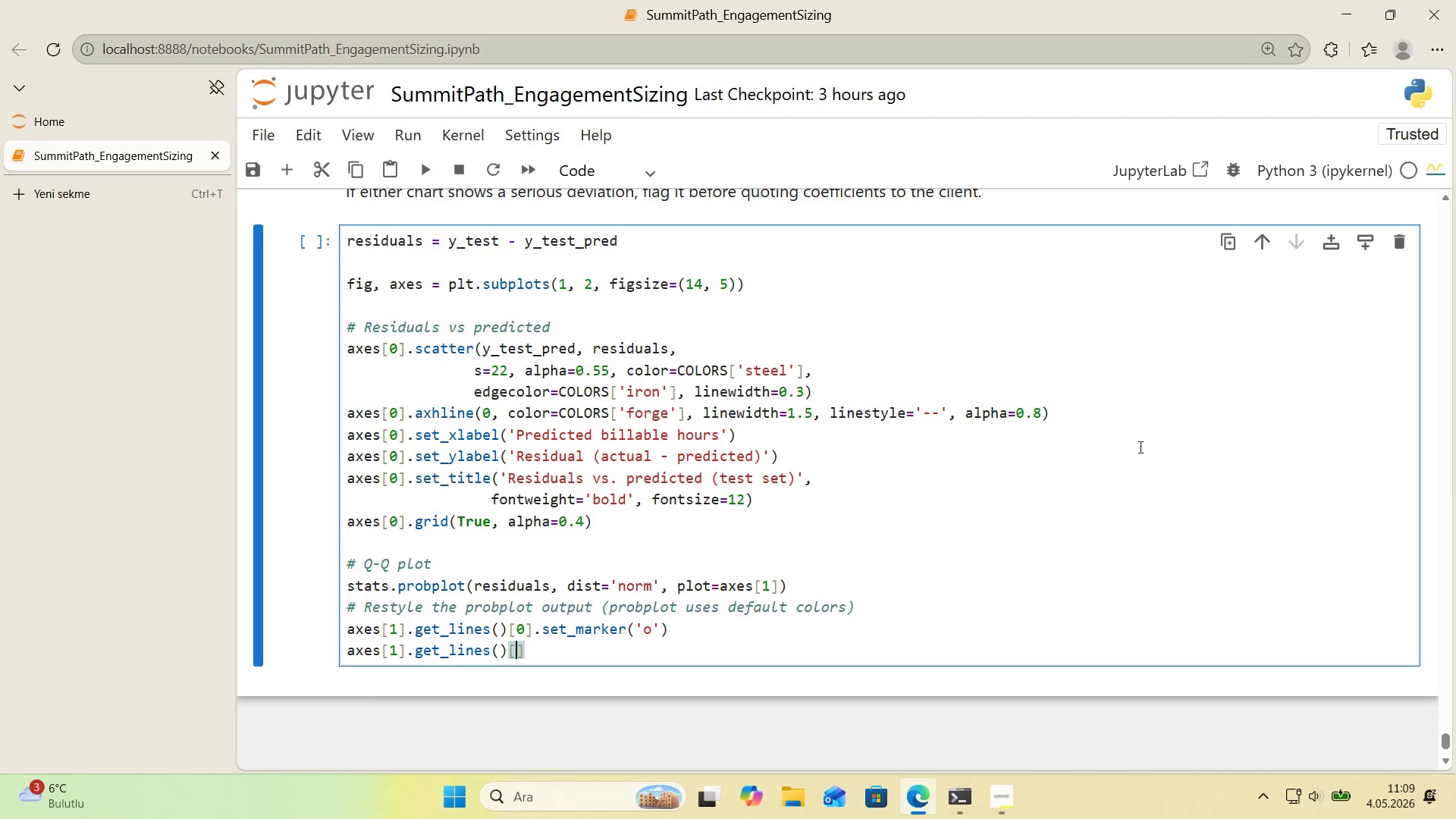 
key(0)
 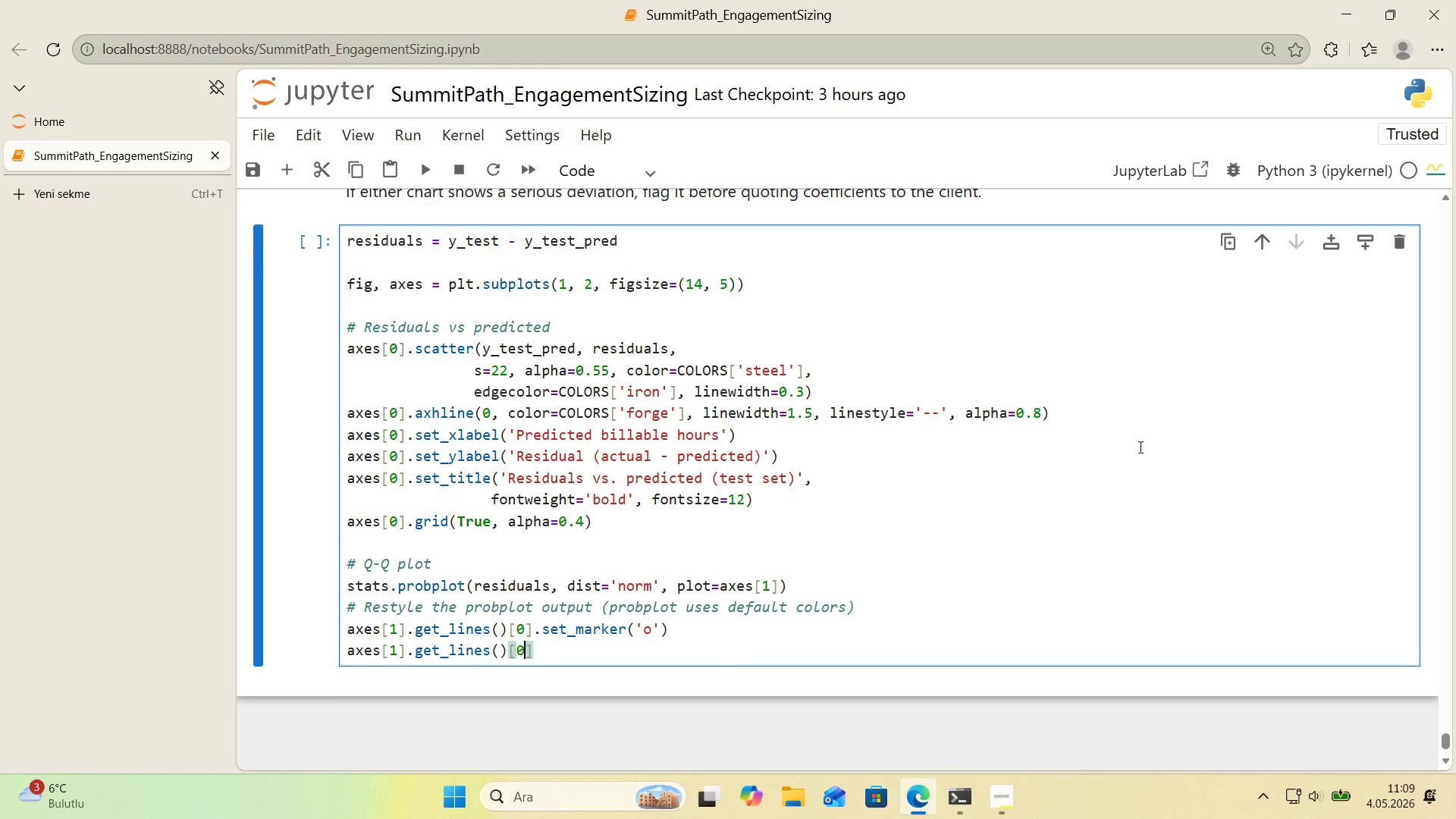 
key(ArrowRight)
 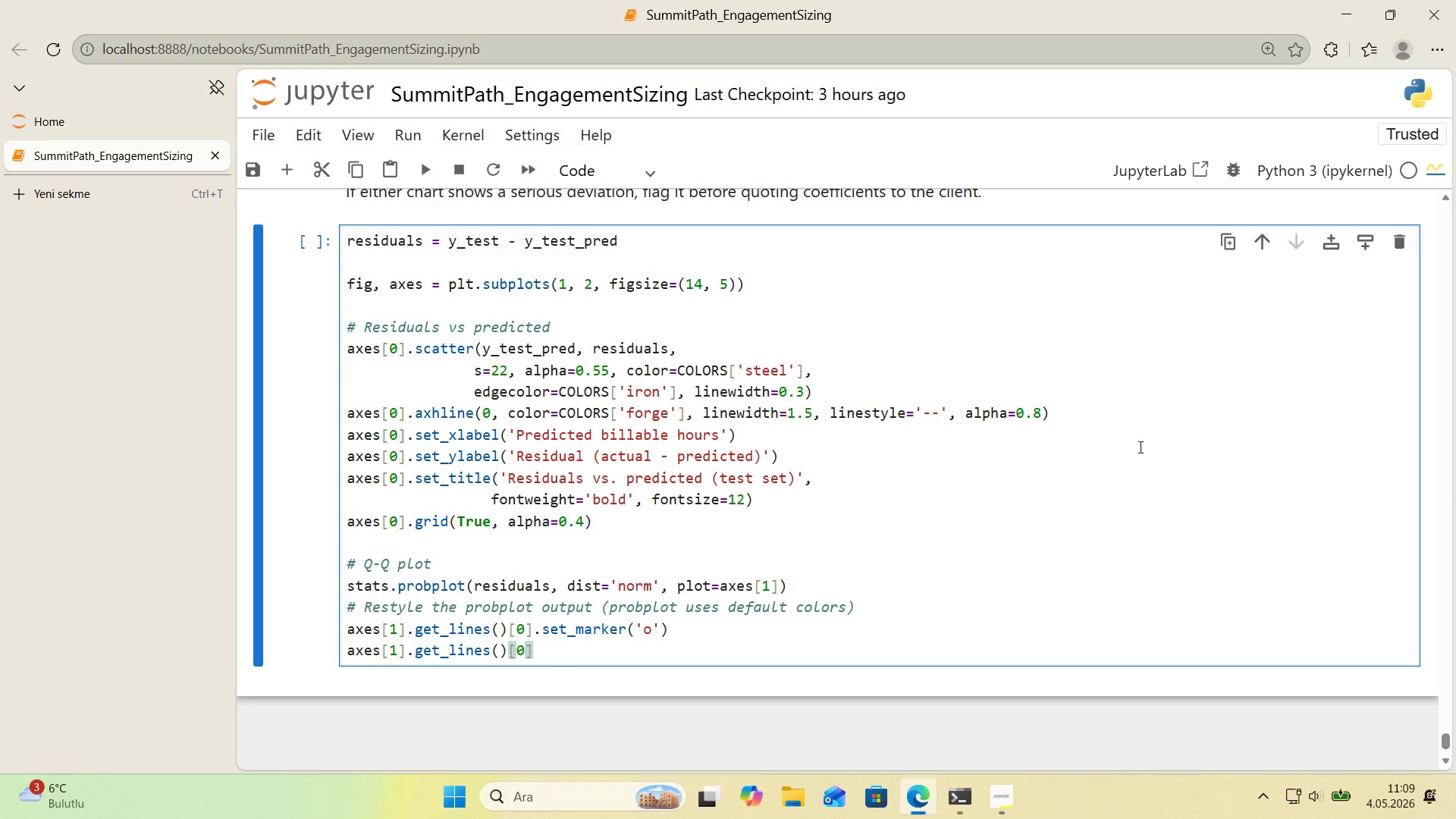 
type(.set_markers'ze*()
 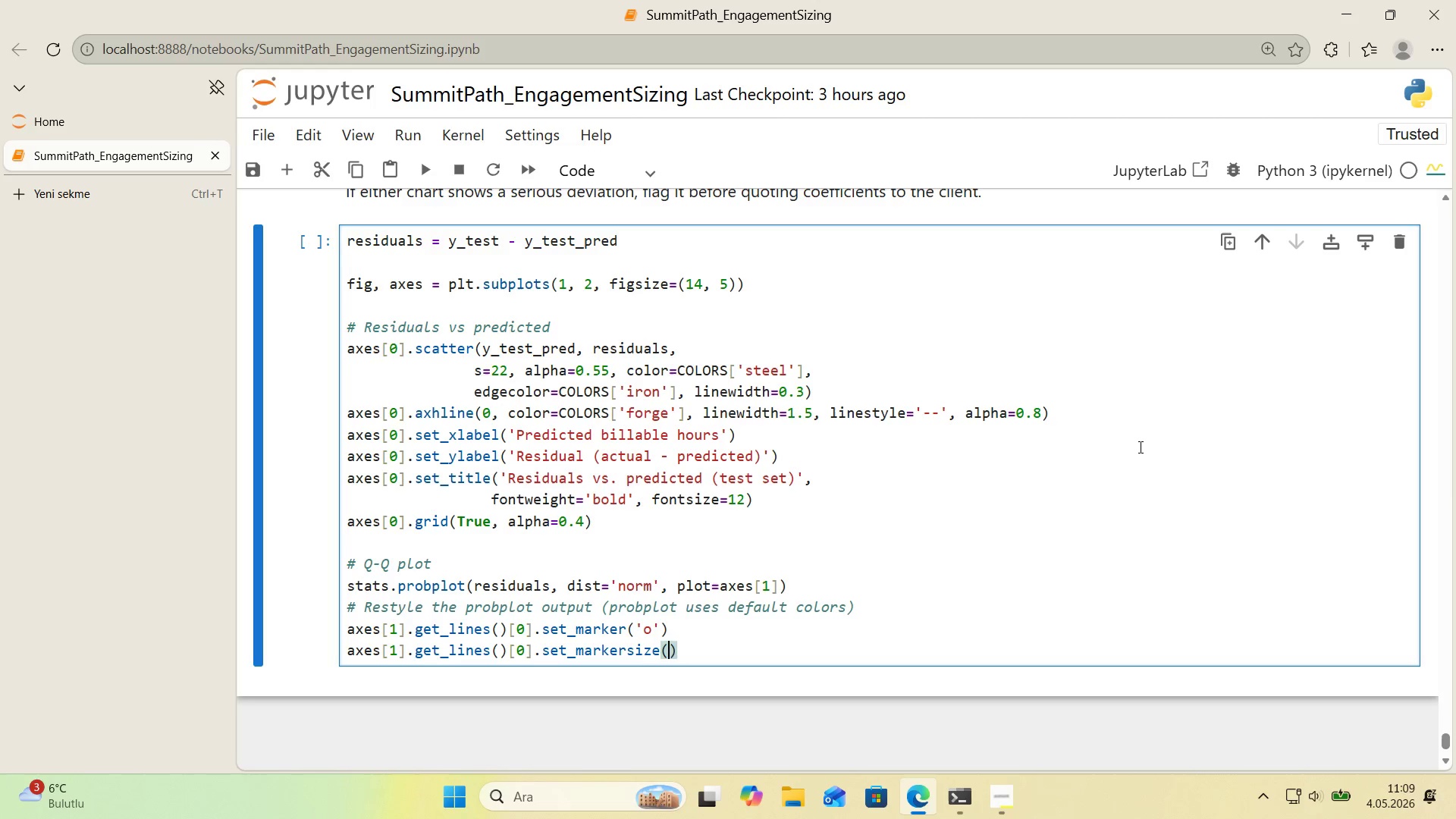 
 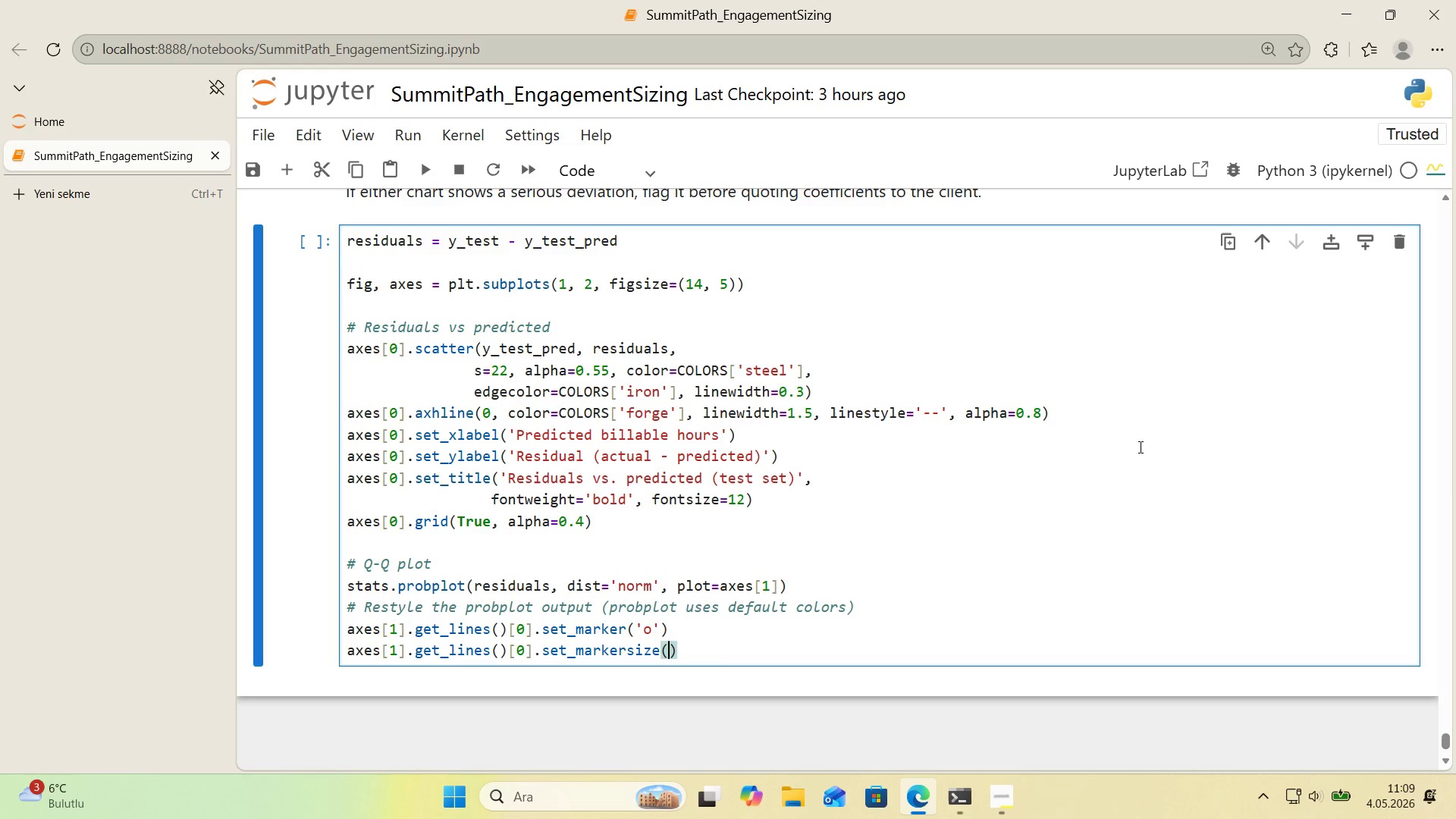 
key(ArrowLeft)
 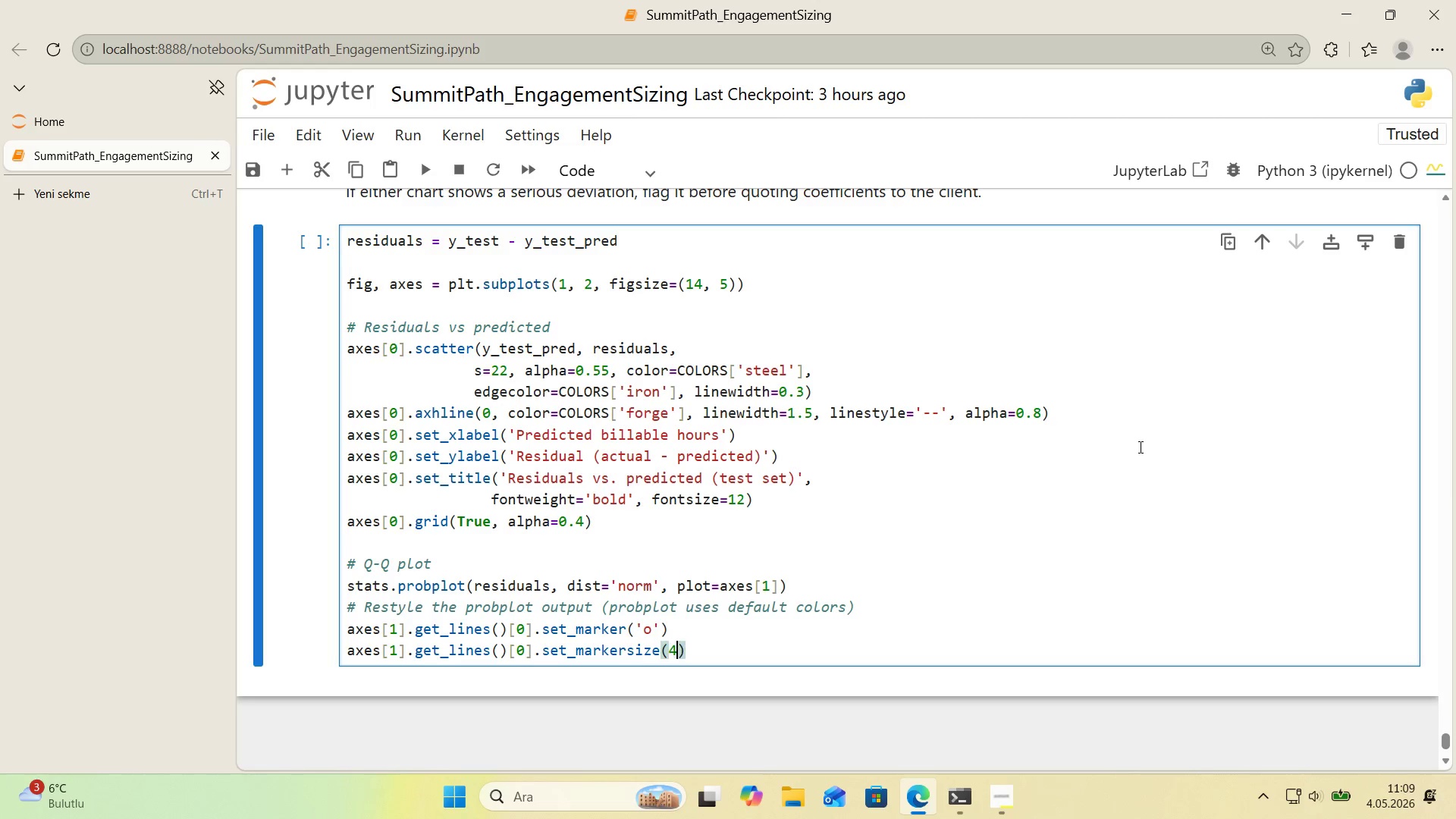 
key(4)
 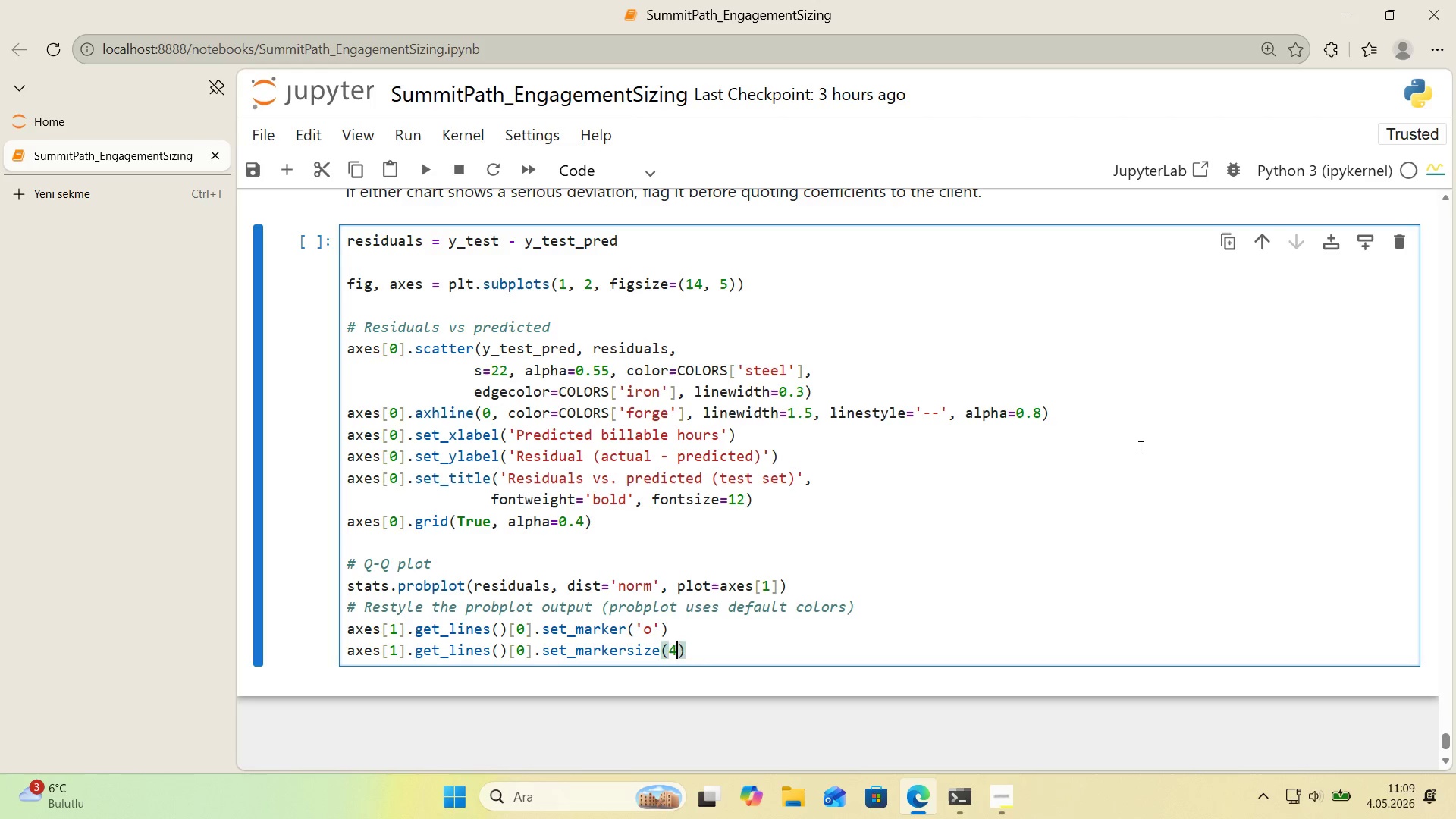 
key(ArrowRight)
 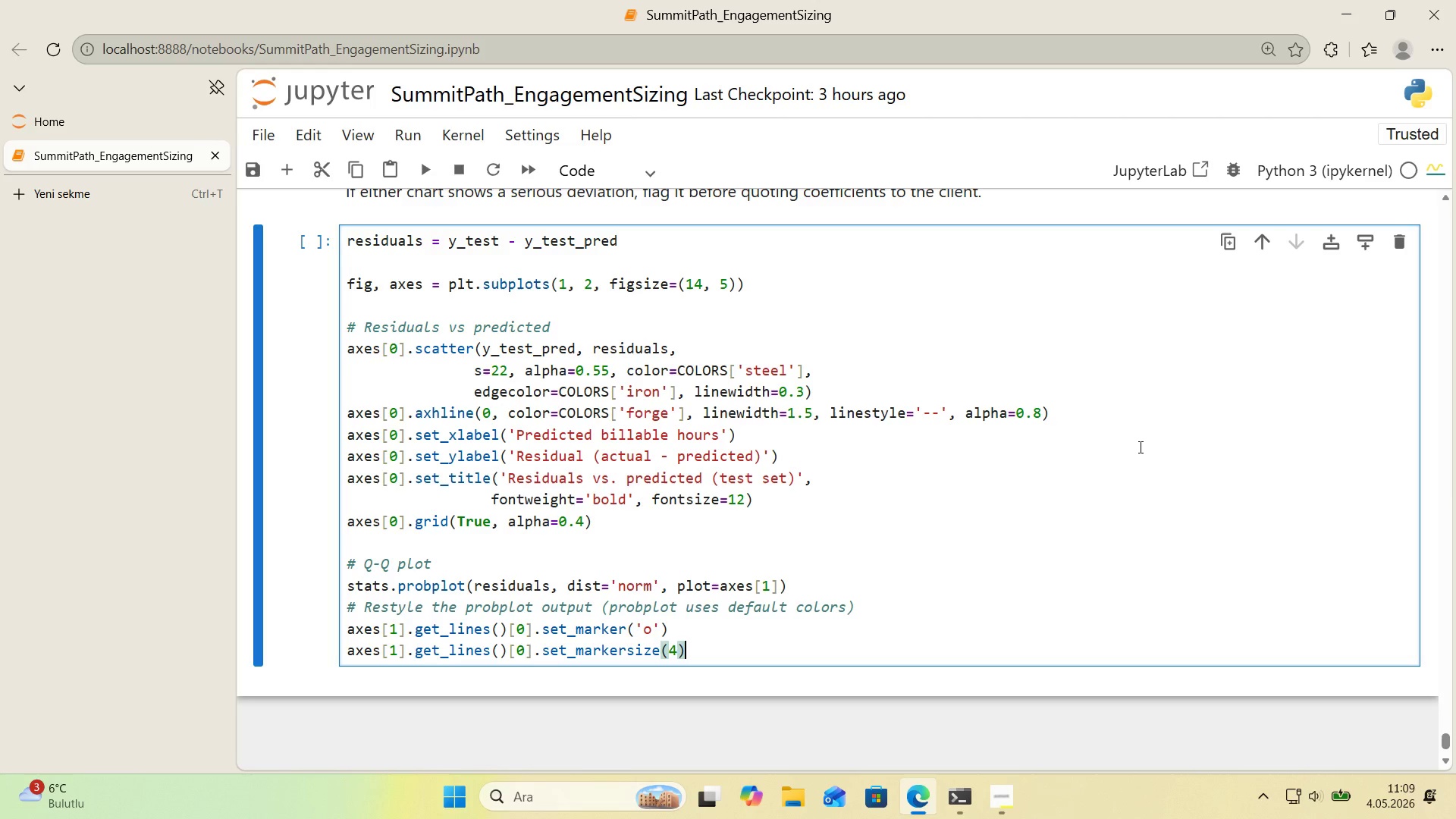 
key(Enter)
 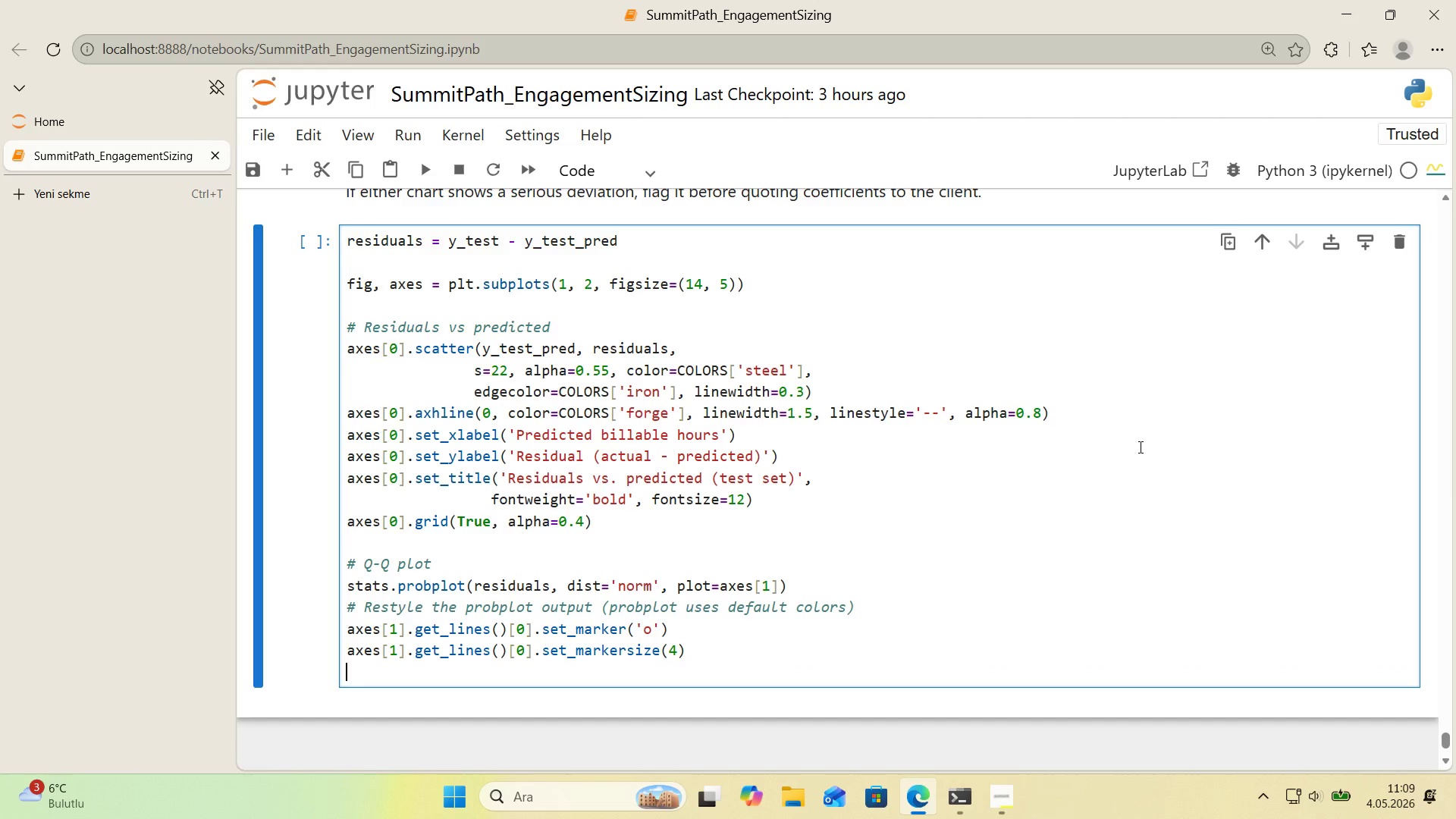 
type(axes)
 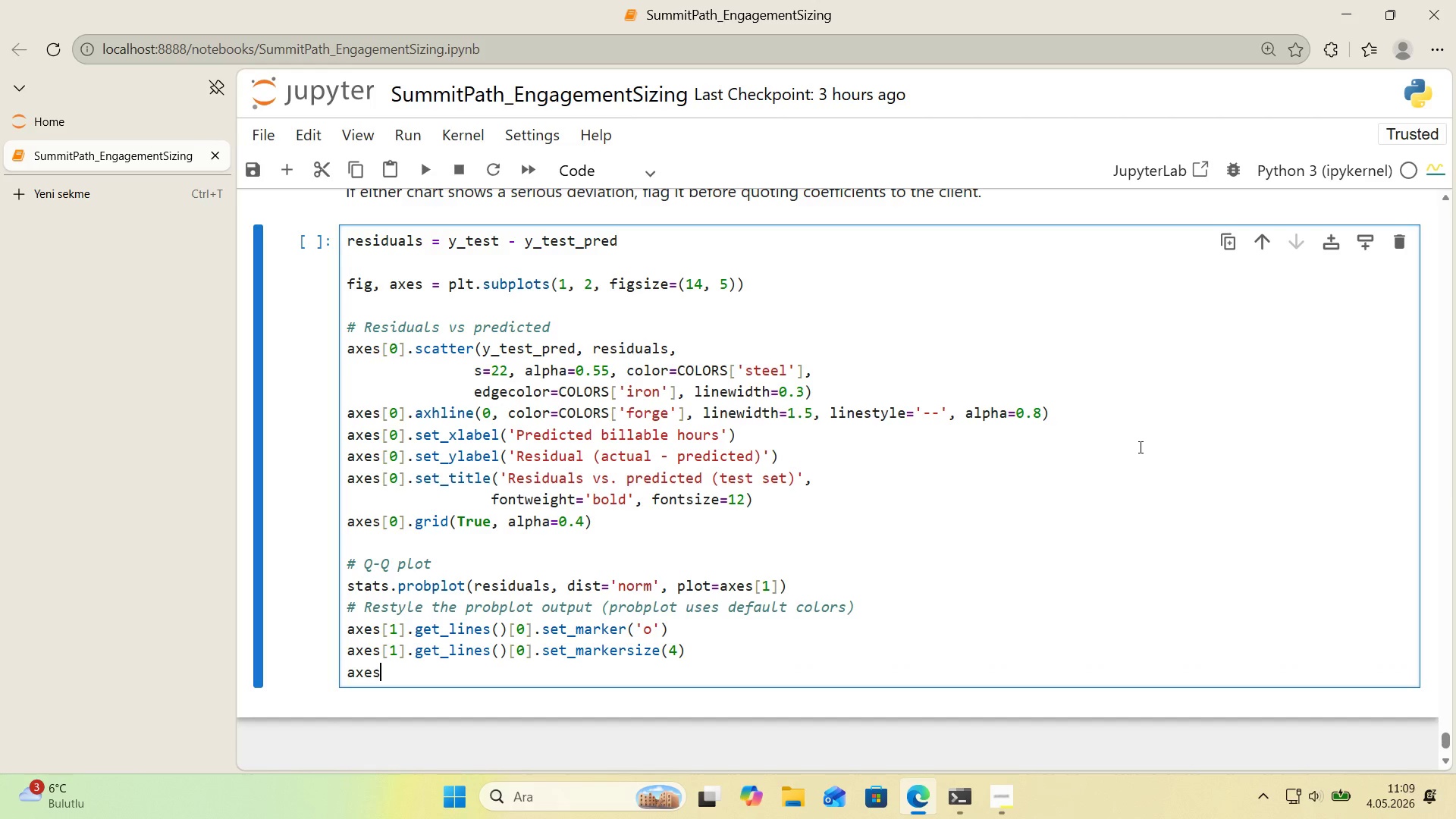 
key(Alt+Control+8)
 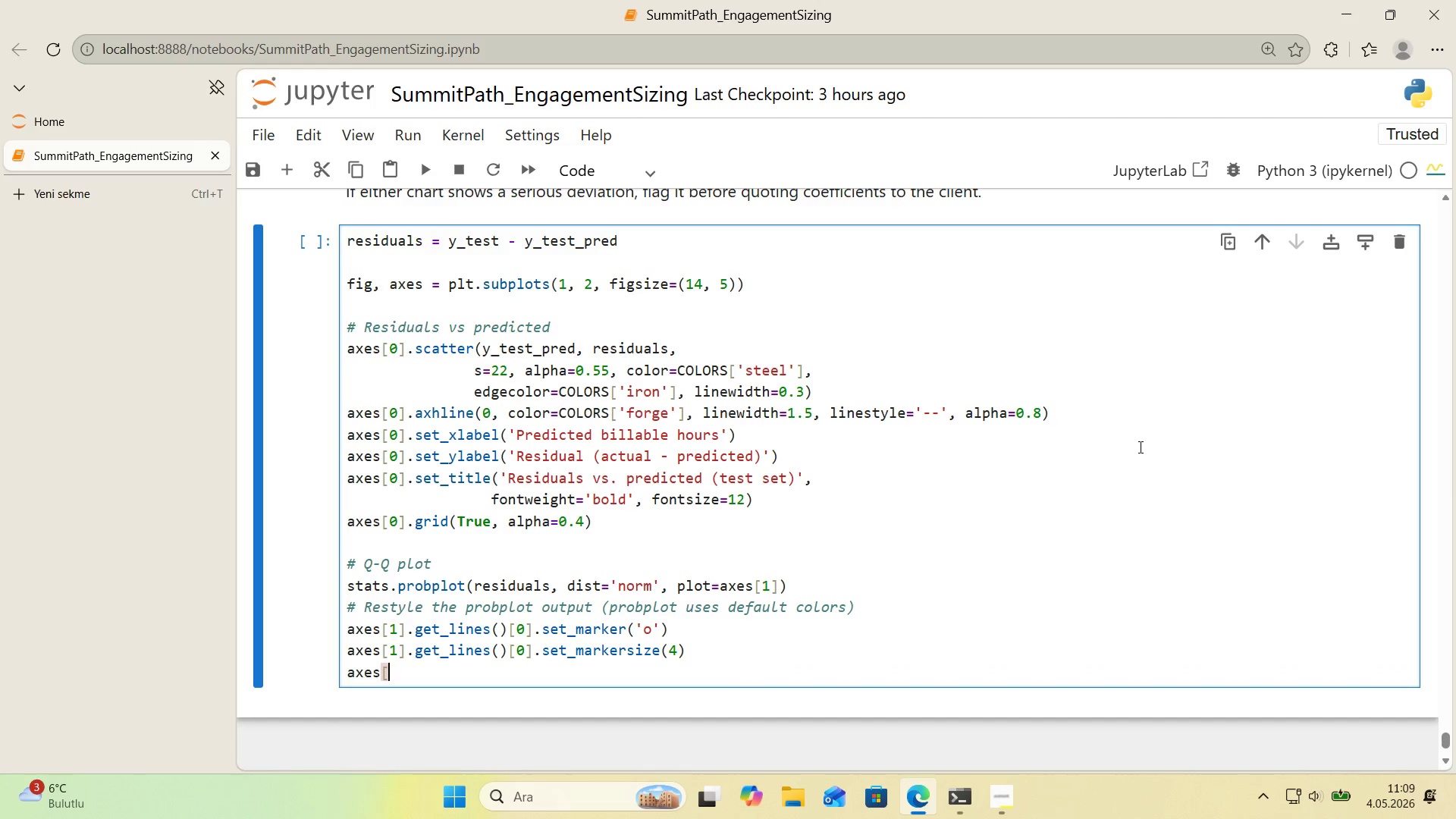 
key(Alt+Control+9)
 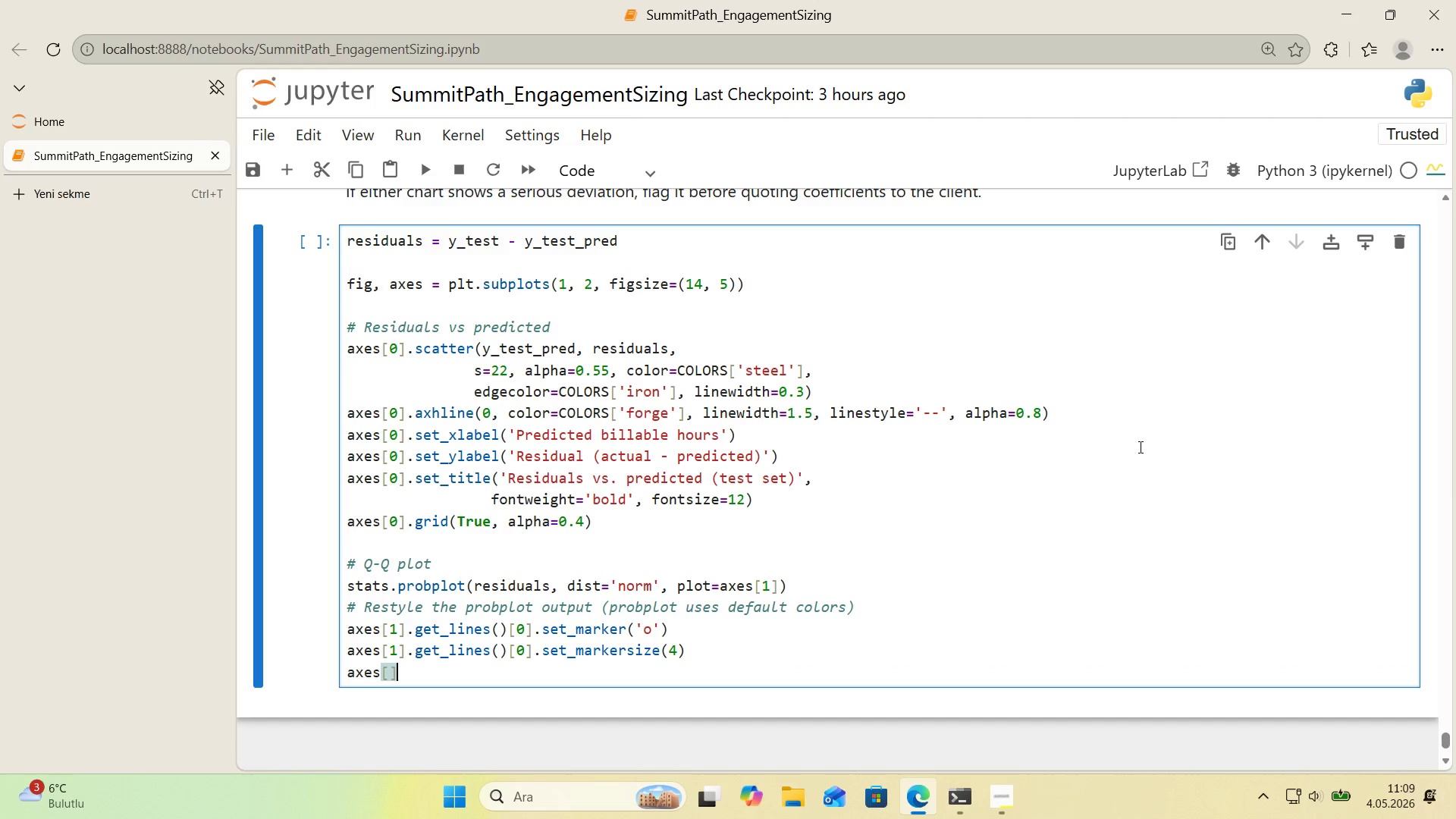 
key(ArrowLeft)
 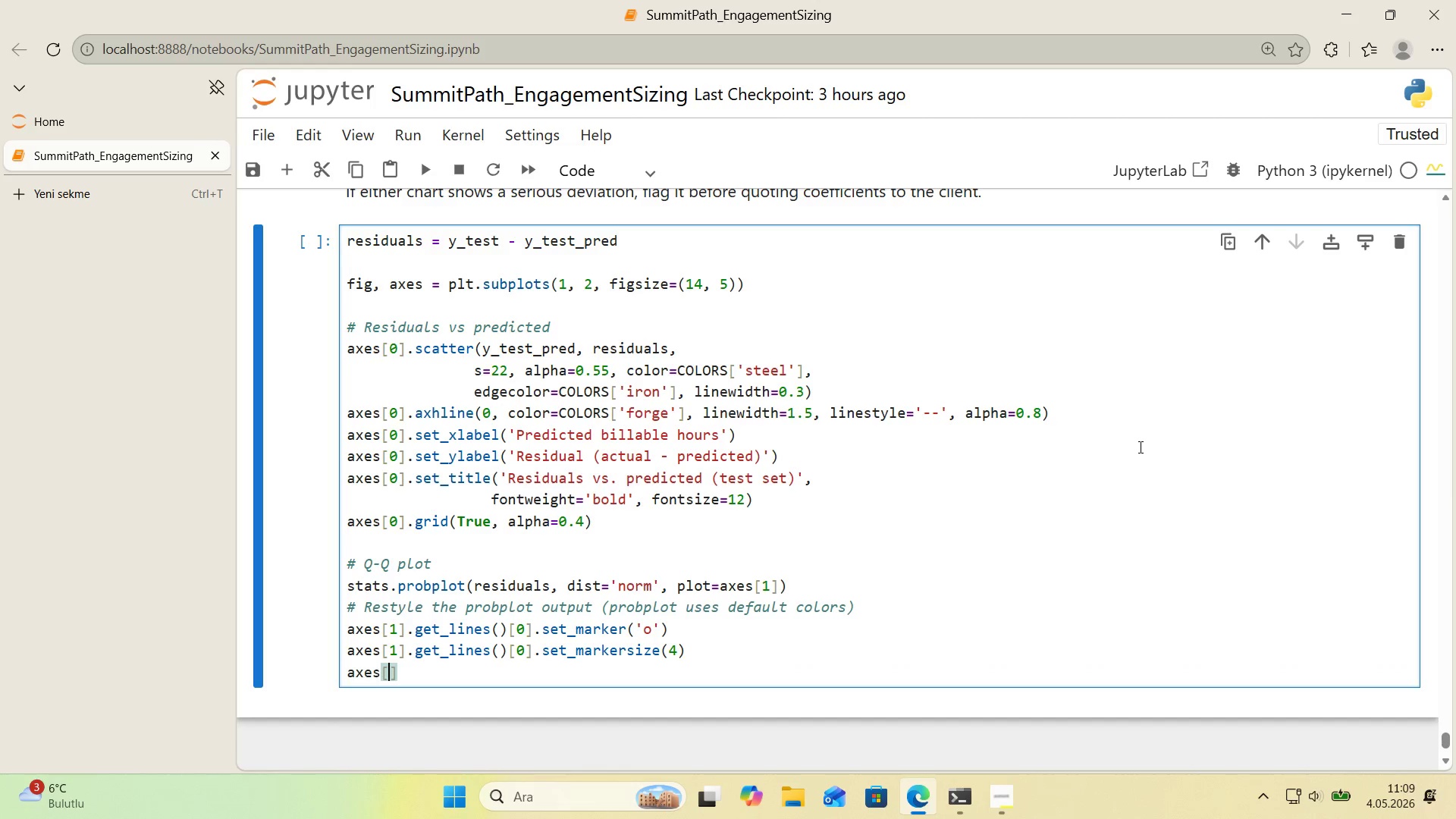 
key(1)
 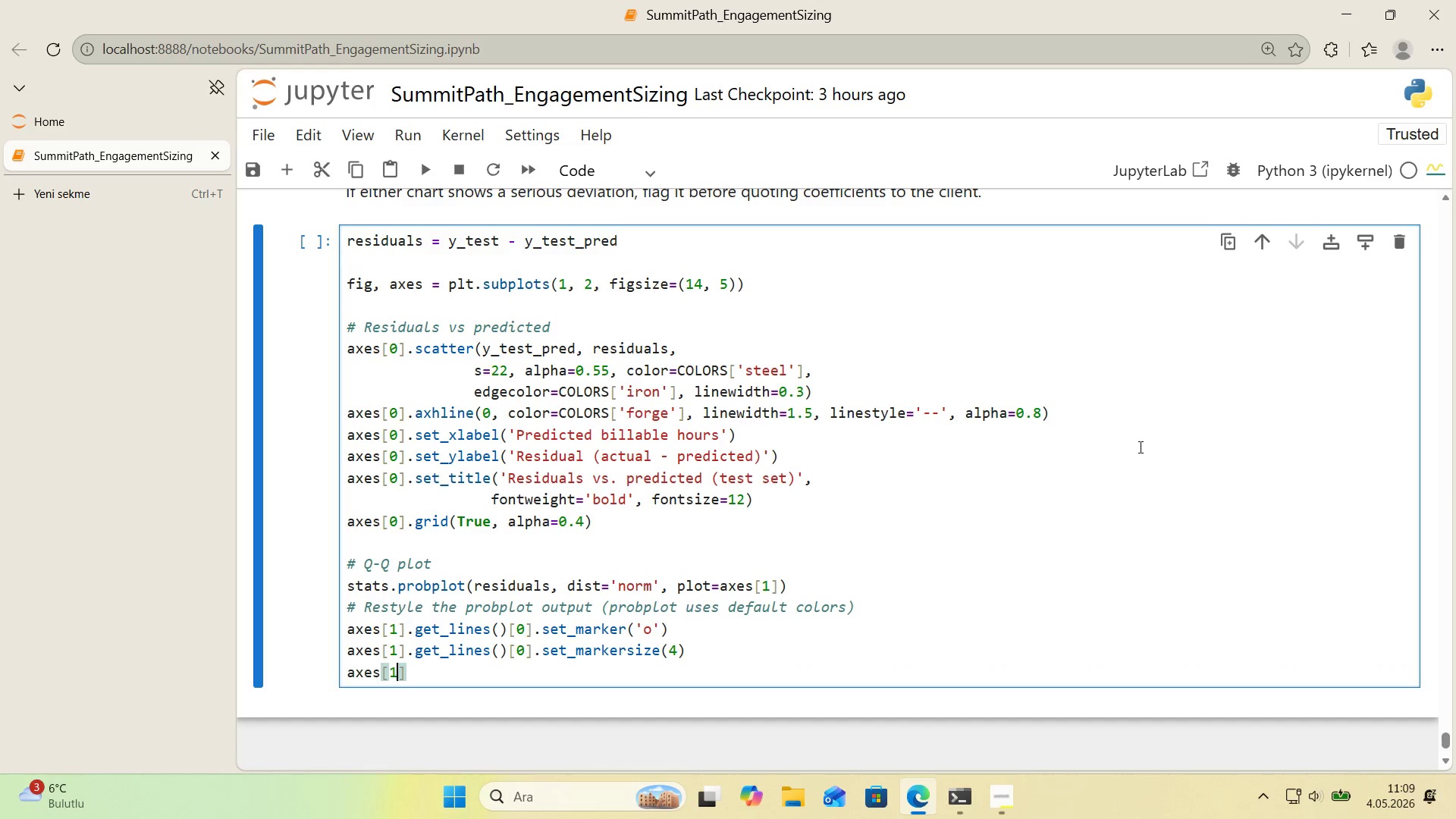 
key(ArrowRight)
 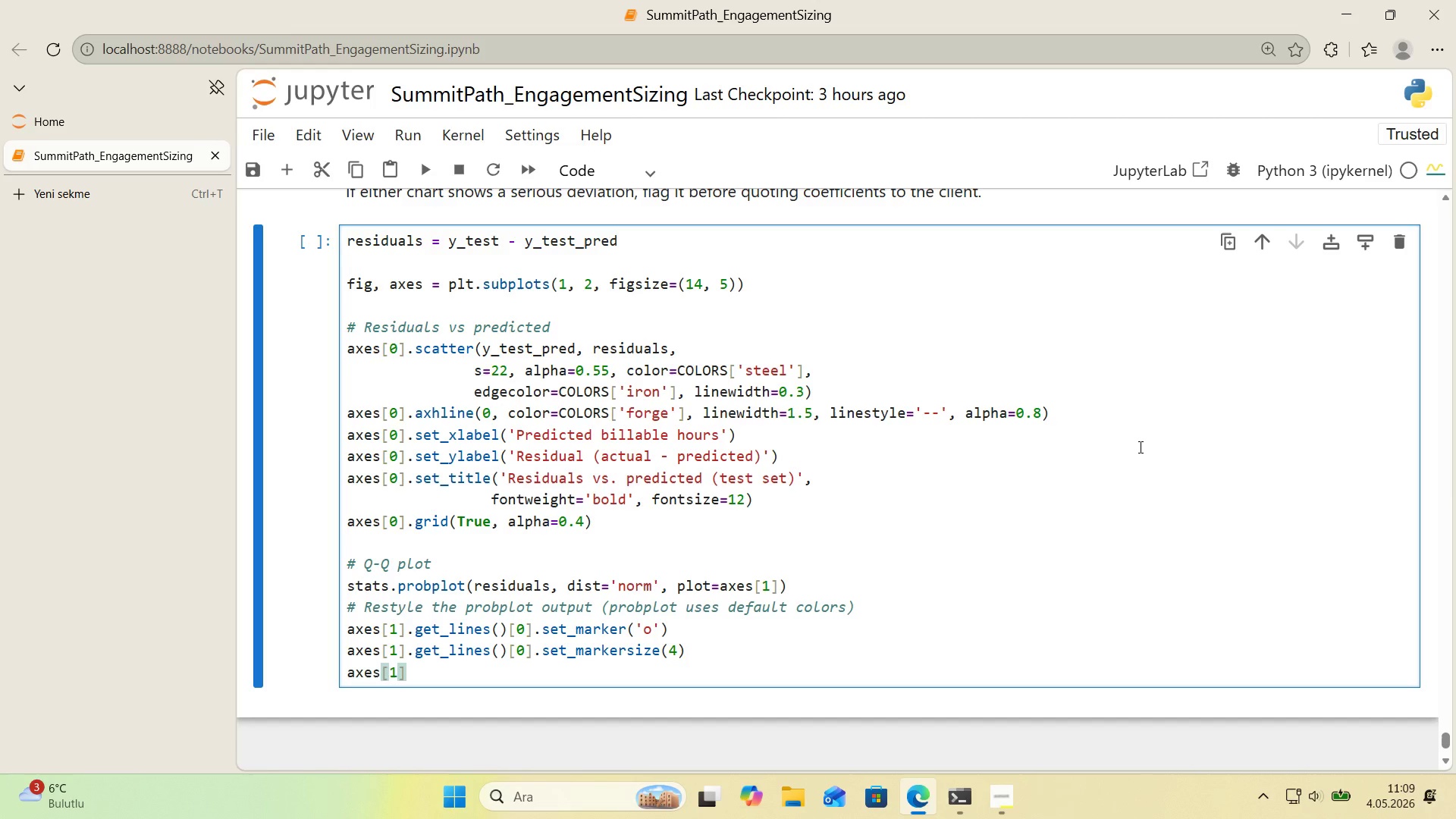 
type(.get_l'nes*()
 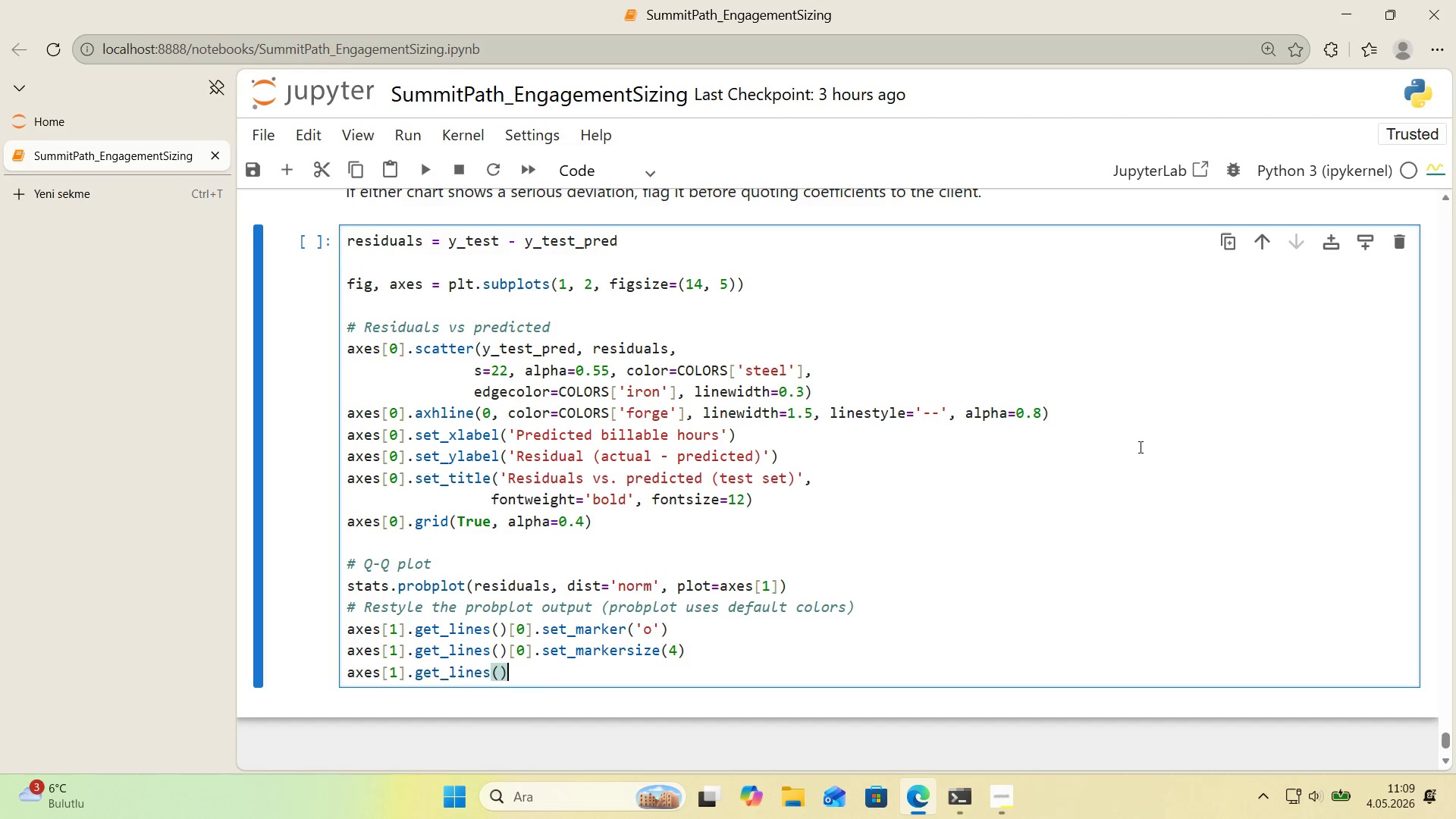 
key(Alt+Control+8)
 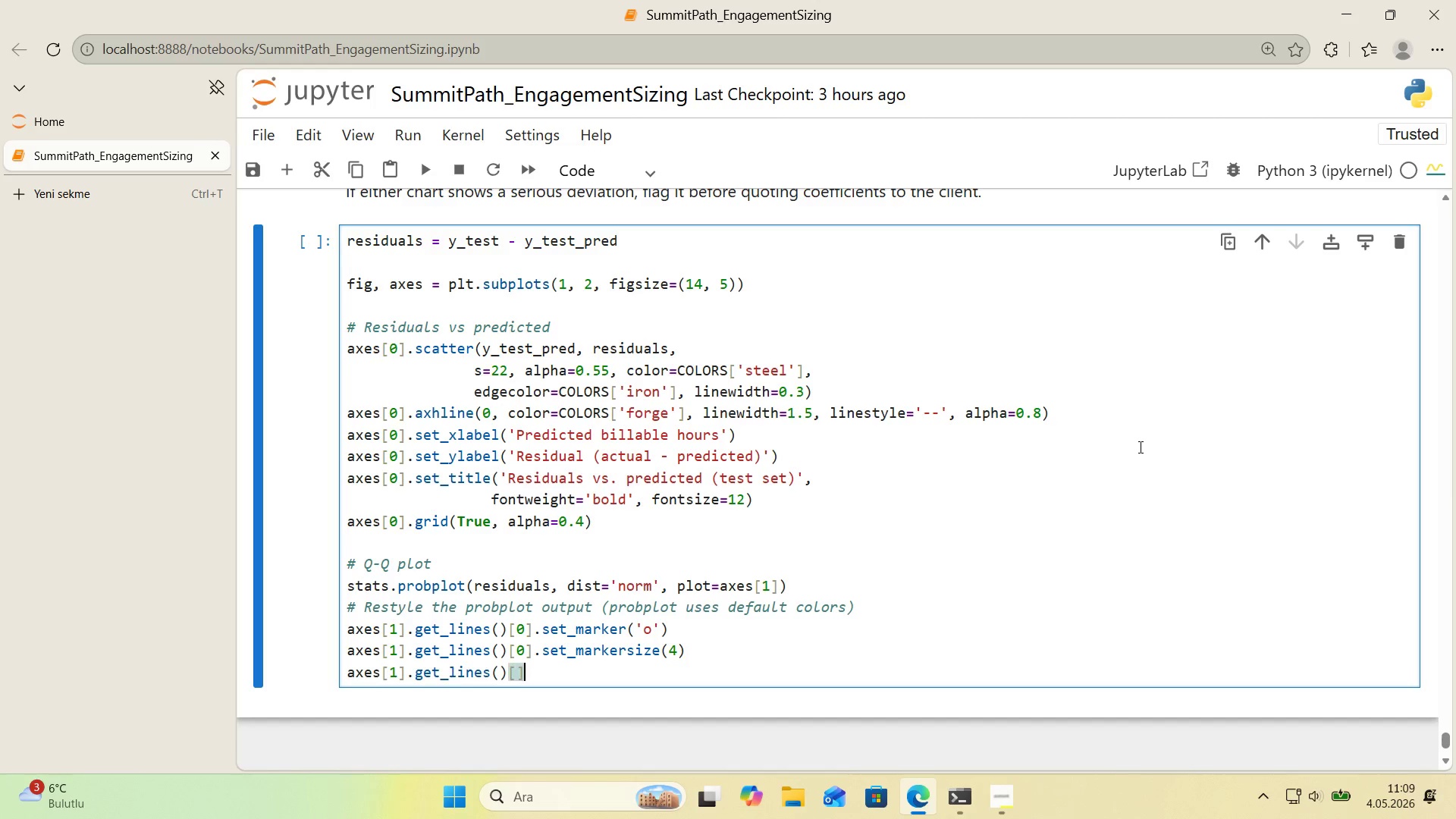 
key(Alt+Control+9)
 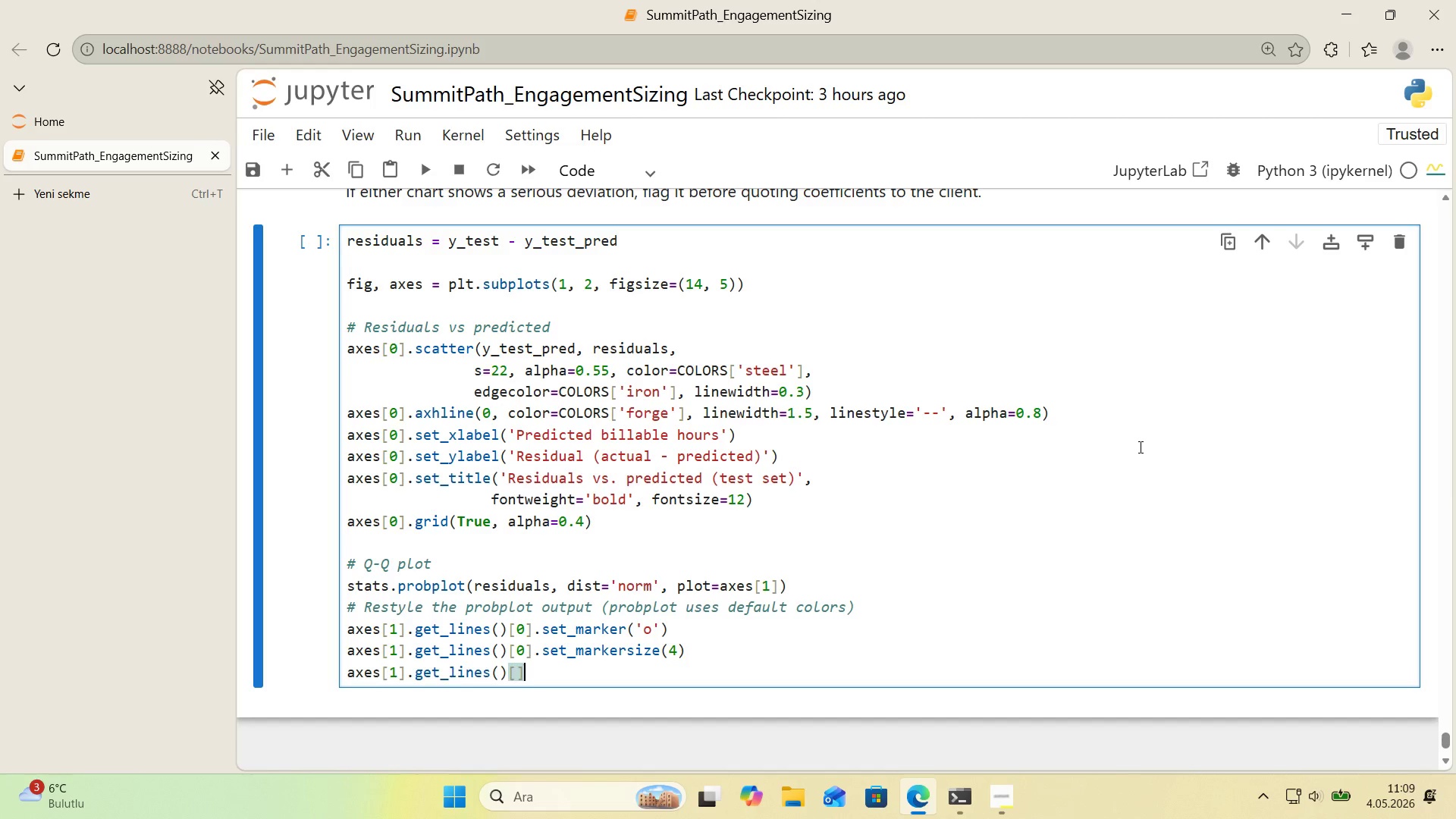 
key(ArrowLeft)
 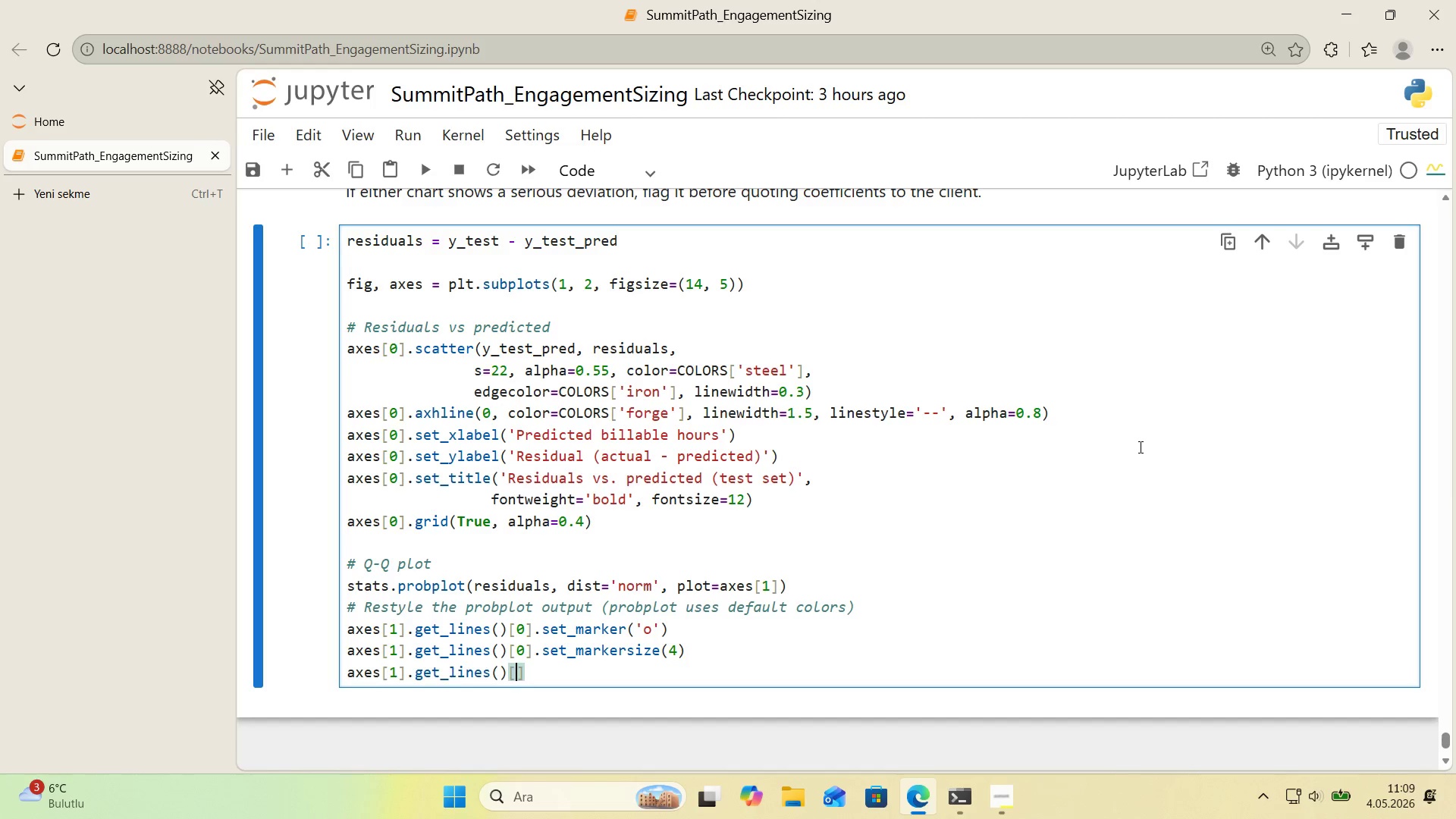 
key(0)
 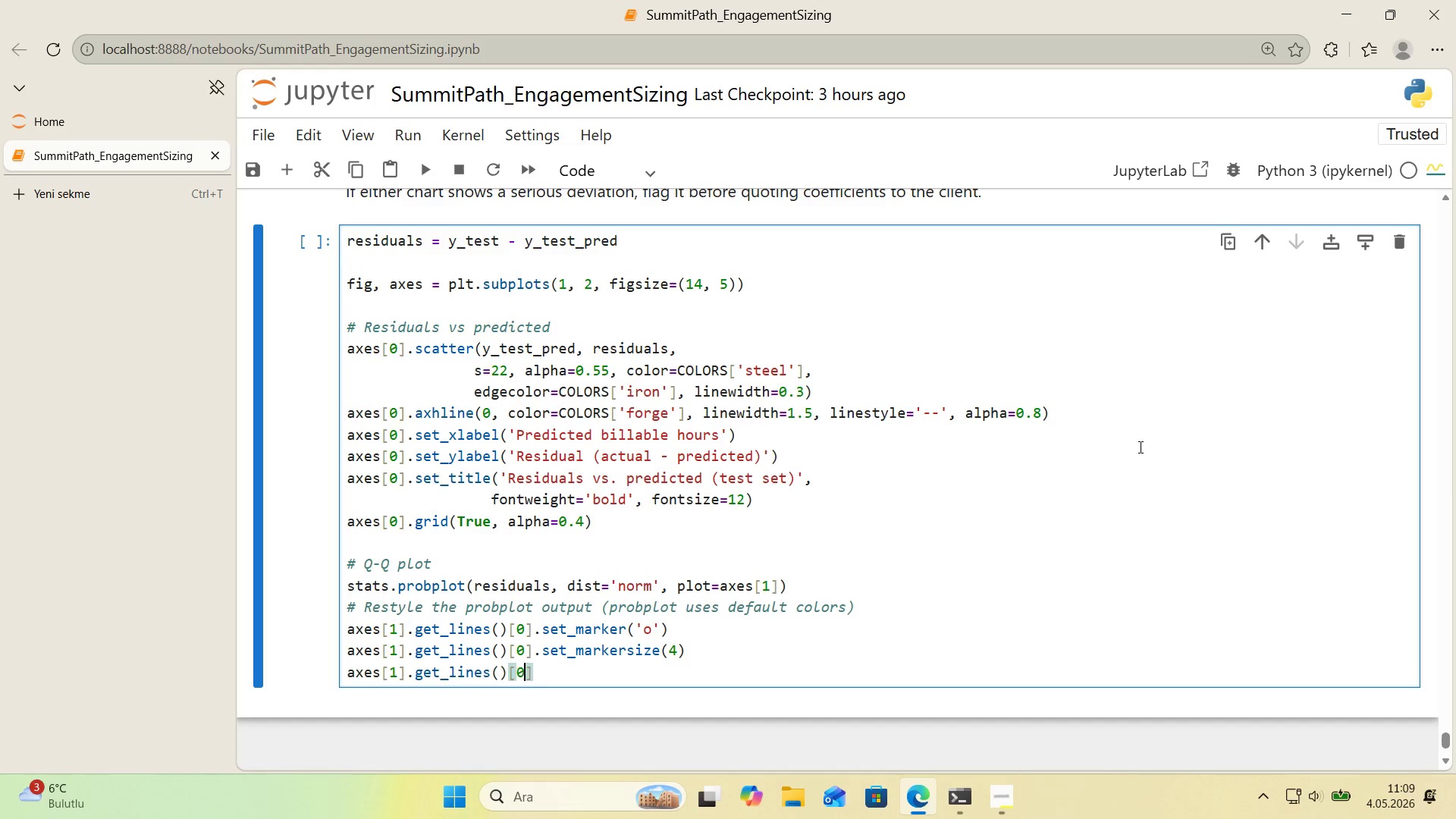 
key(ArrowRight)
 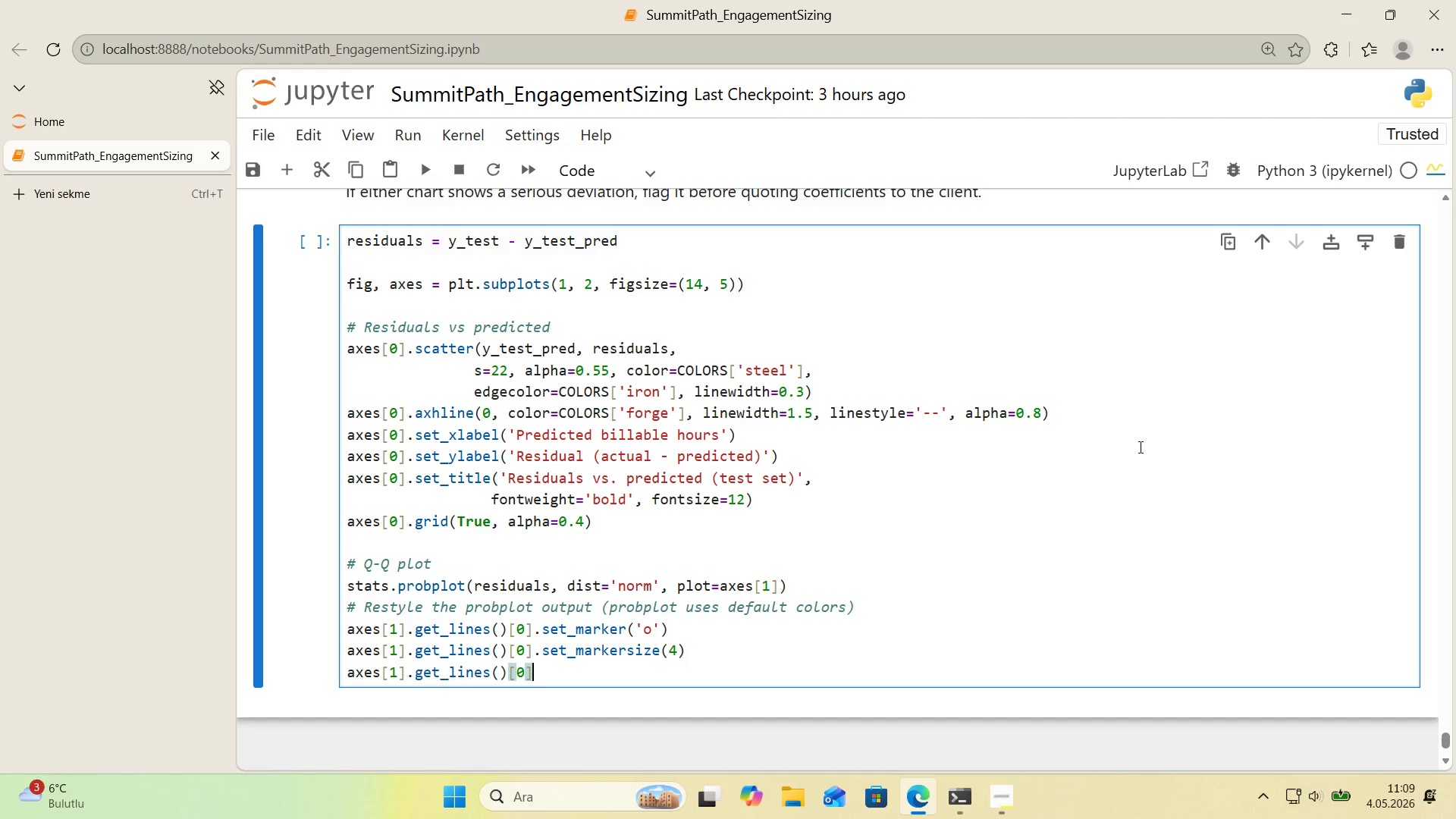 
type(.set)
key(Backspace)
type(t_alpha*()
 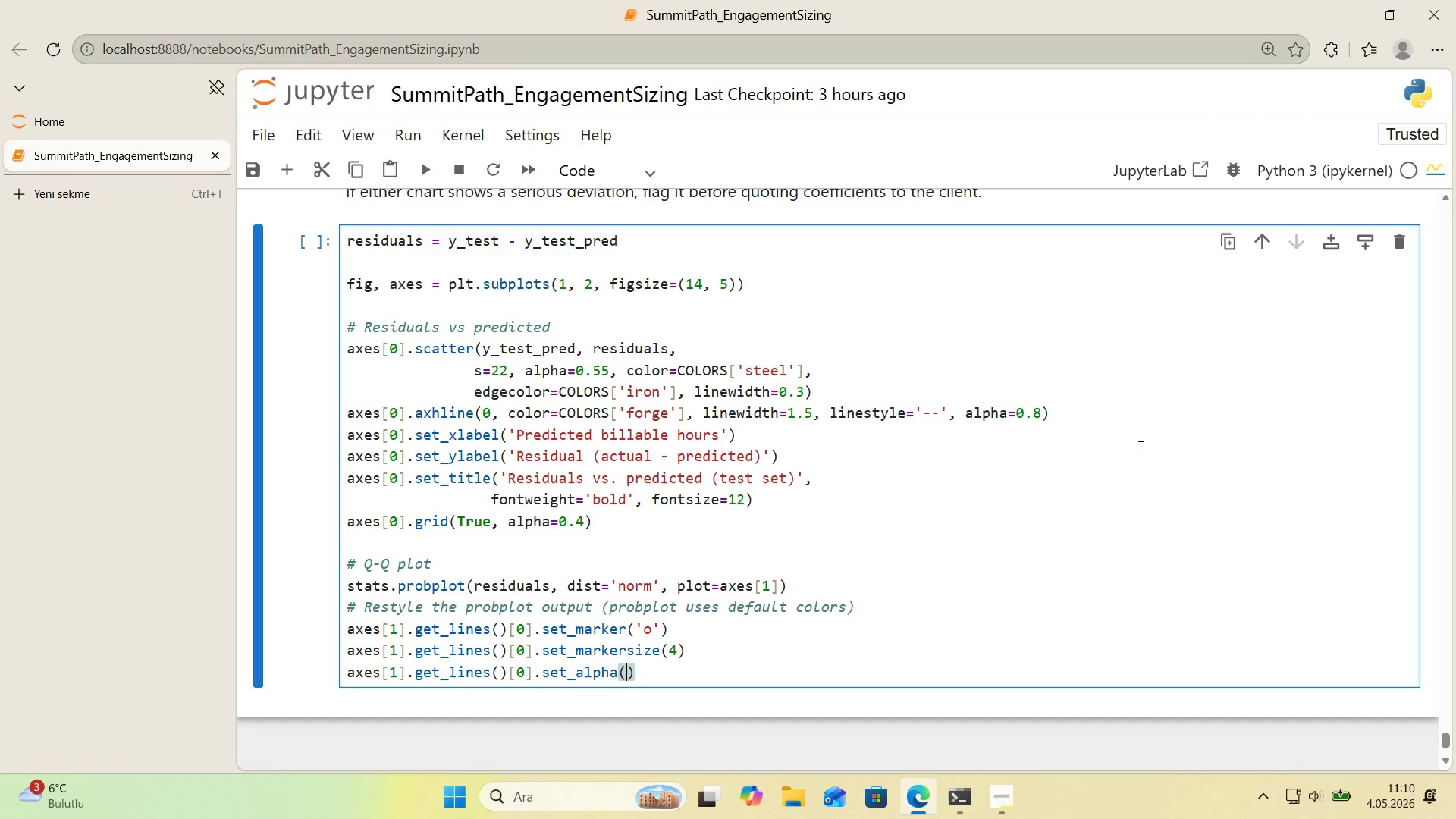 
 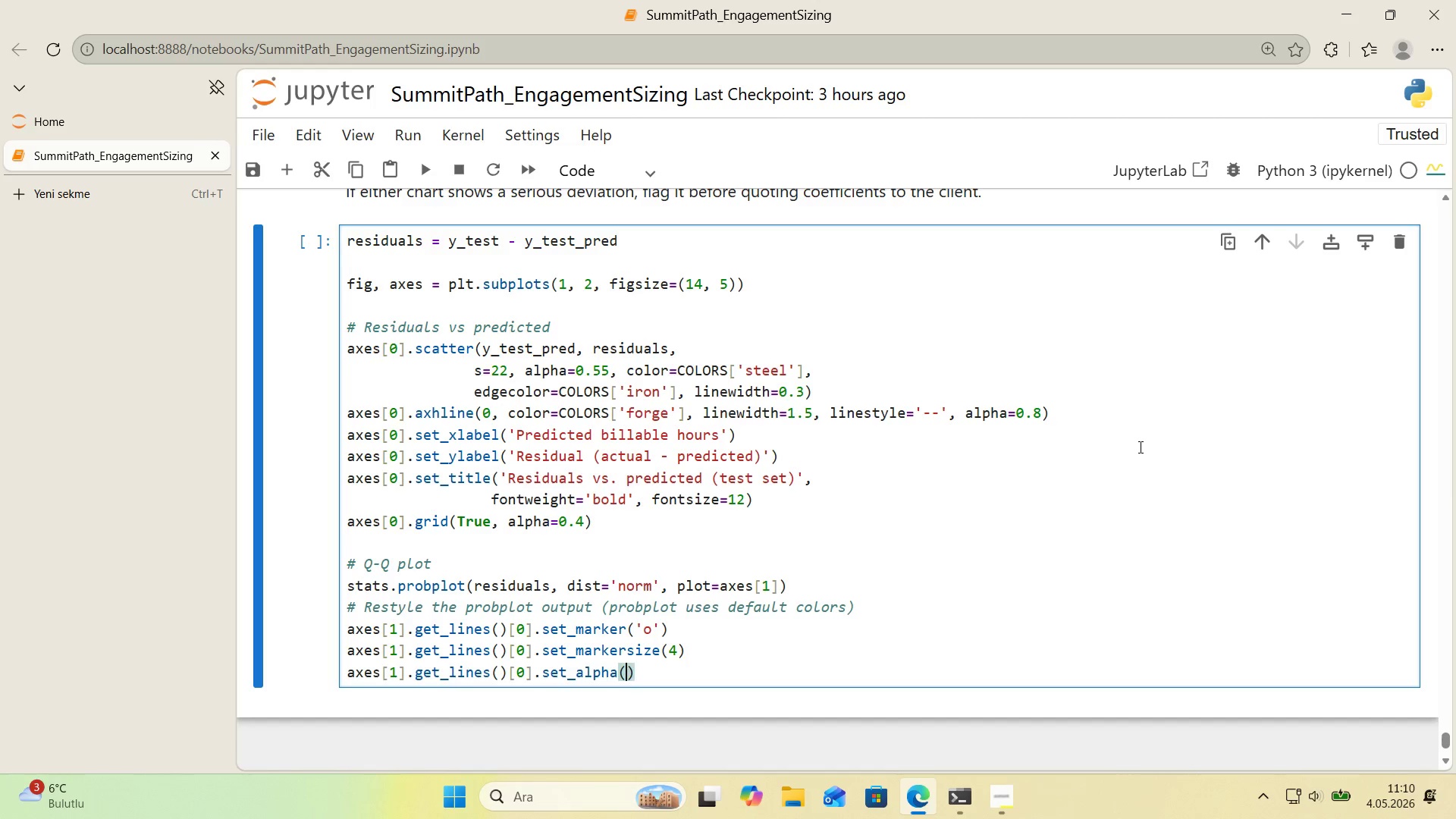 
key(ArrowLeft)
 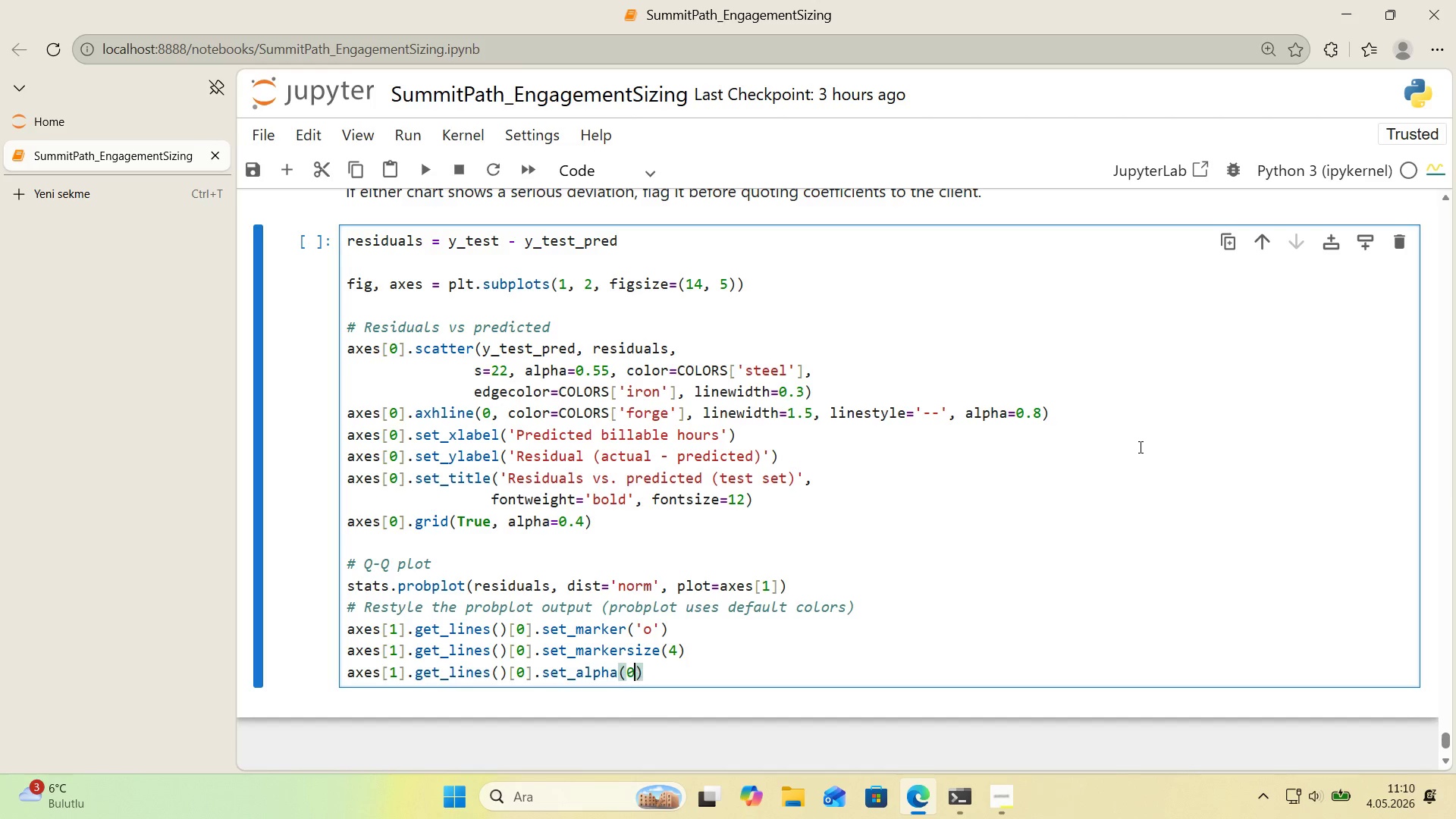 
type(0.55)
 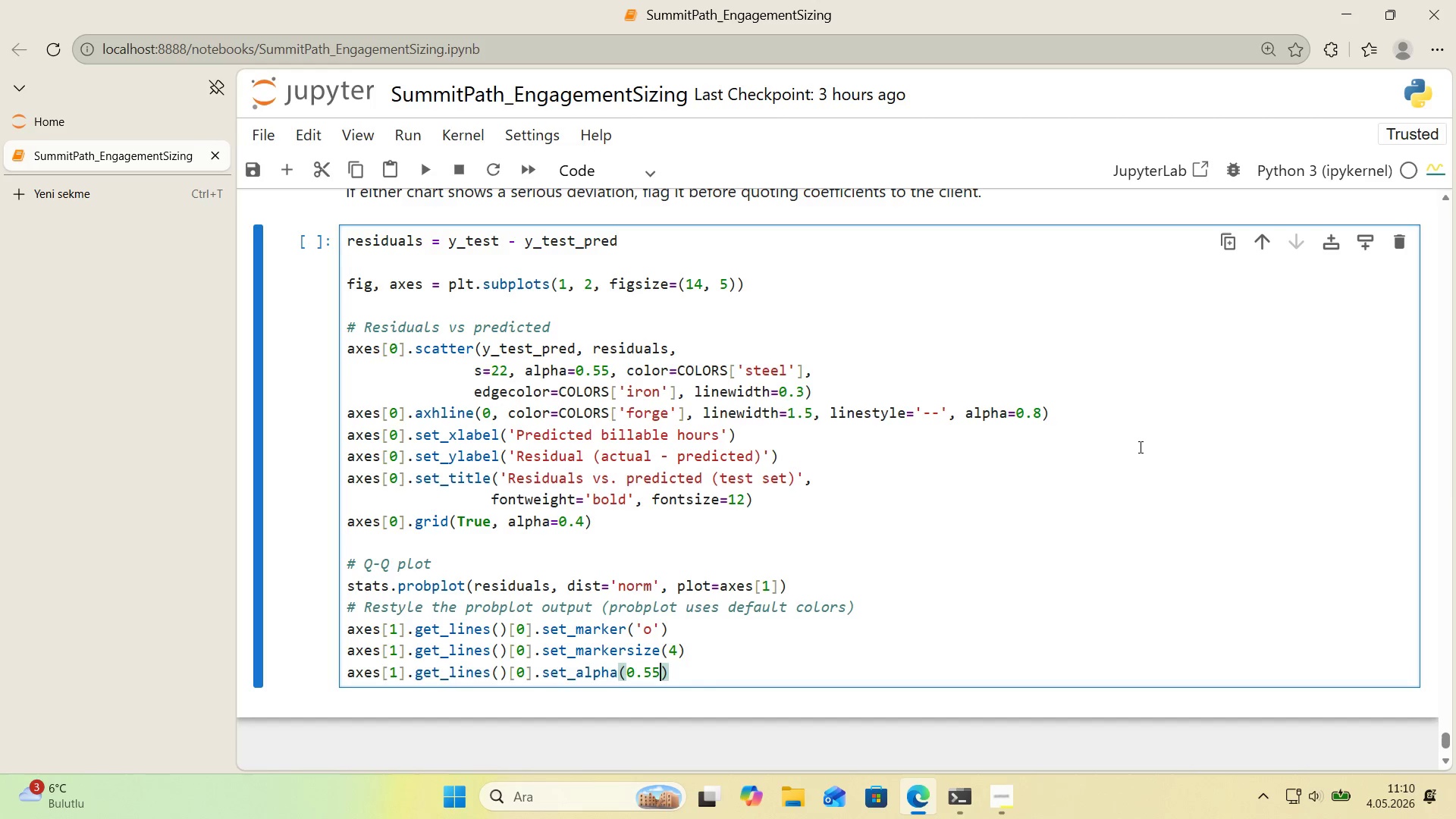 
key(ArrowRight)
 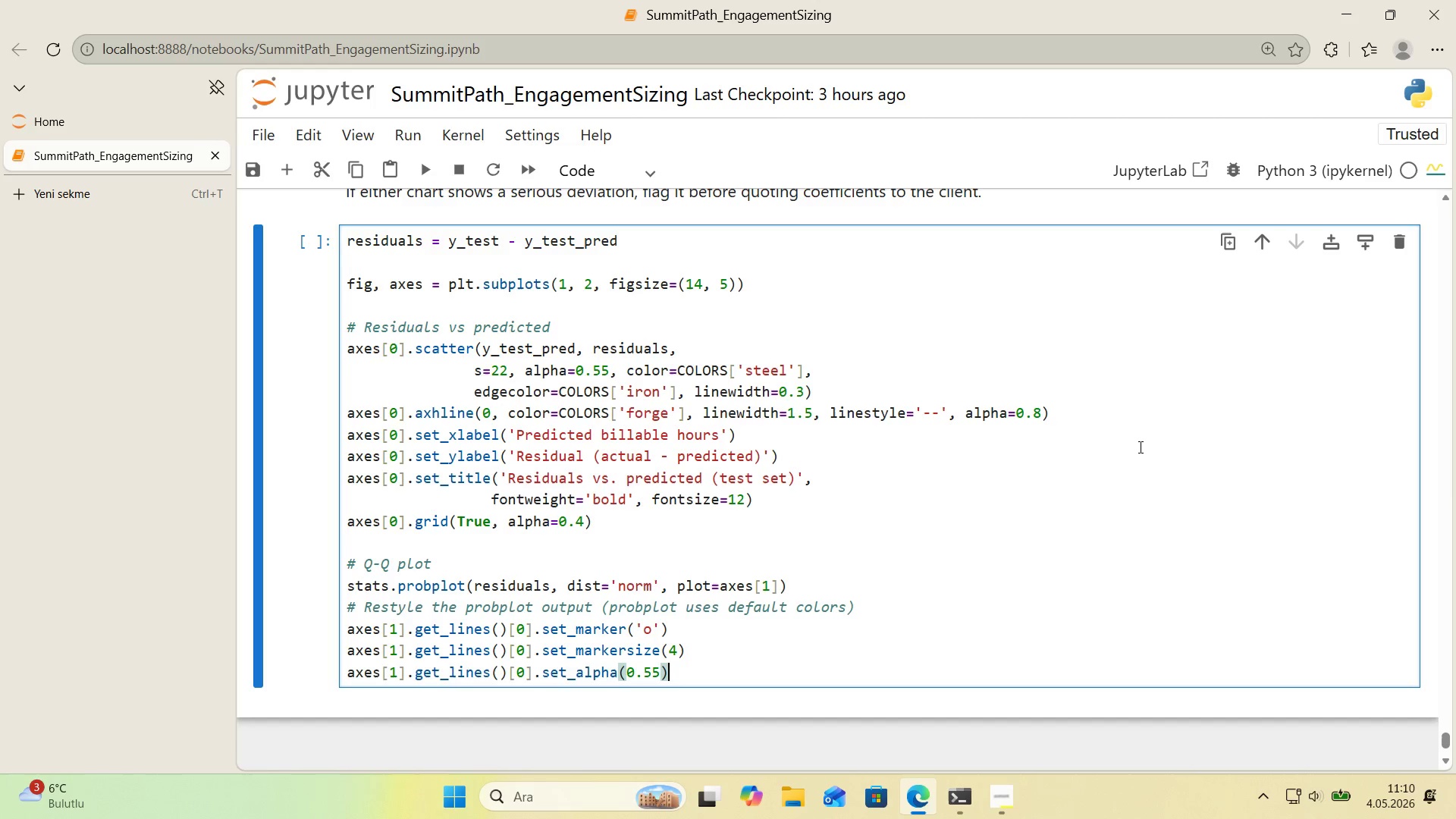 
key(Enter)
 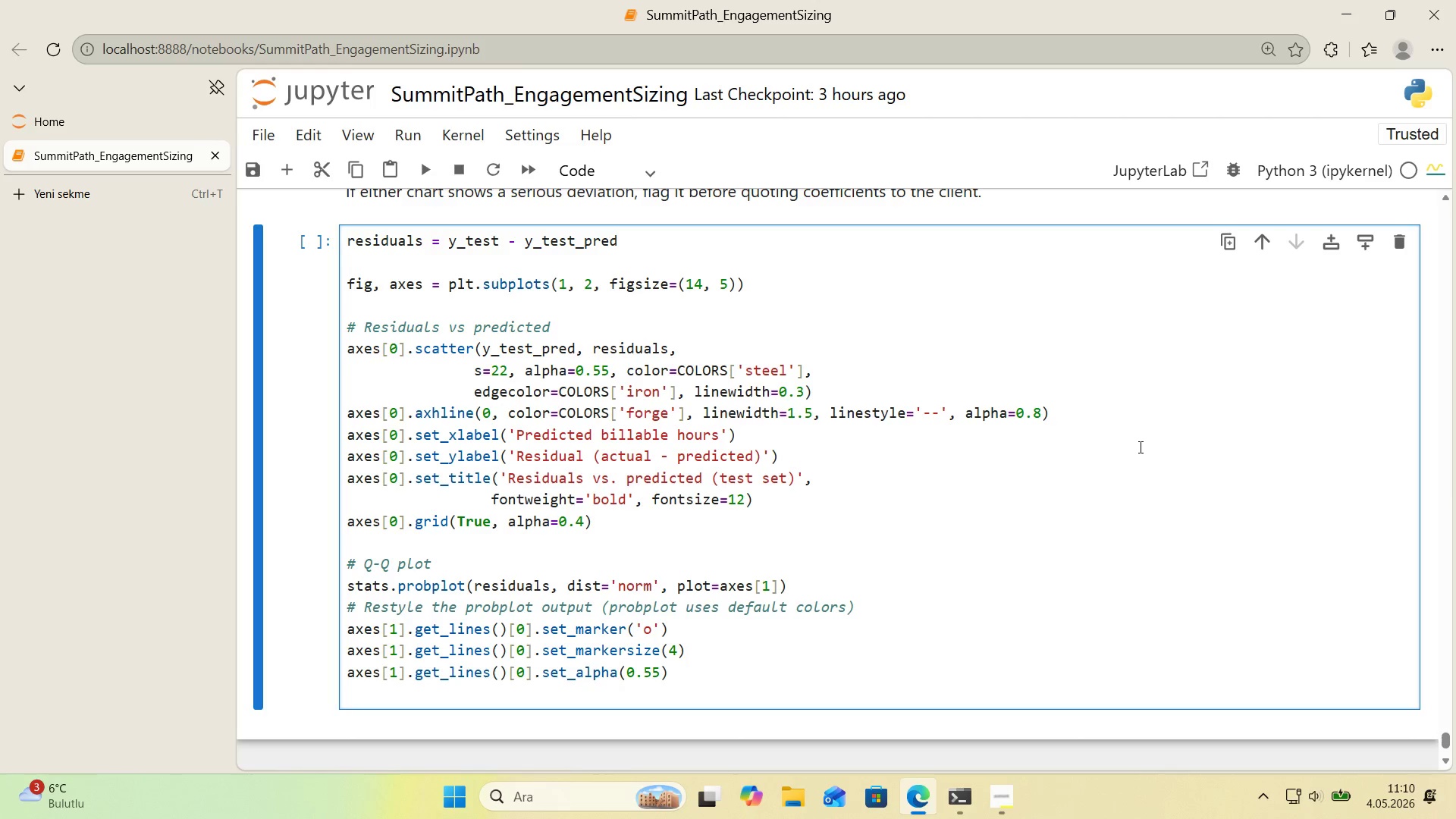 
scroll: coordinate [1138, 447], scroll_direction: down, amount: 1.0
 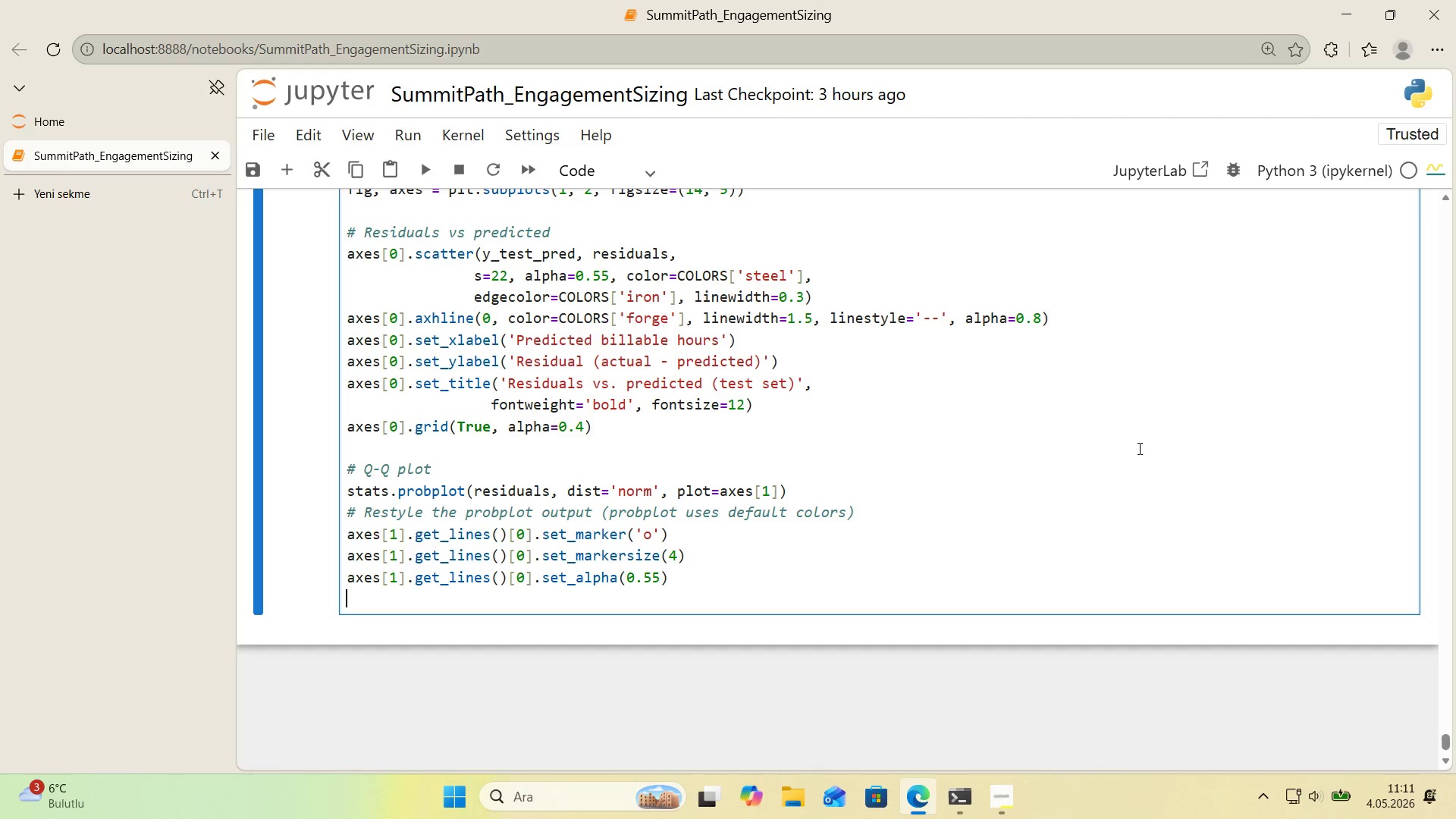 
wait(96.26)
 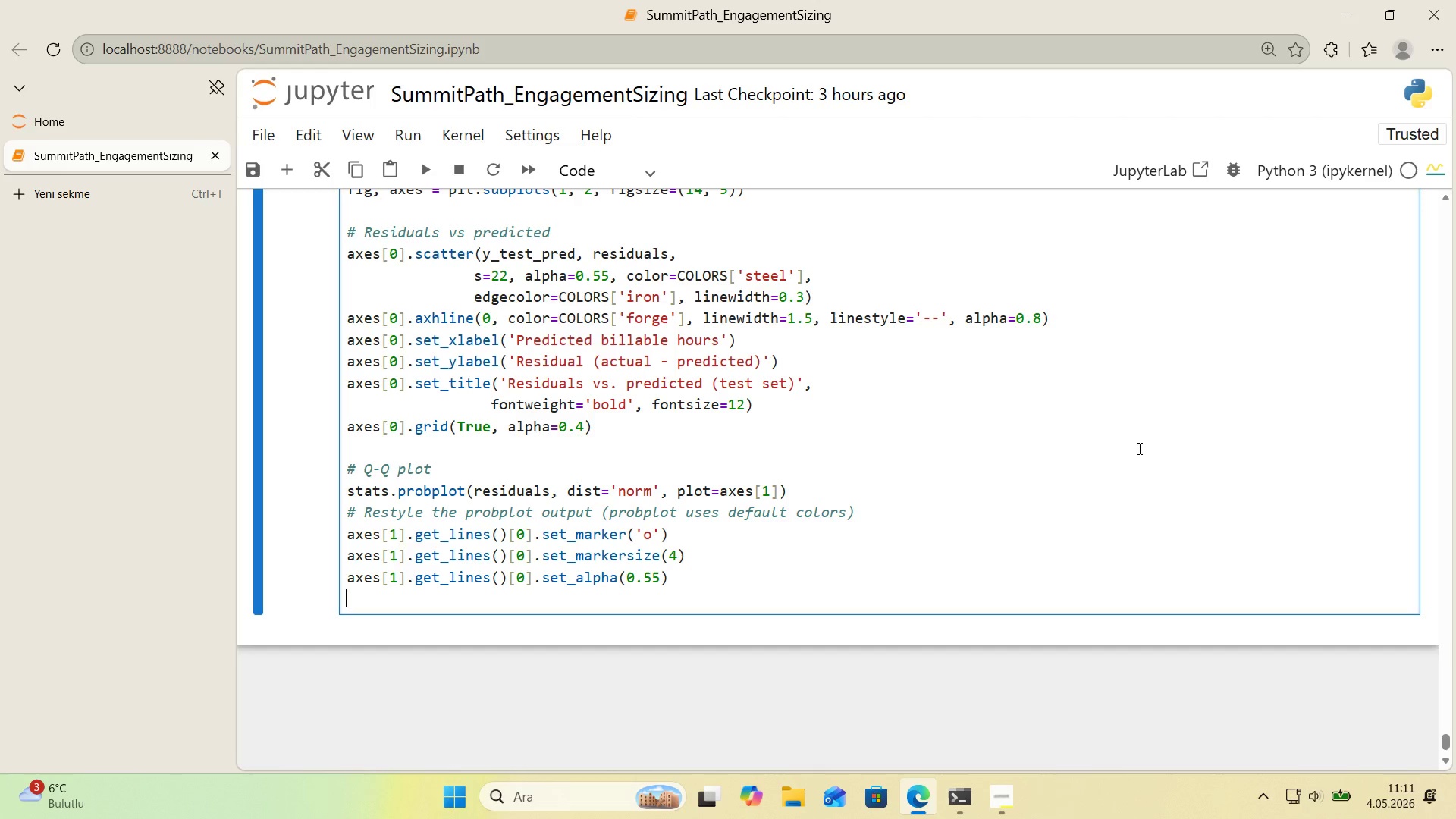 
type(axes)
 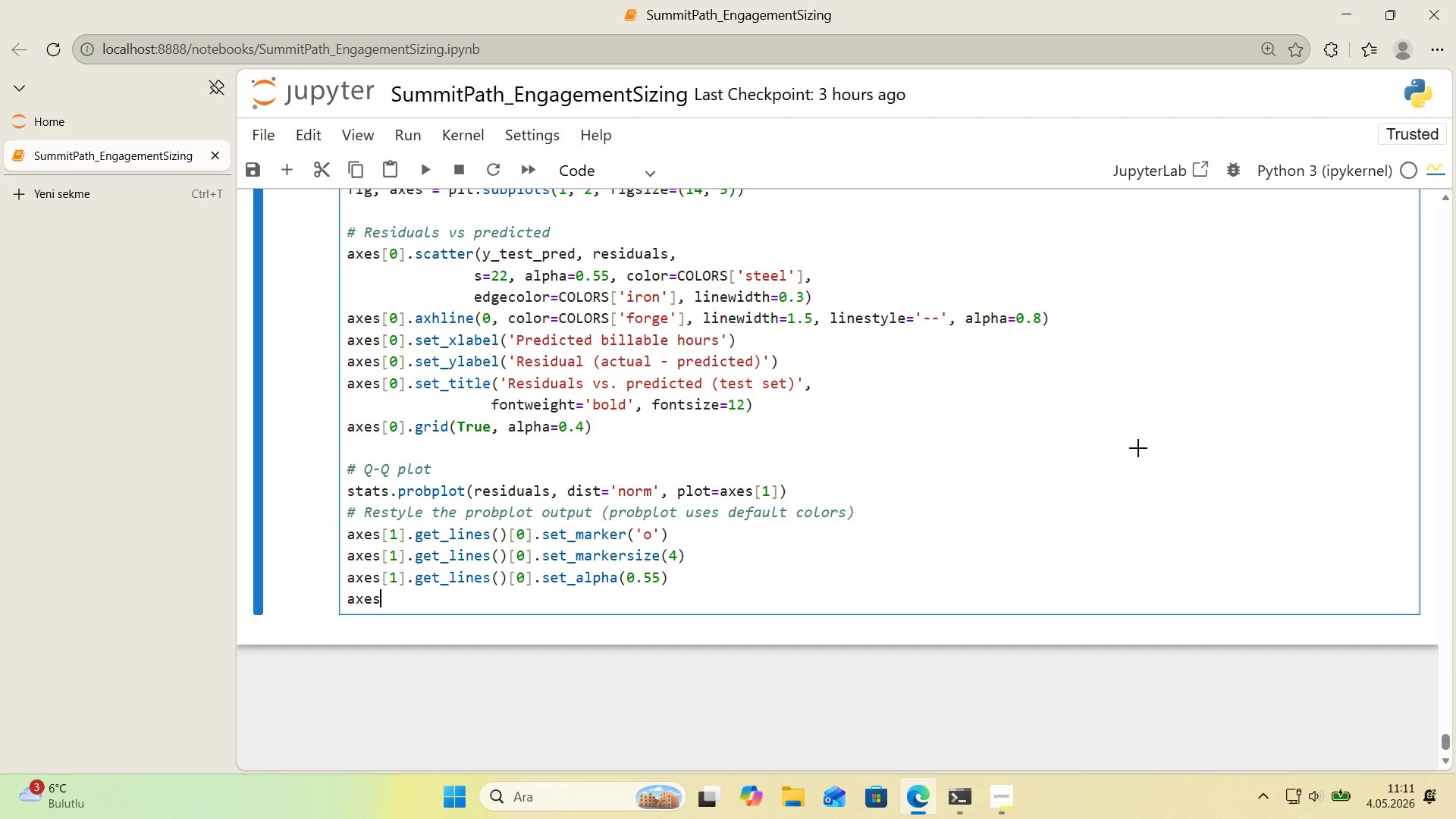 
key(Alt+Control+8)
 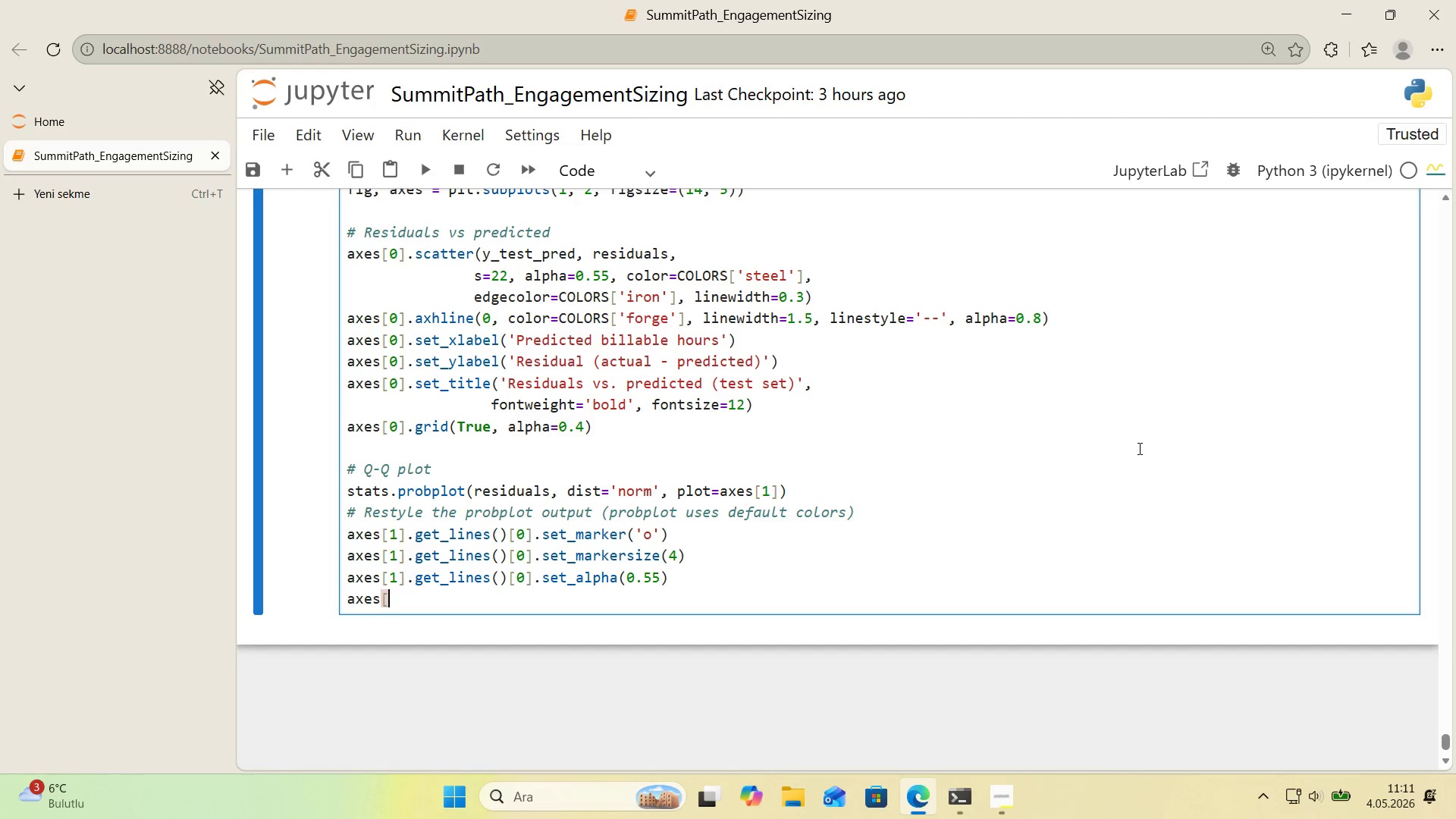 
key(Alt+Control+9)
 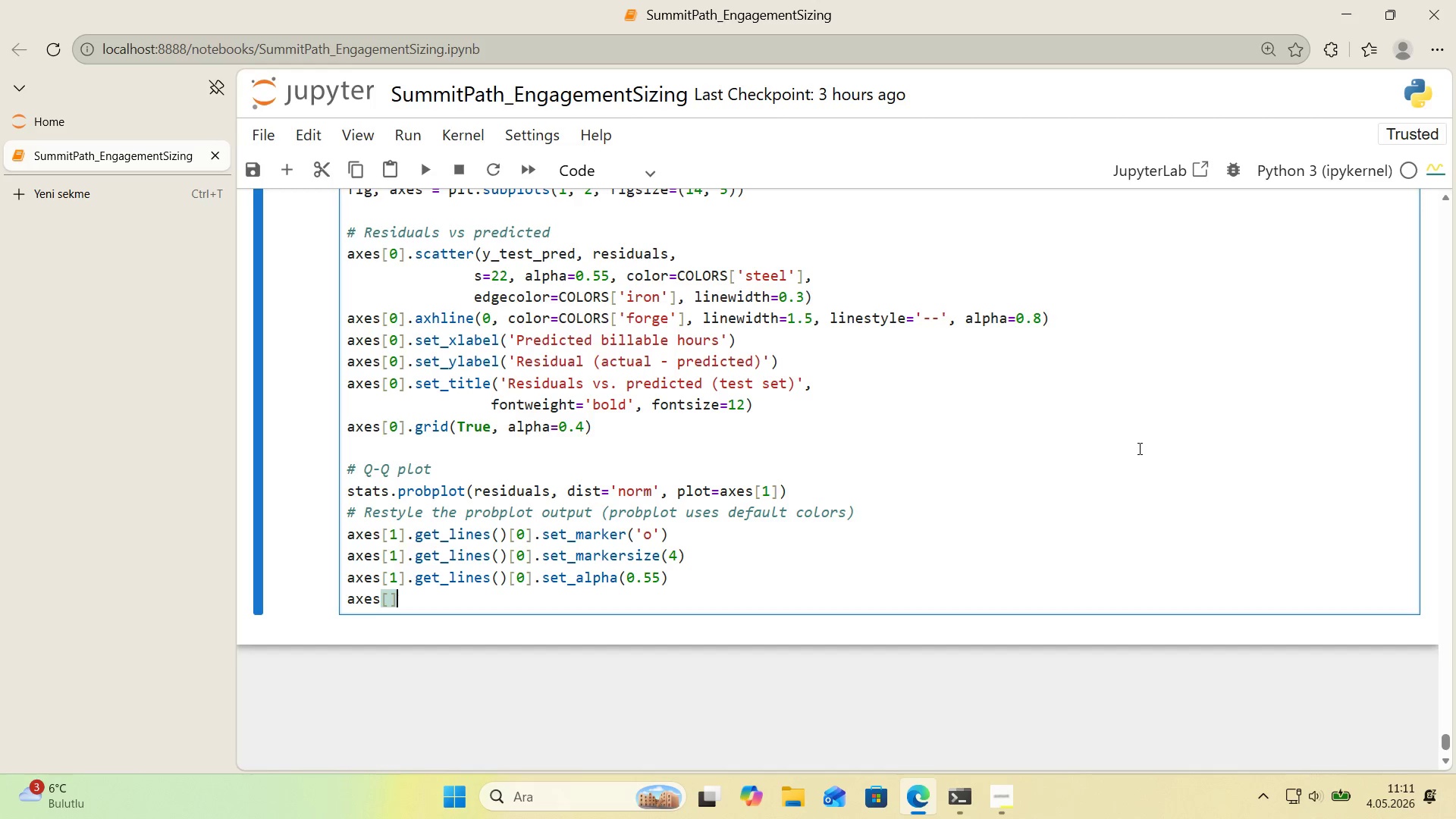 
key(ArrowLeft)
 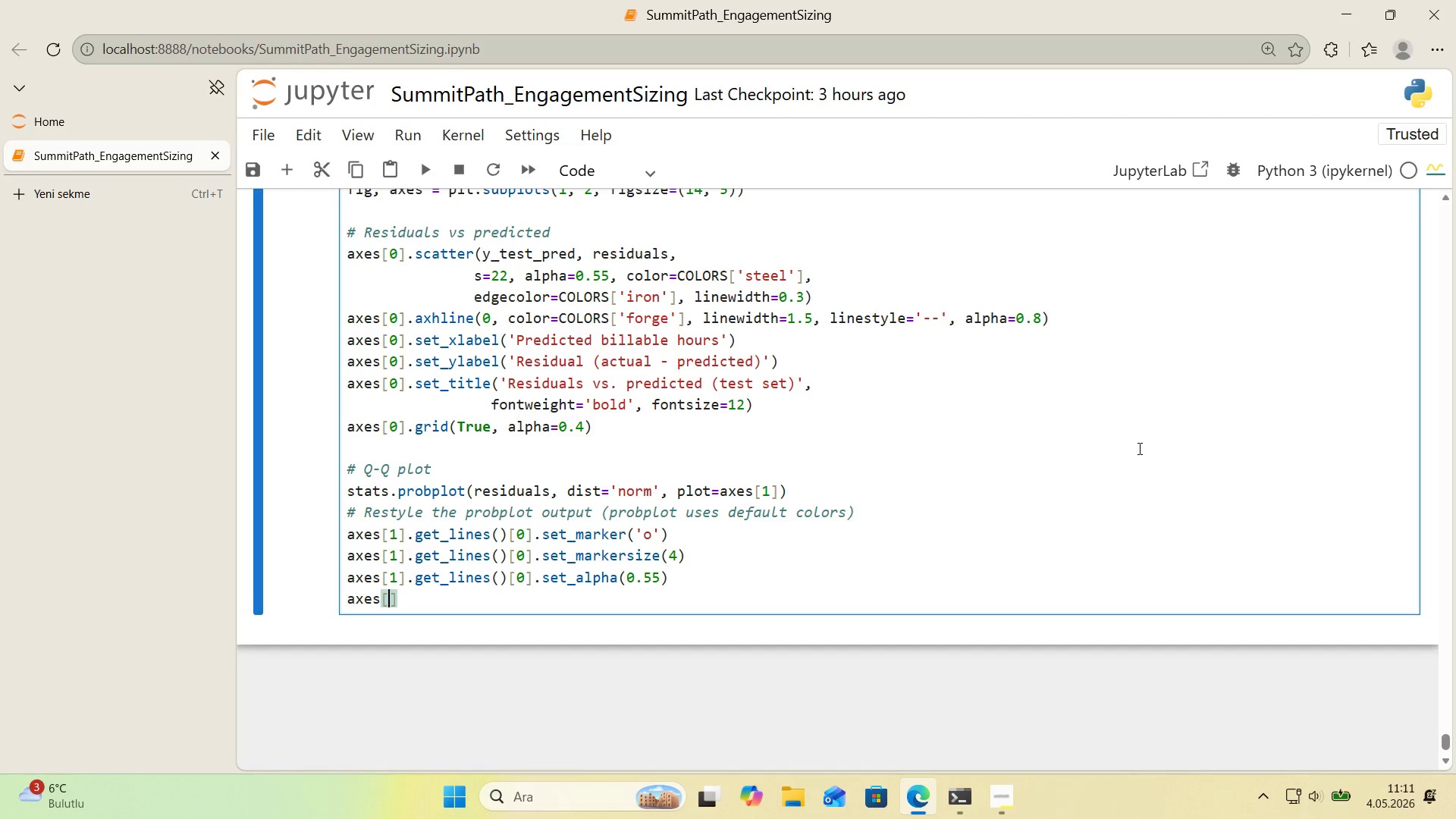 
key(1)
 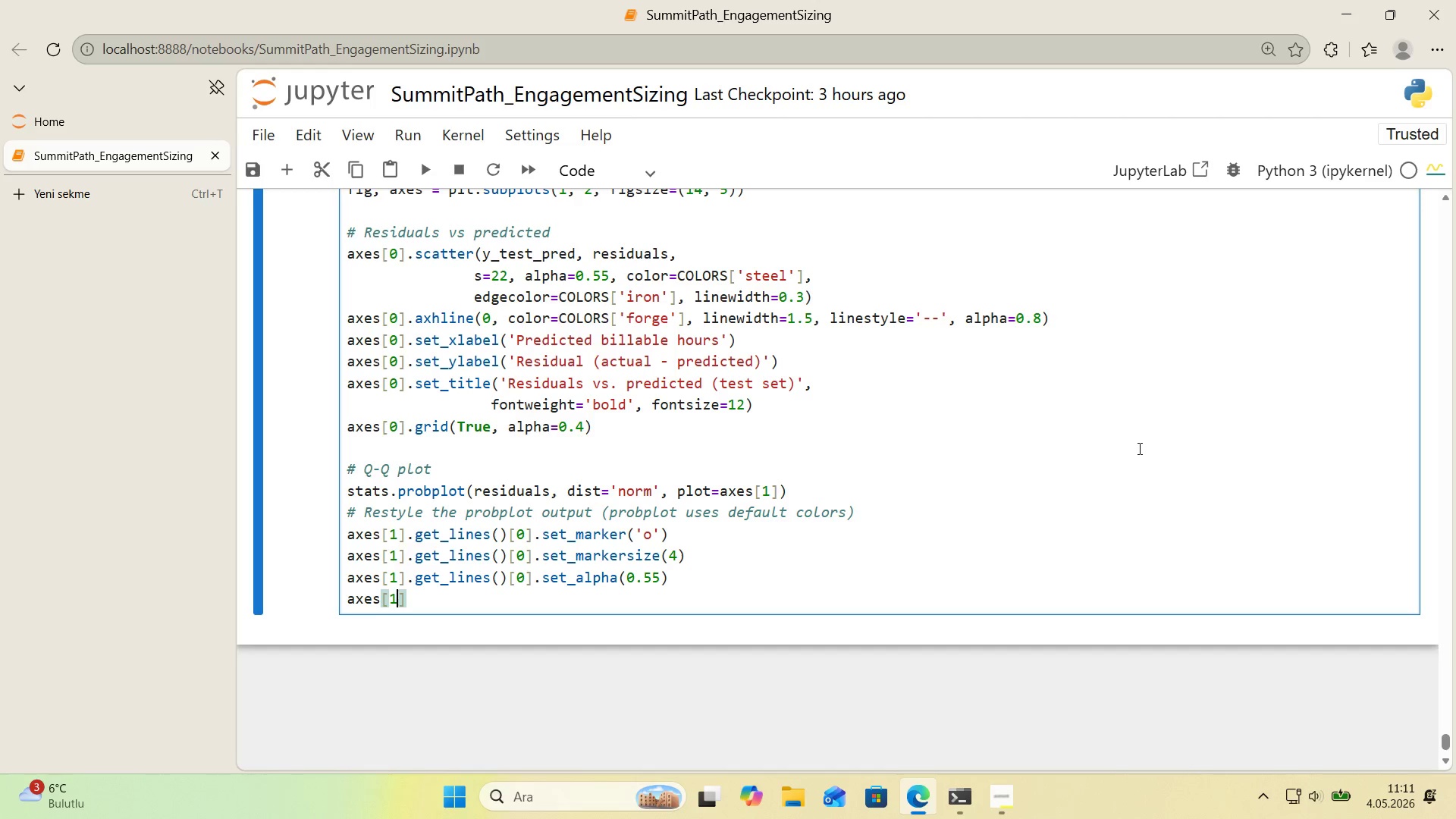 
key(ArrowRight)
 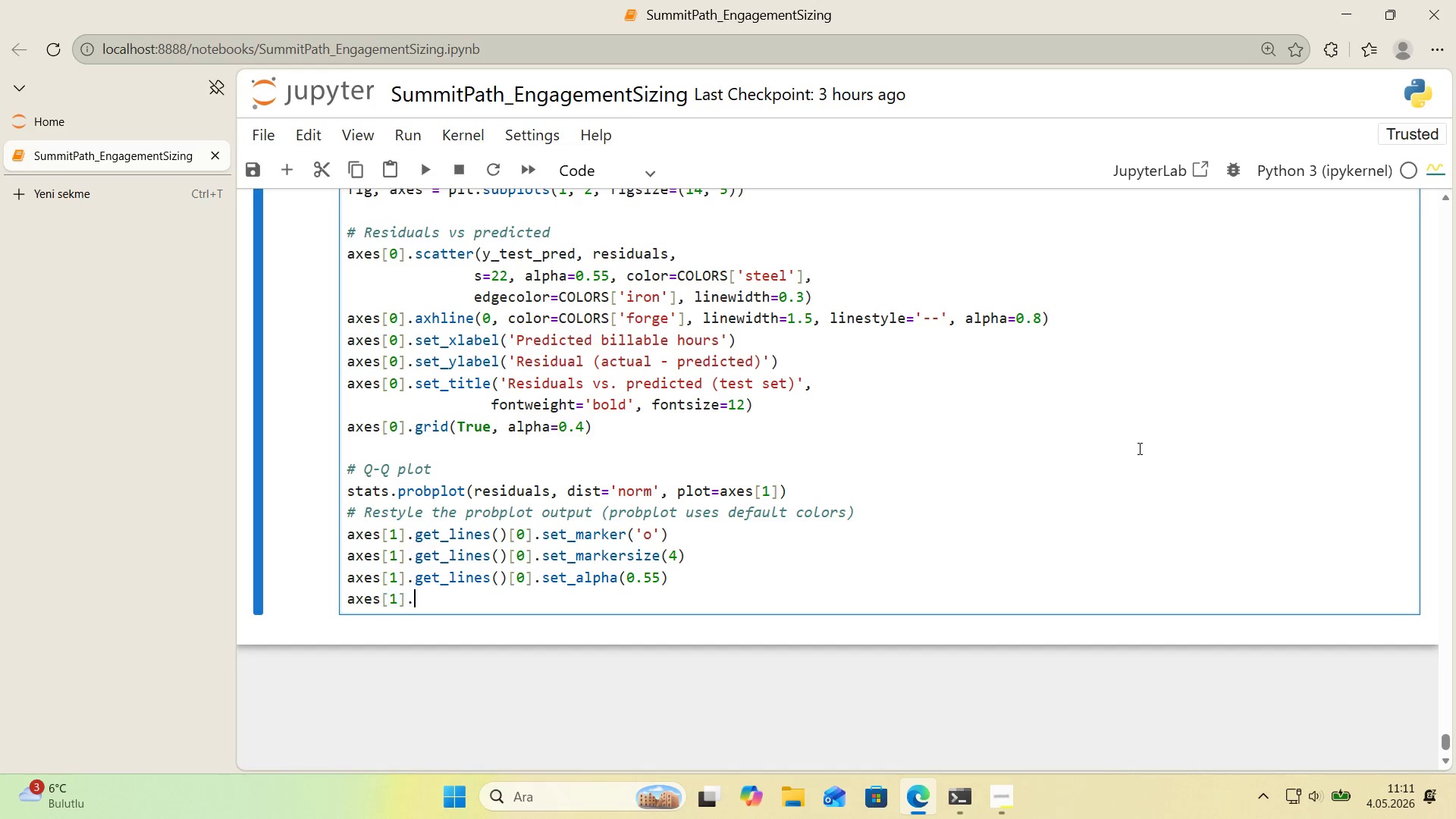 
type(.get_l'nes)
 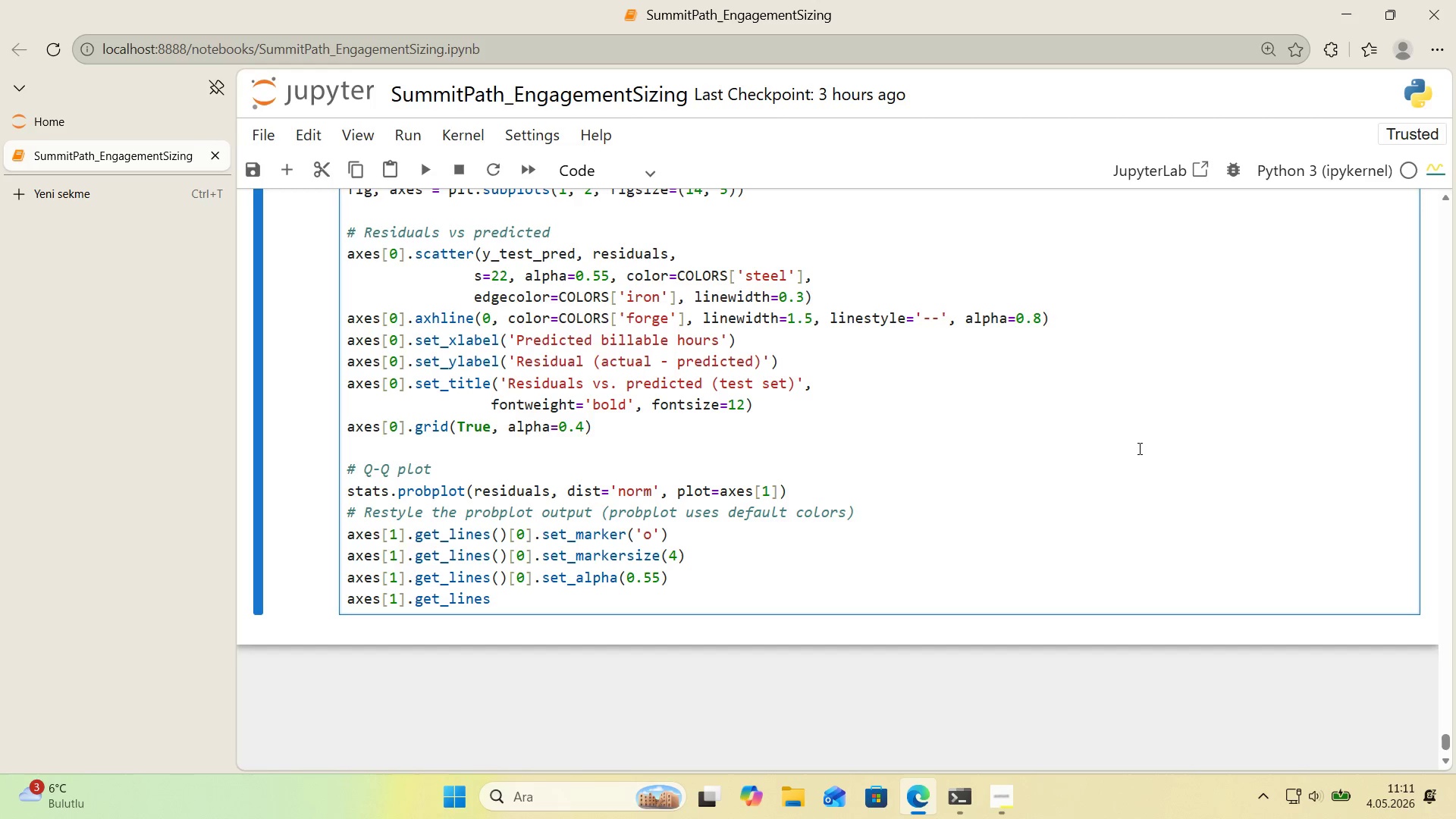 
wait(9.36)
 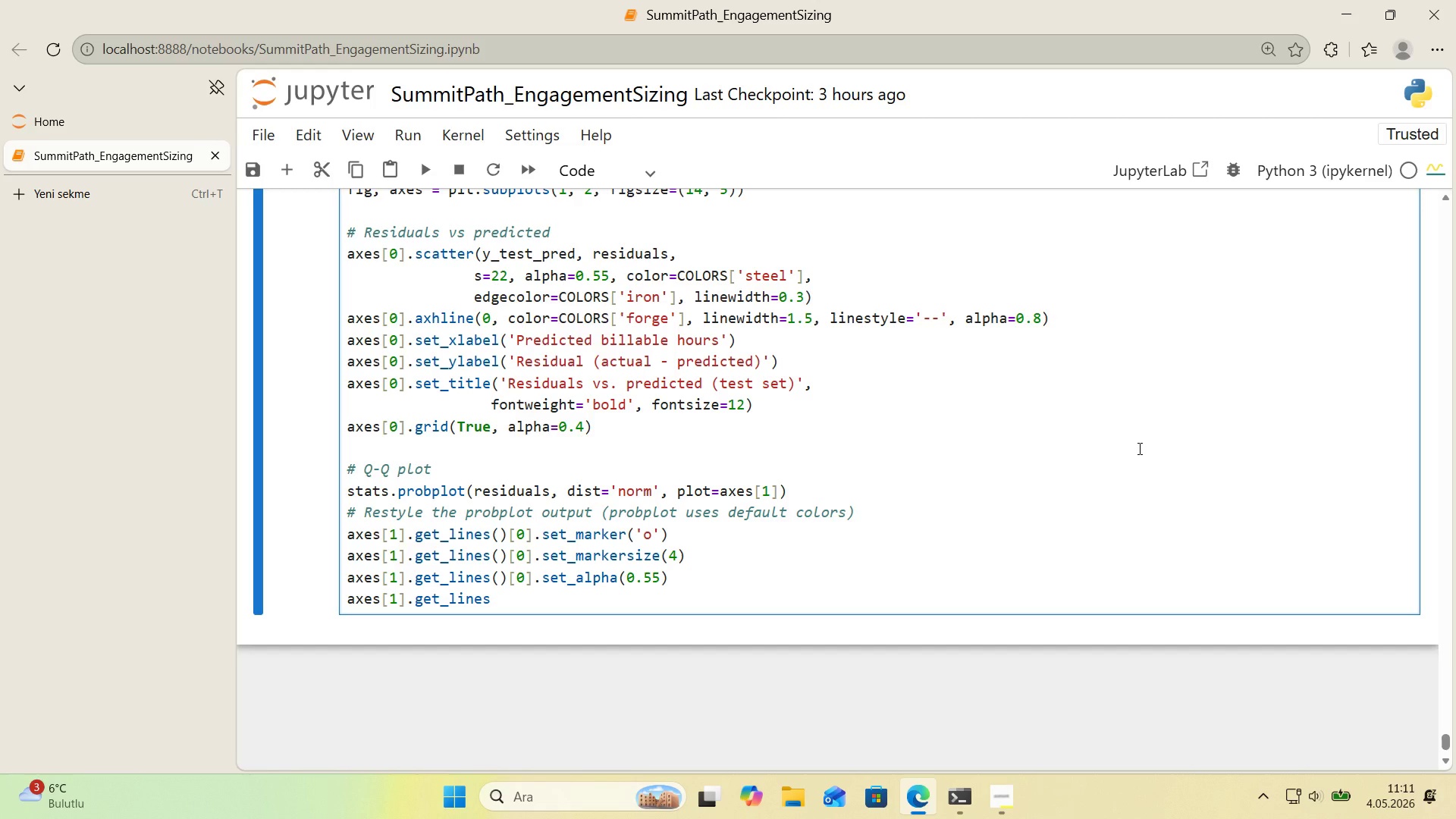 
type(*()
 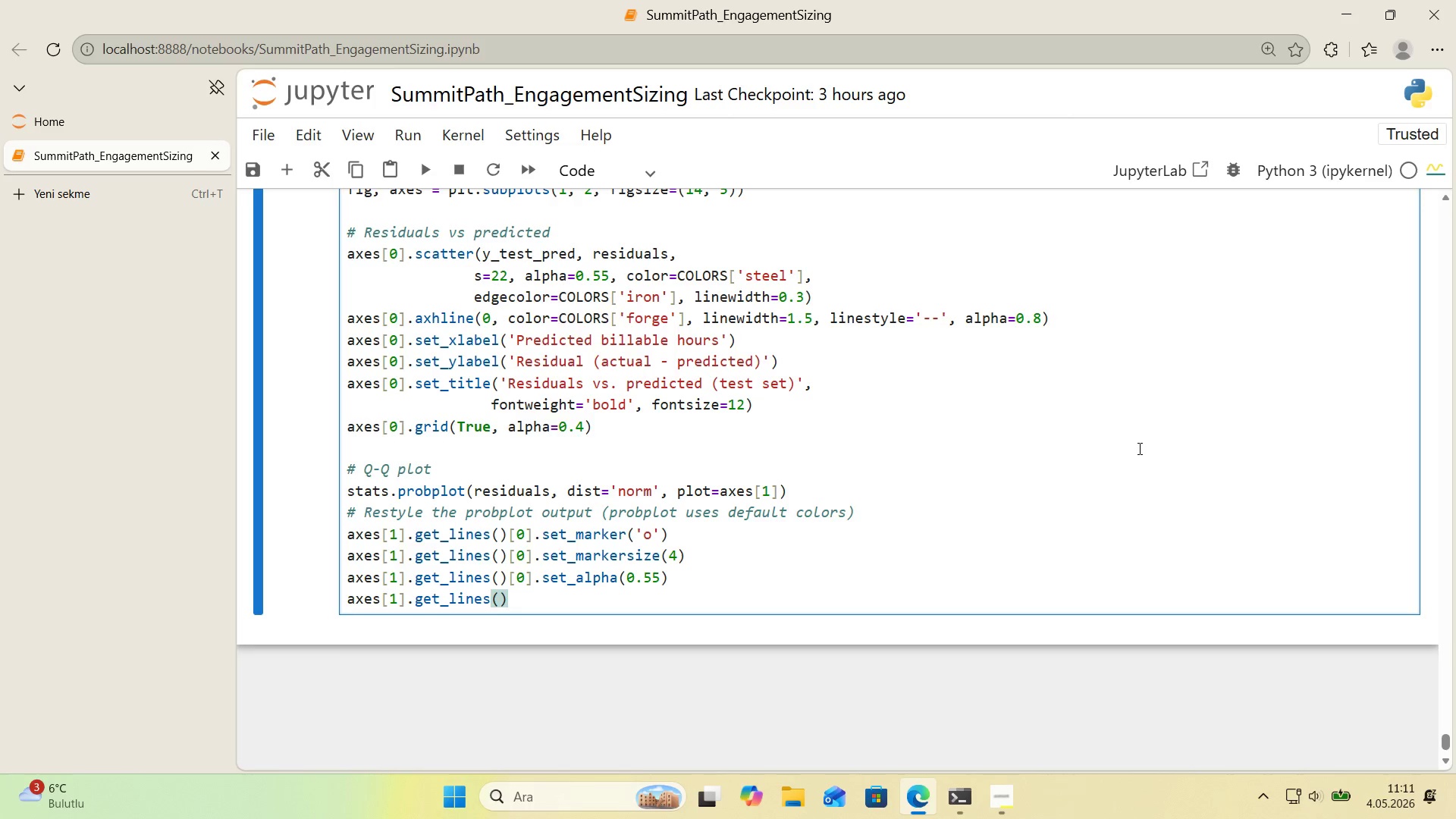 
key(Alt+Control+8)
 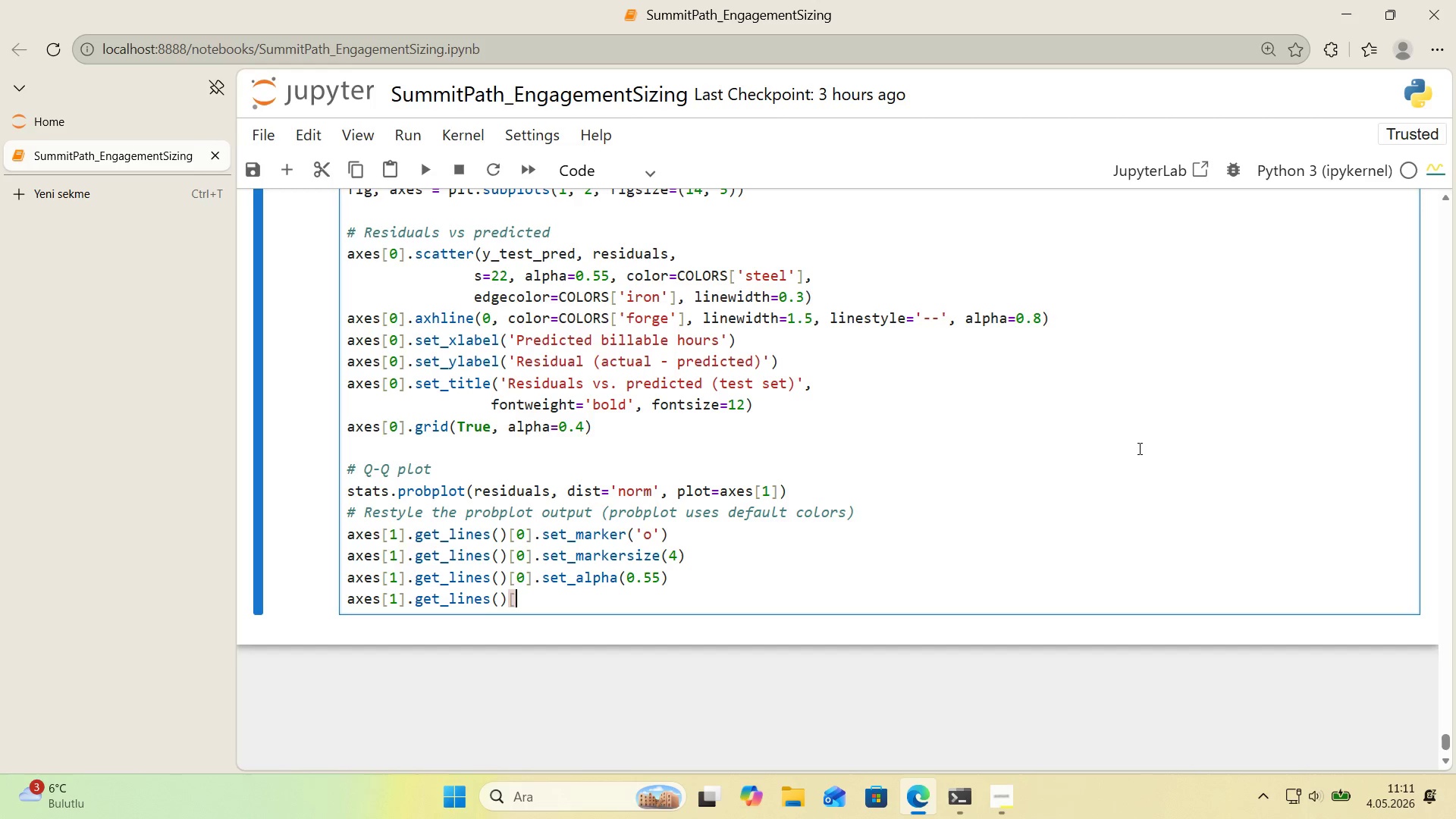 
key(Alt+Control+9)
 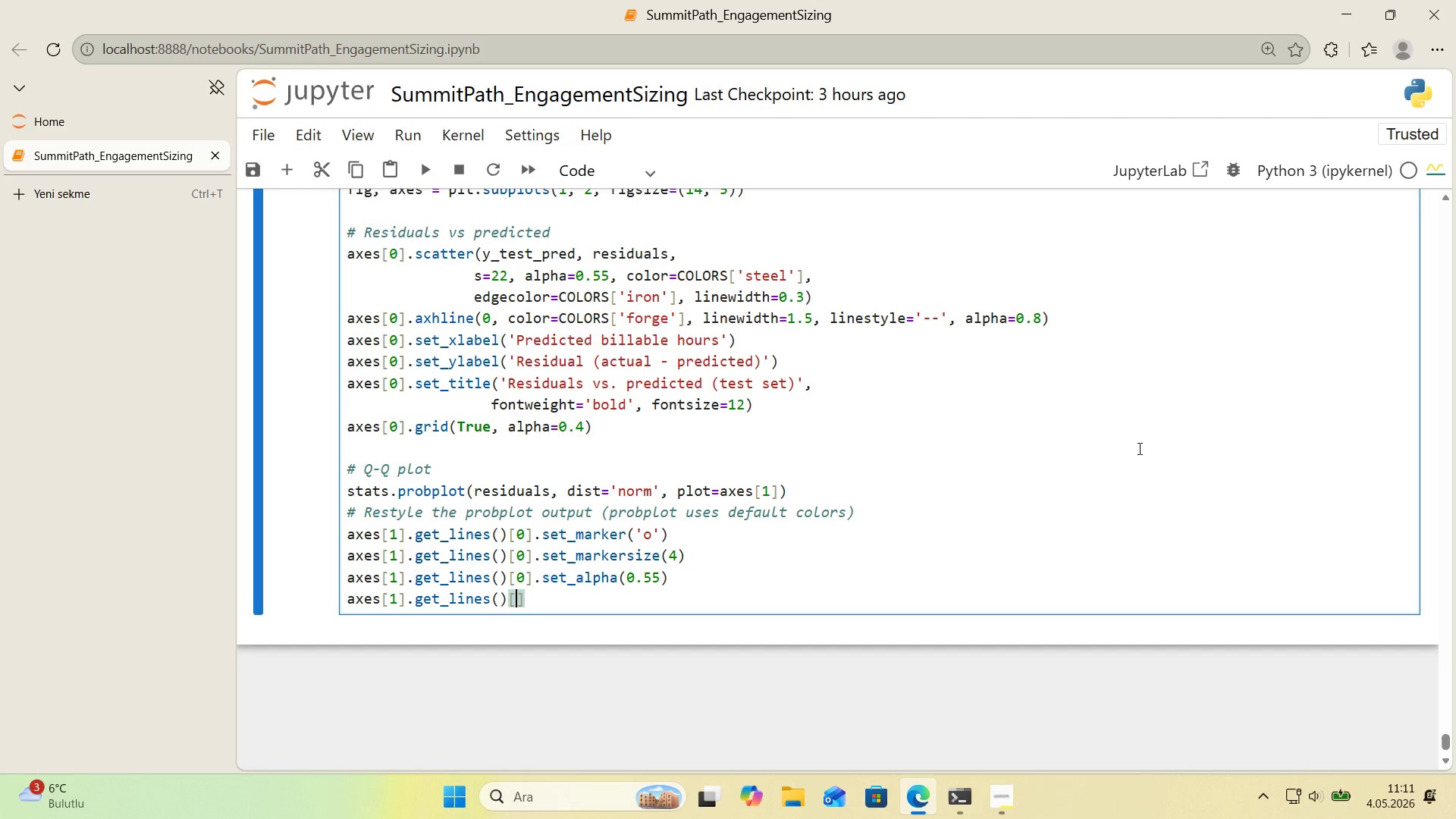 
key(ArrowLeft)
 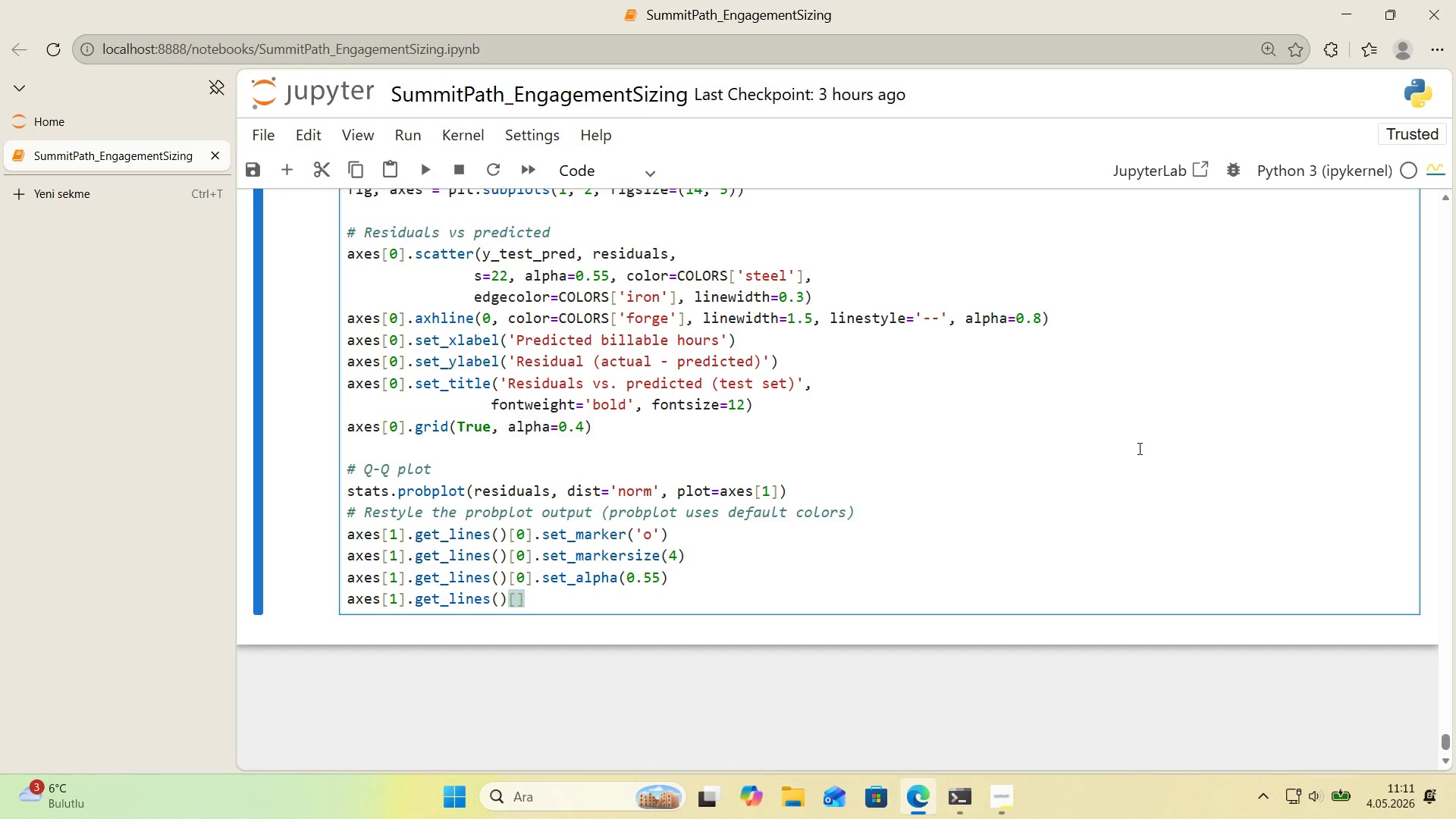 
key(0)
 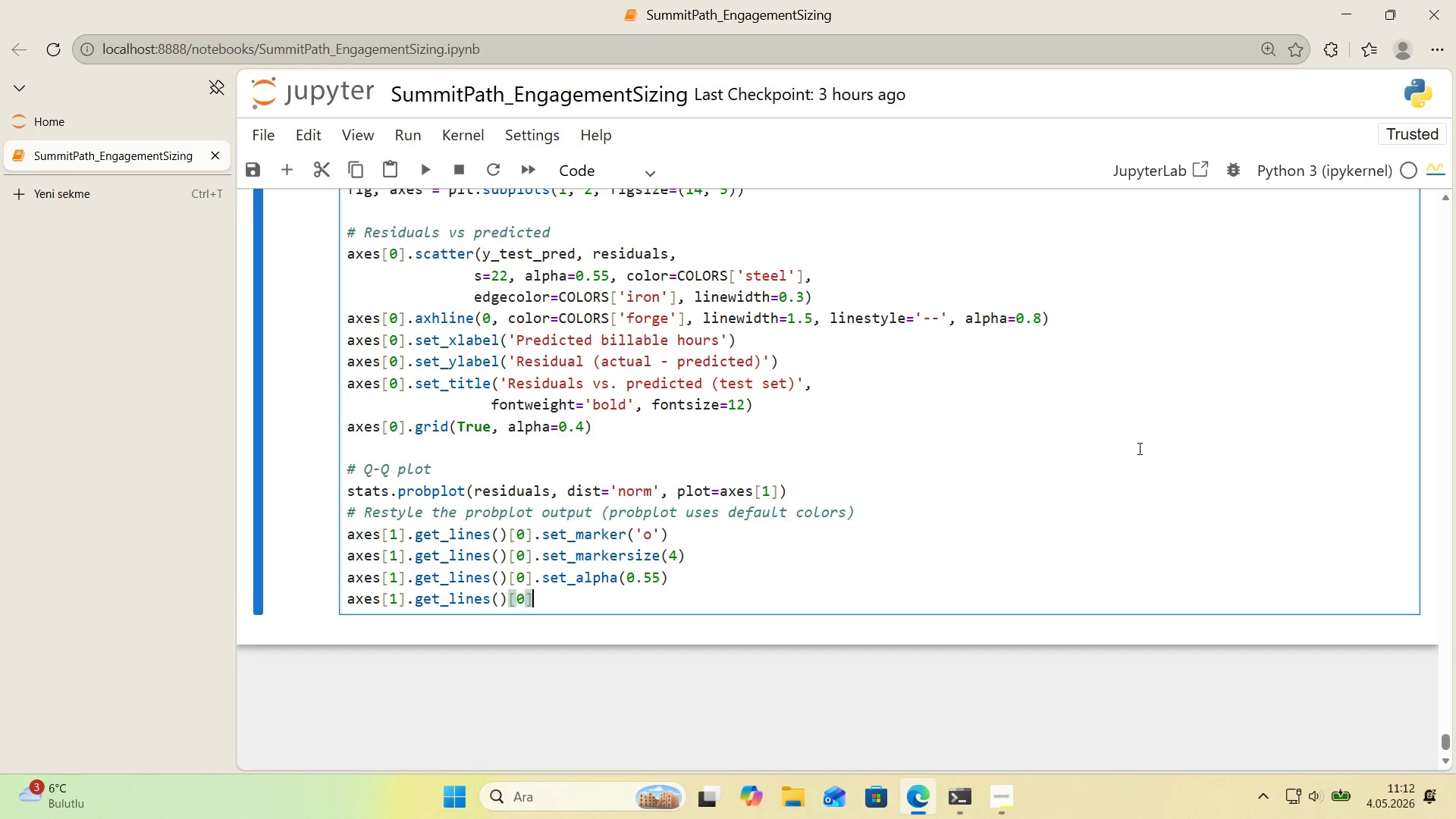 
key(ArrowRight)
 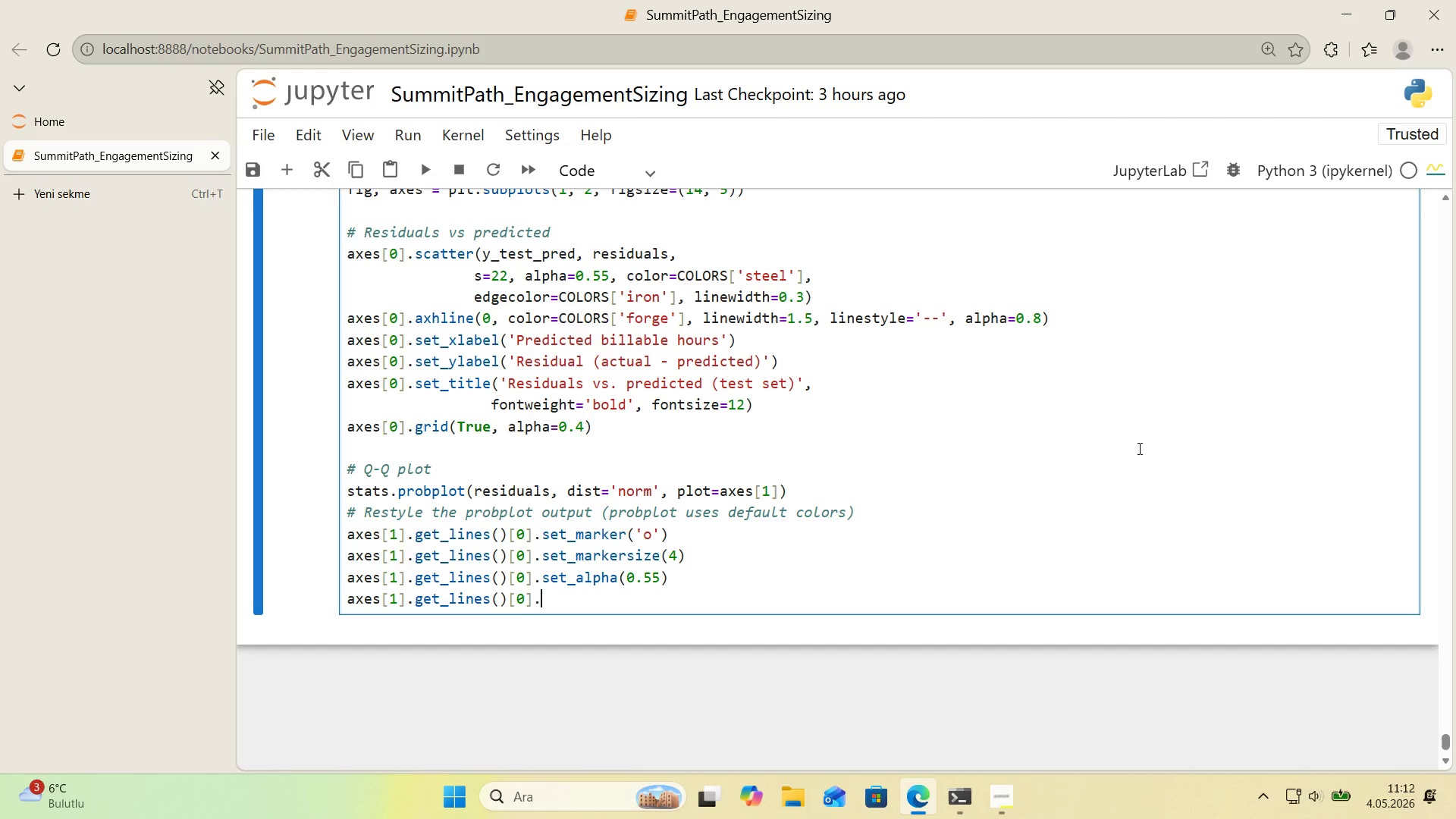 
type(.set_color*()
 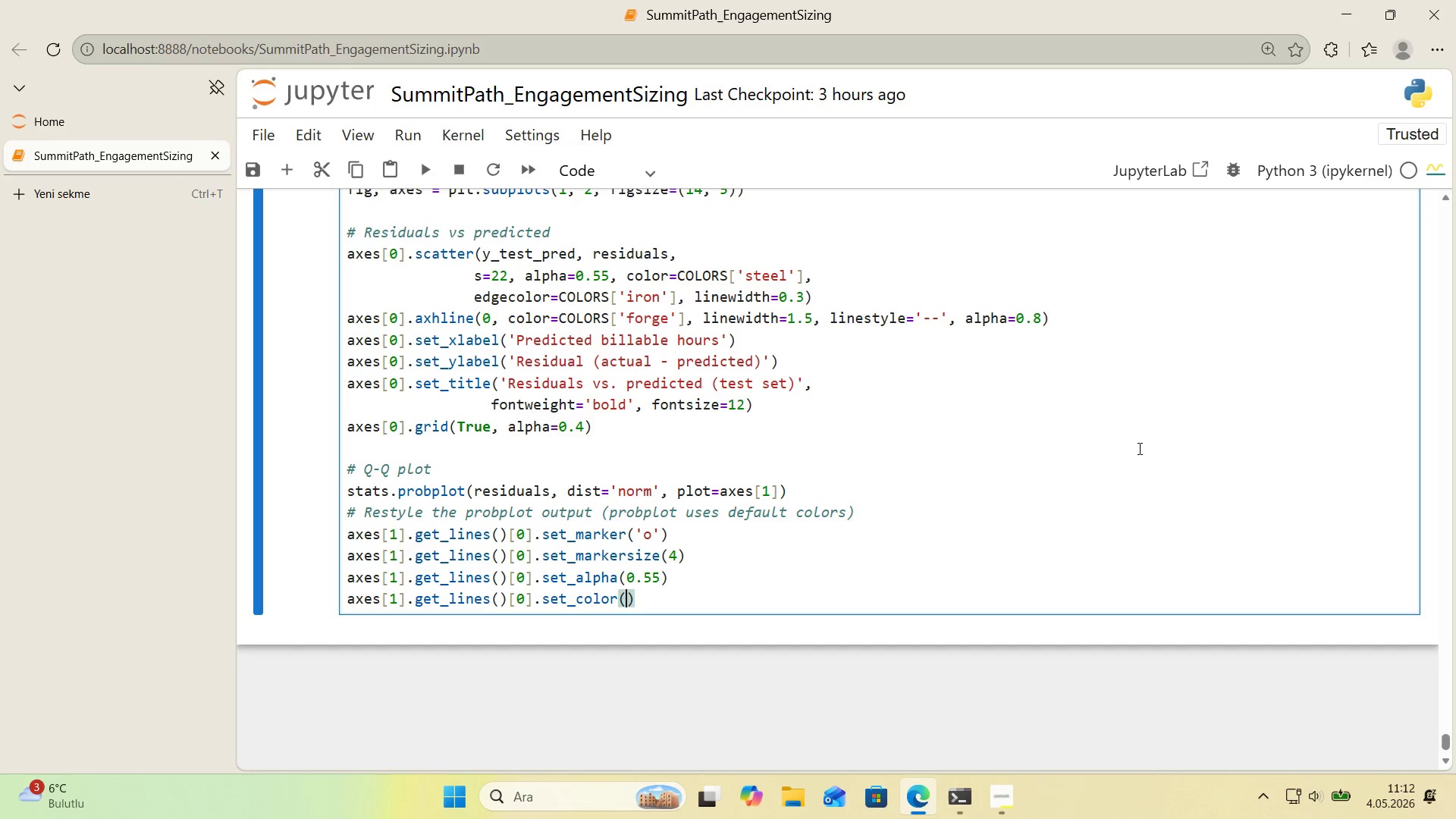 
 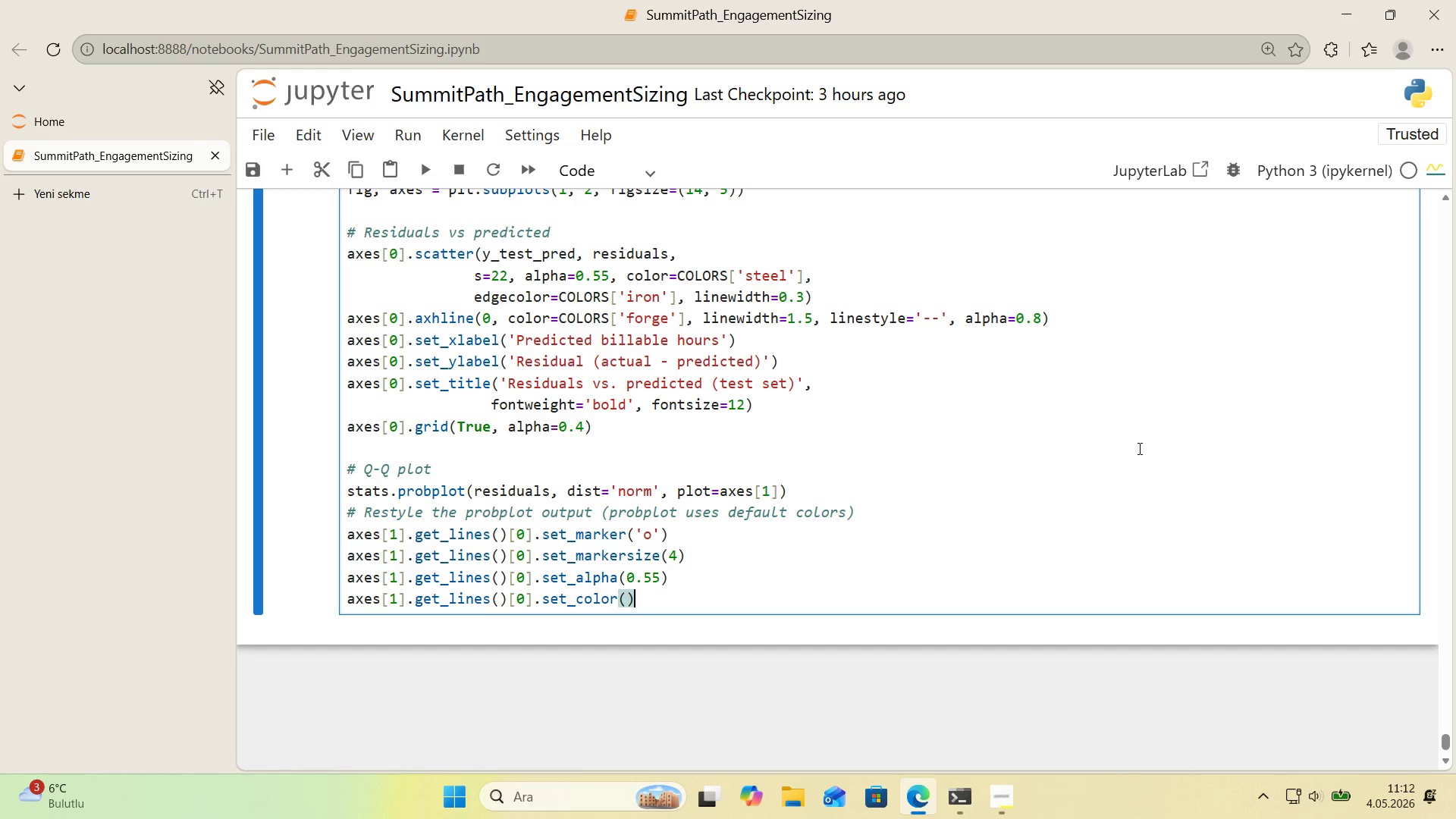 
key(ArrowLeft)
 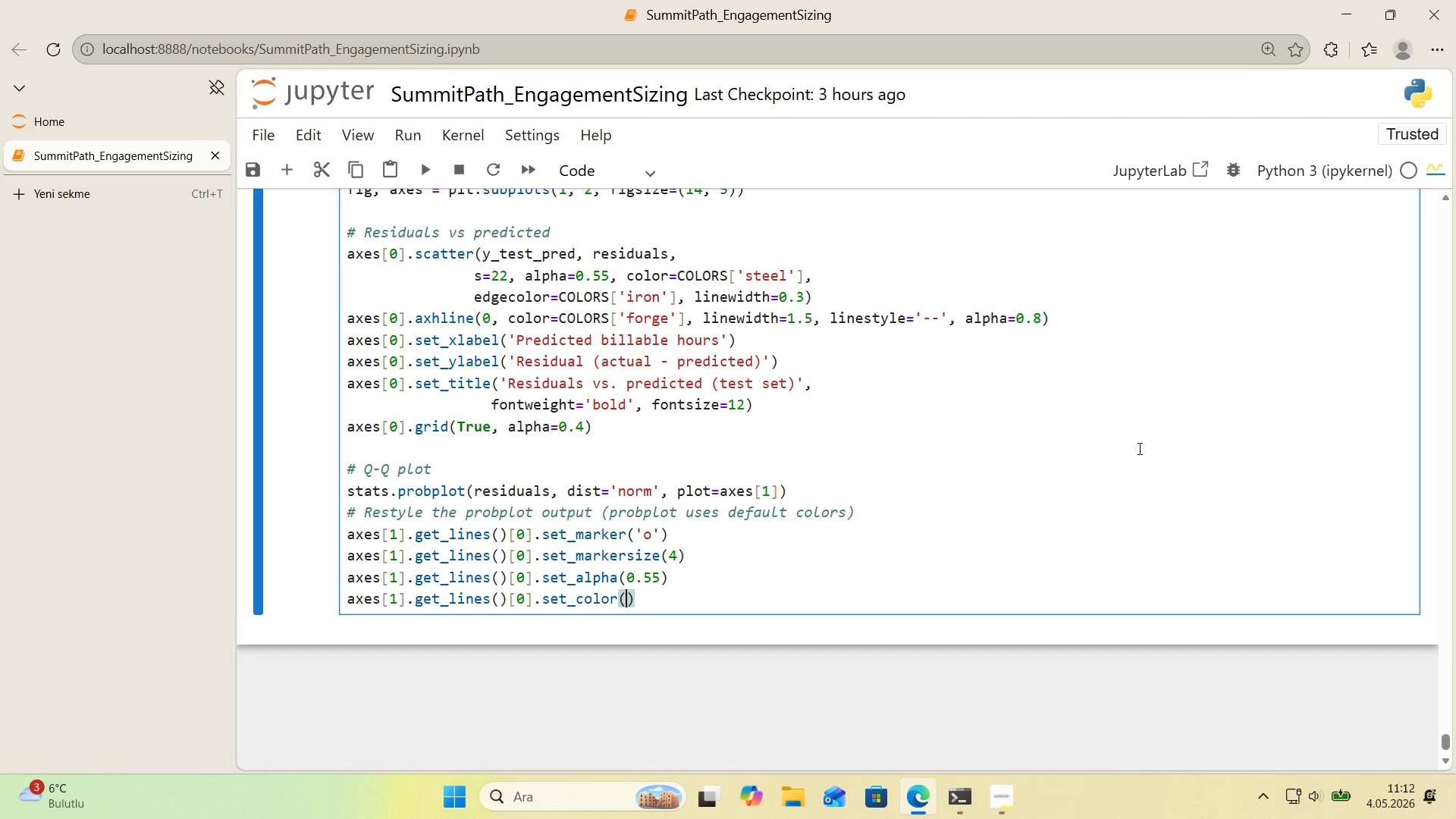 
type(COLORS)
 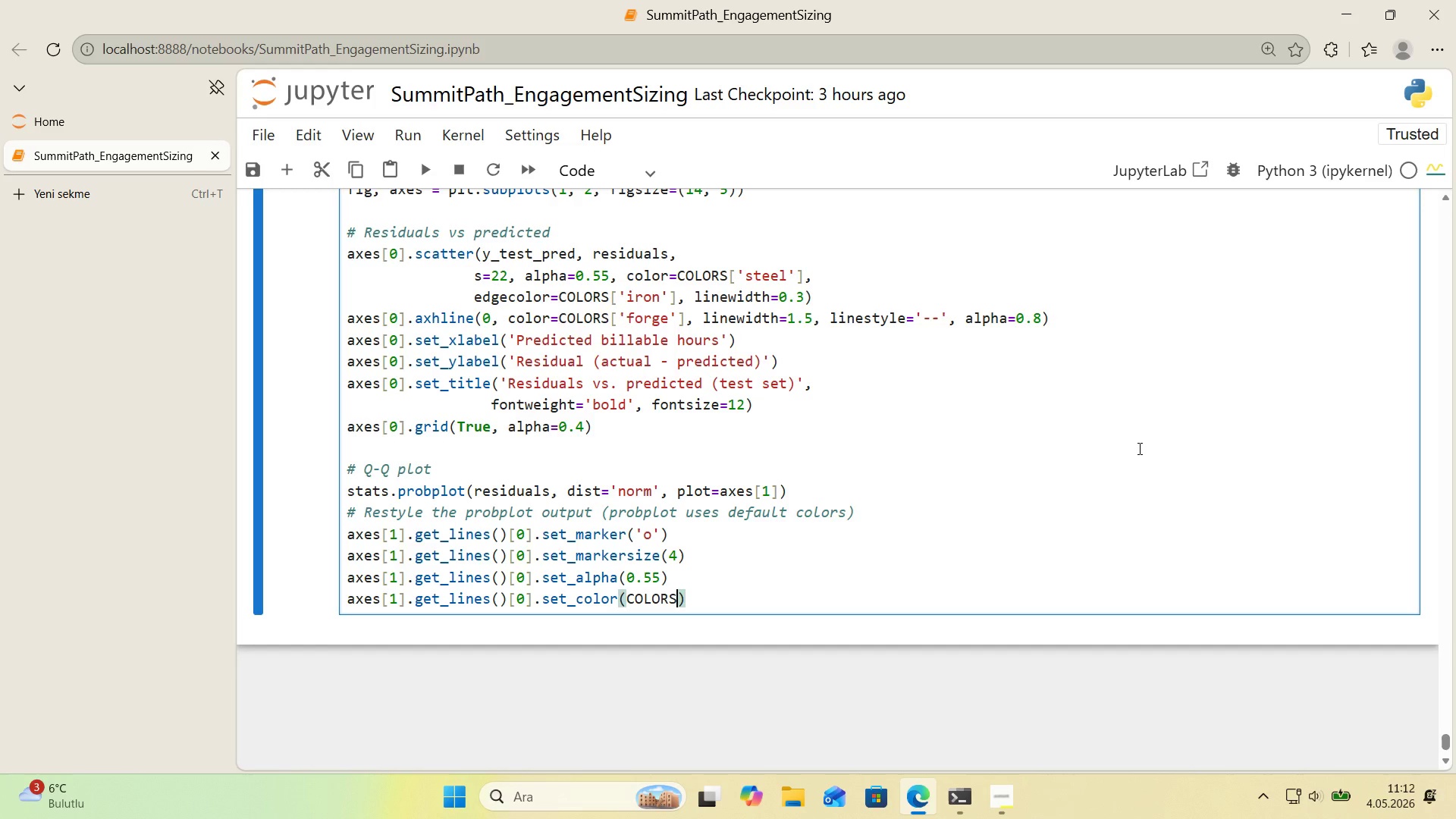 
key(Alt+Control+8)
 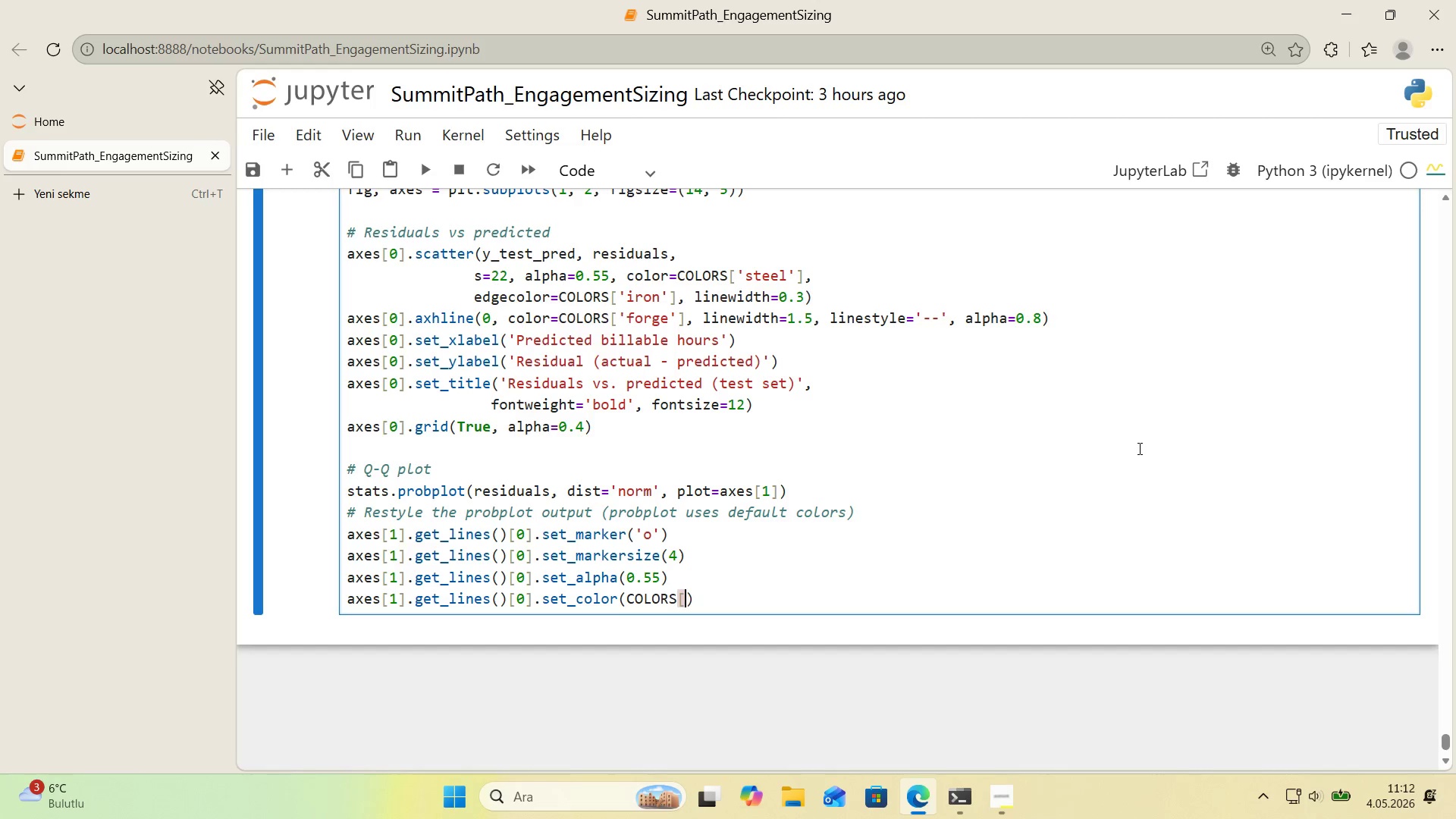 
key(Alt+Control+9)
 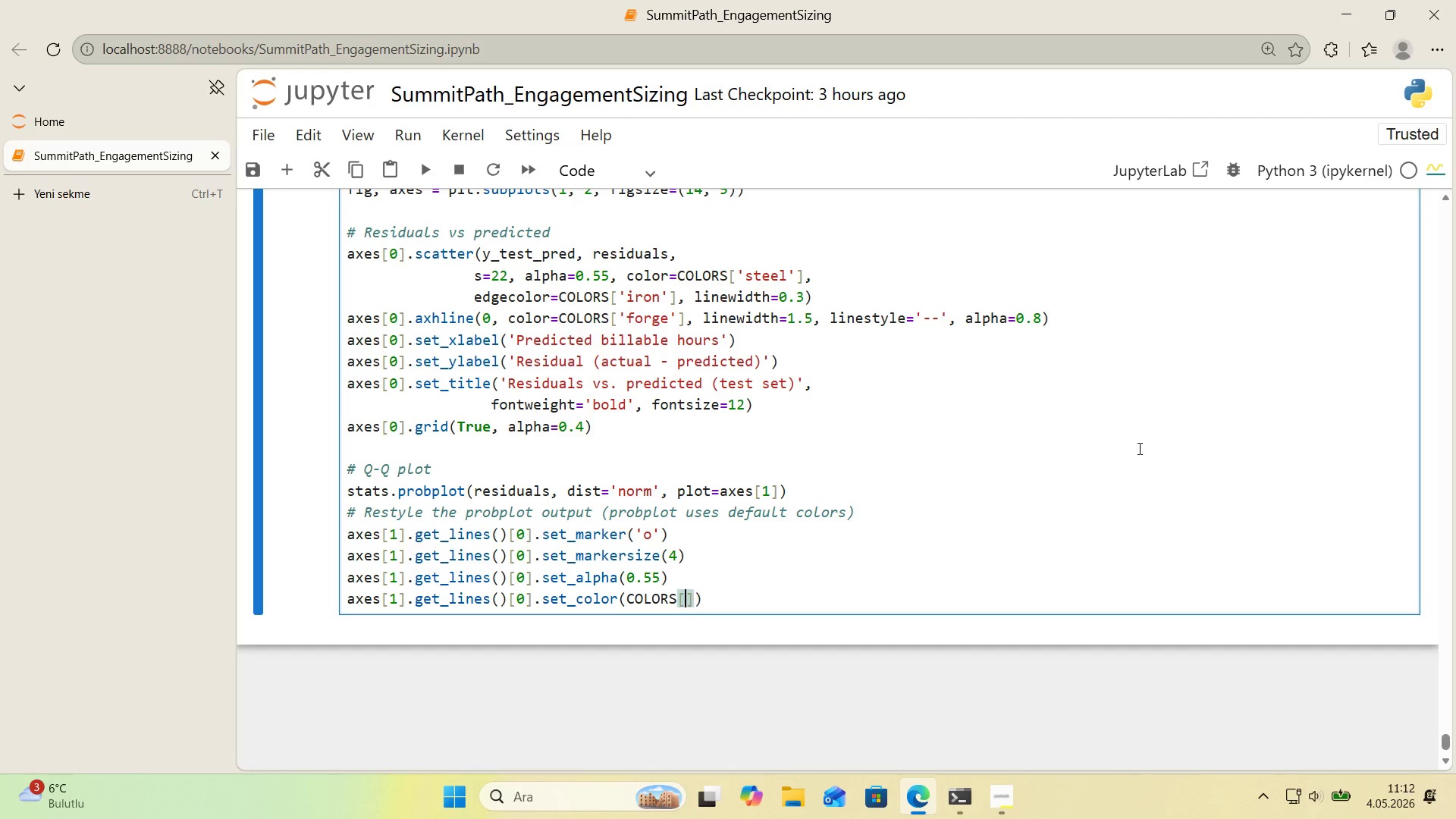 
key(ArrowLeft)
 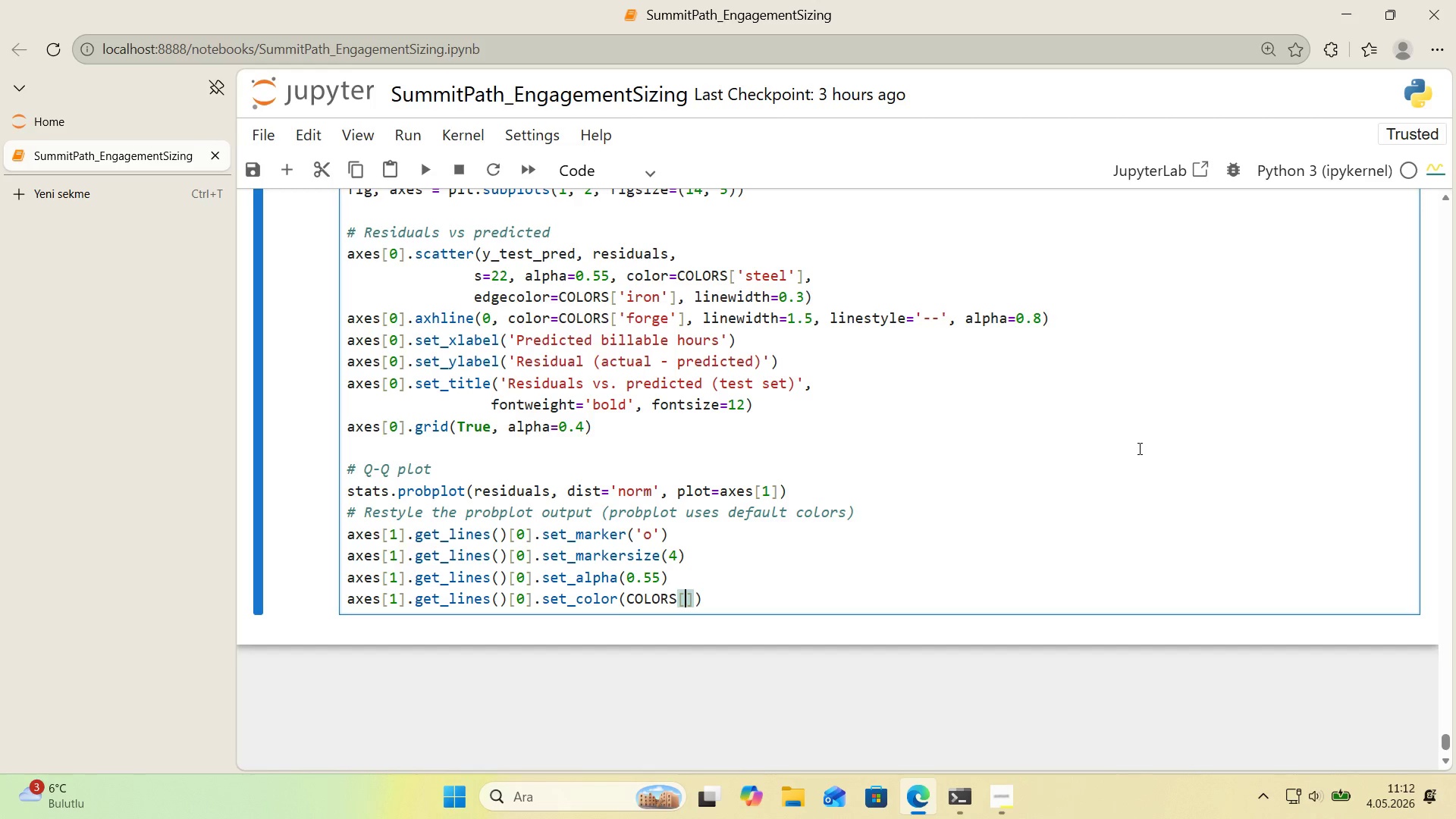 
type(@@)
 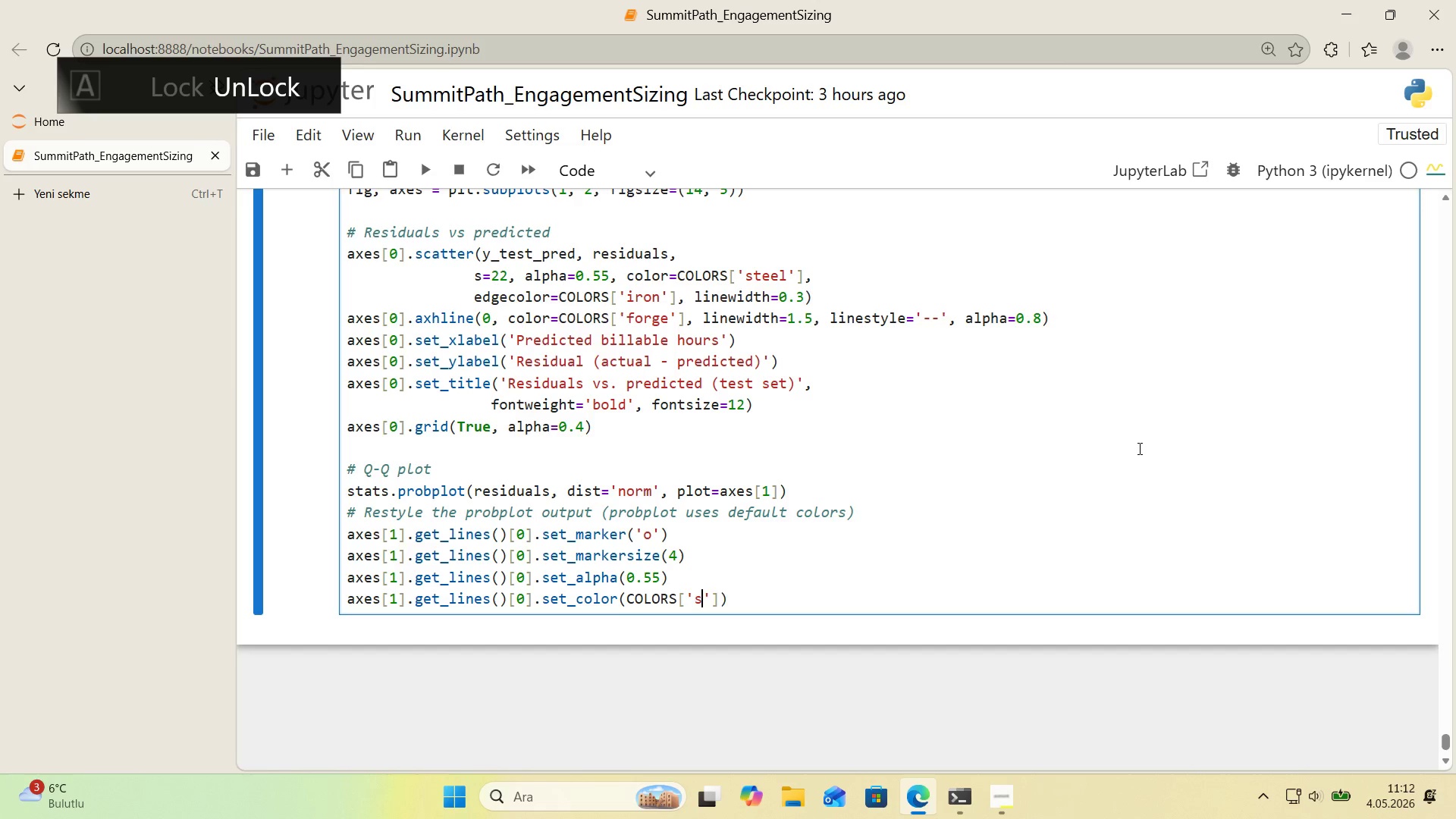 
 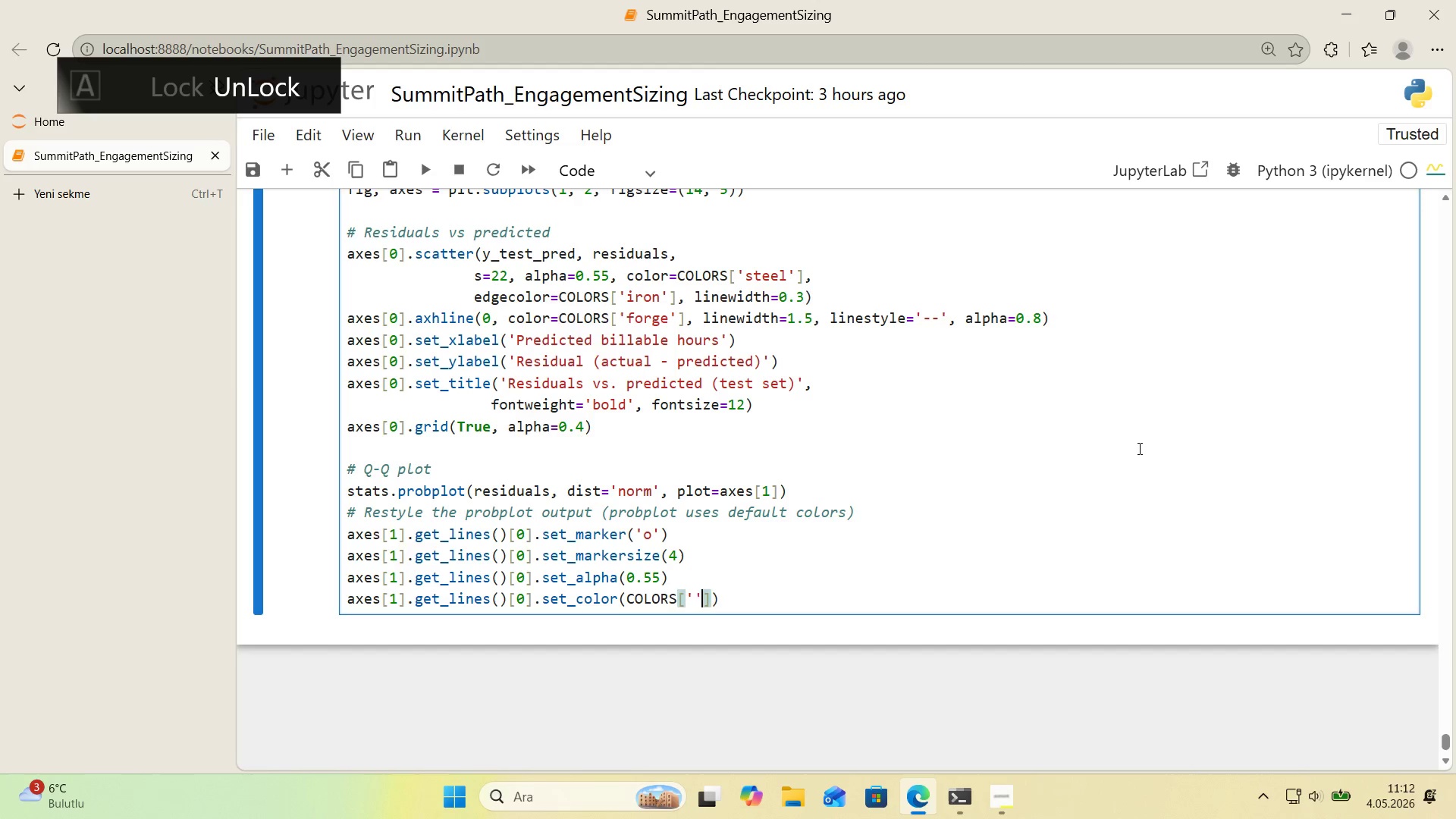 
key(ArrowLeft)
 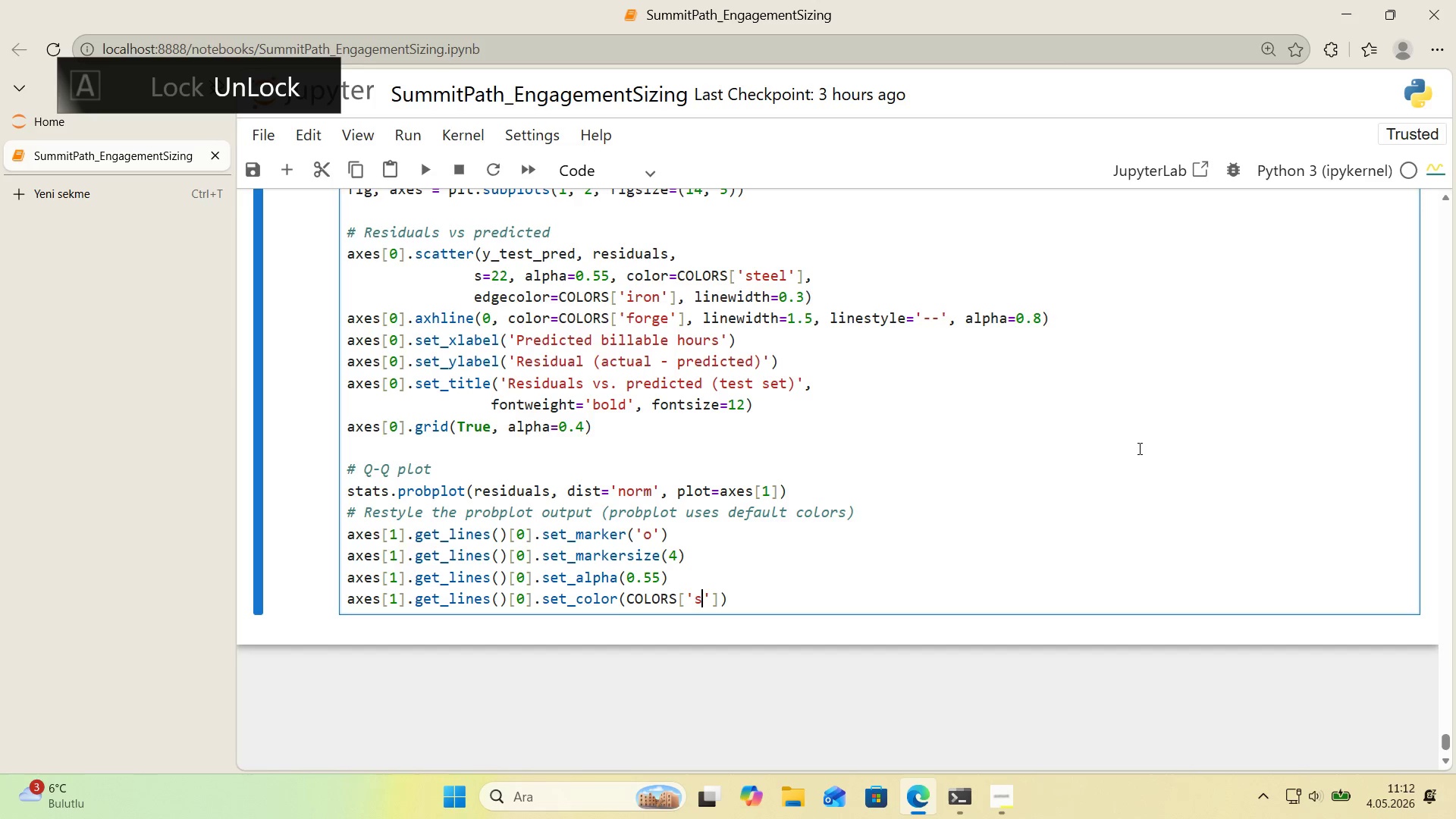 
type(steel)
 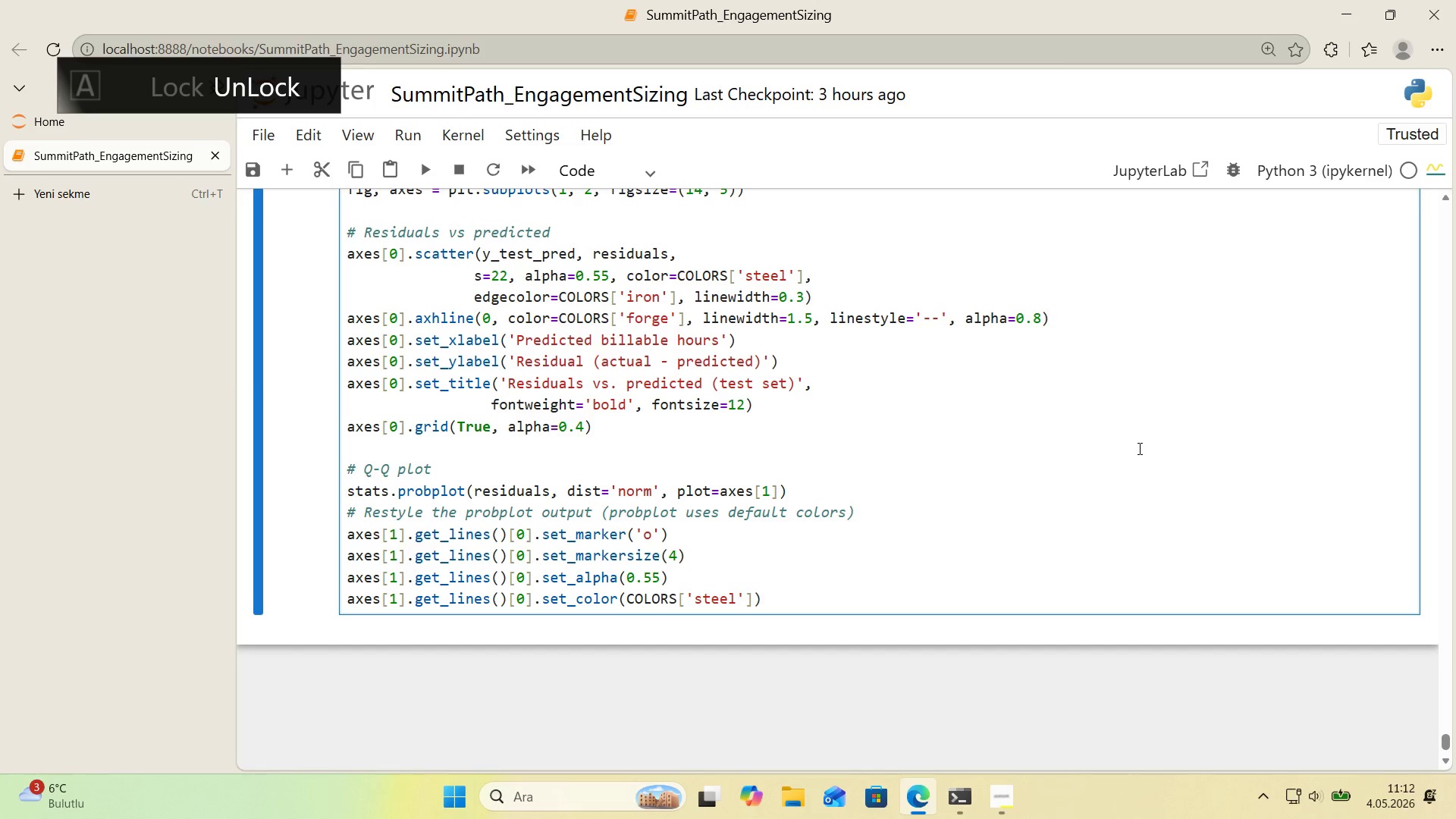 
key(ArrowRight)
 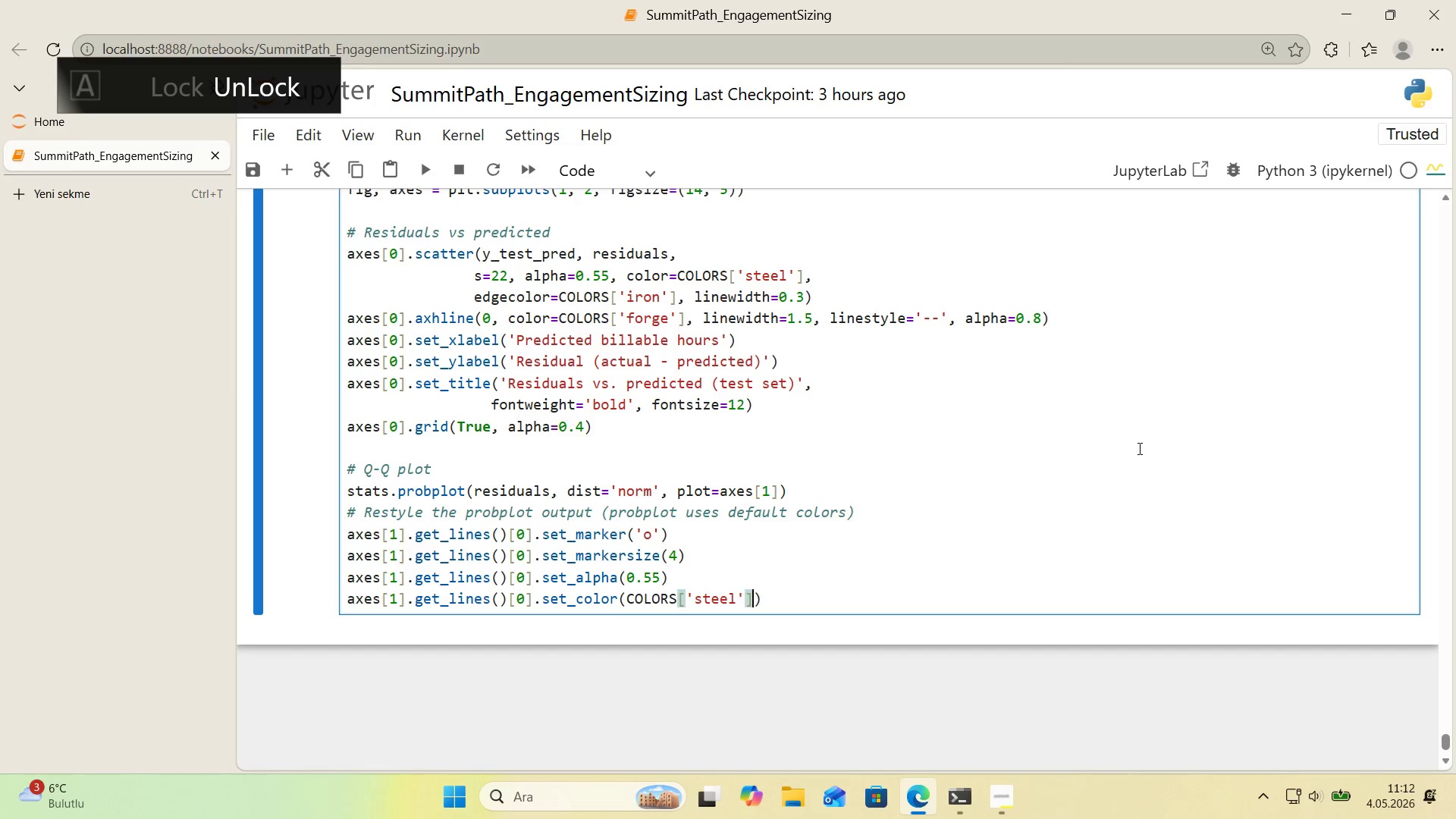 
key(ArrowRight)
 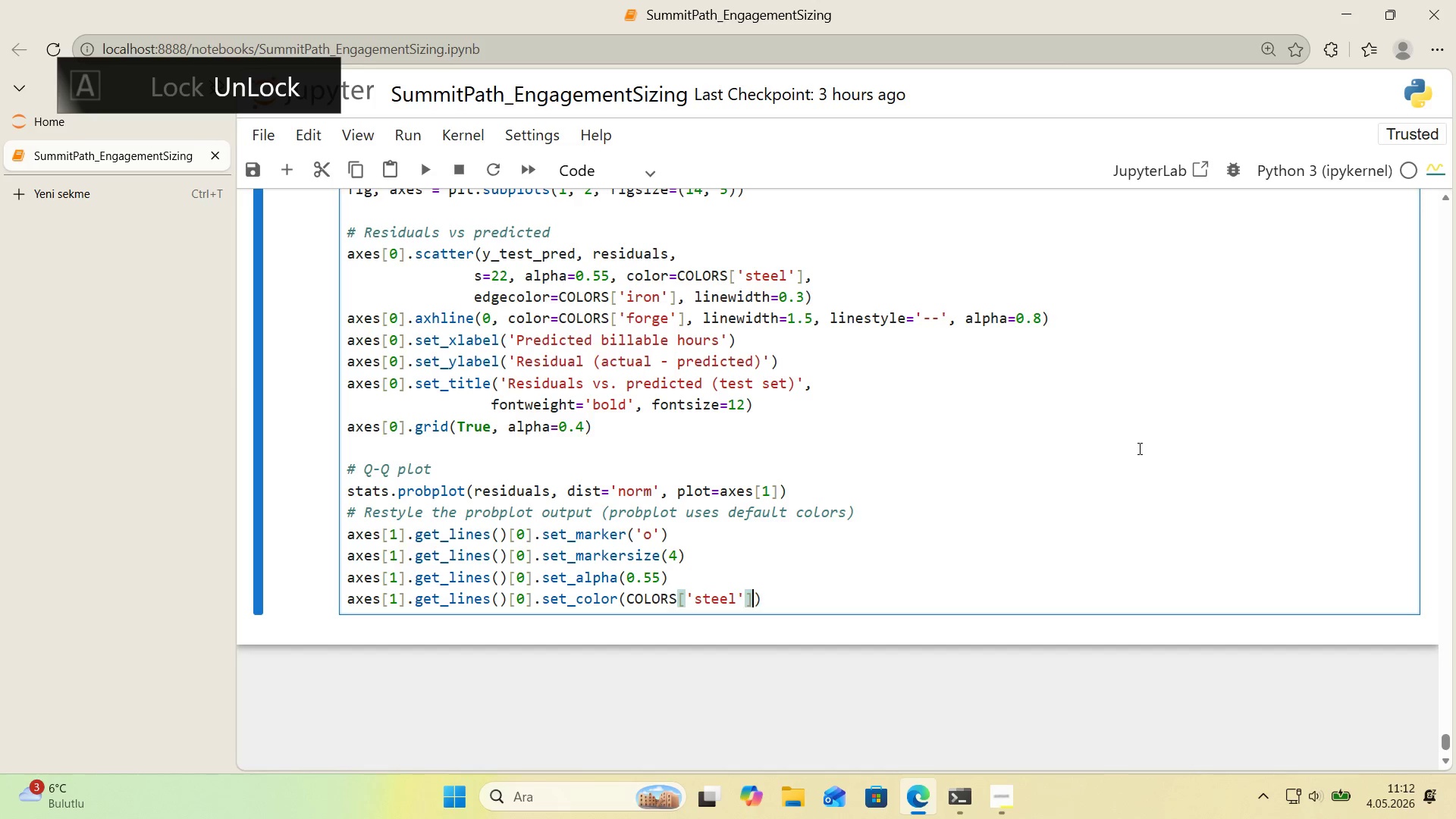 
key(ArrowRight)
 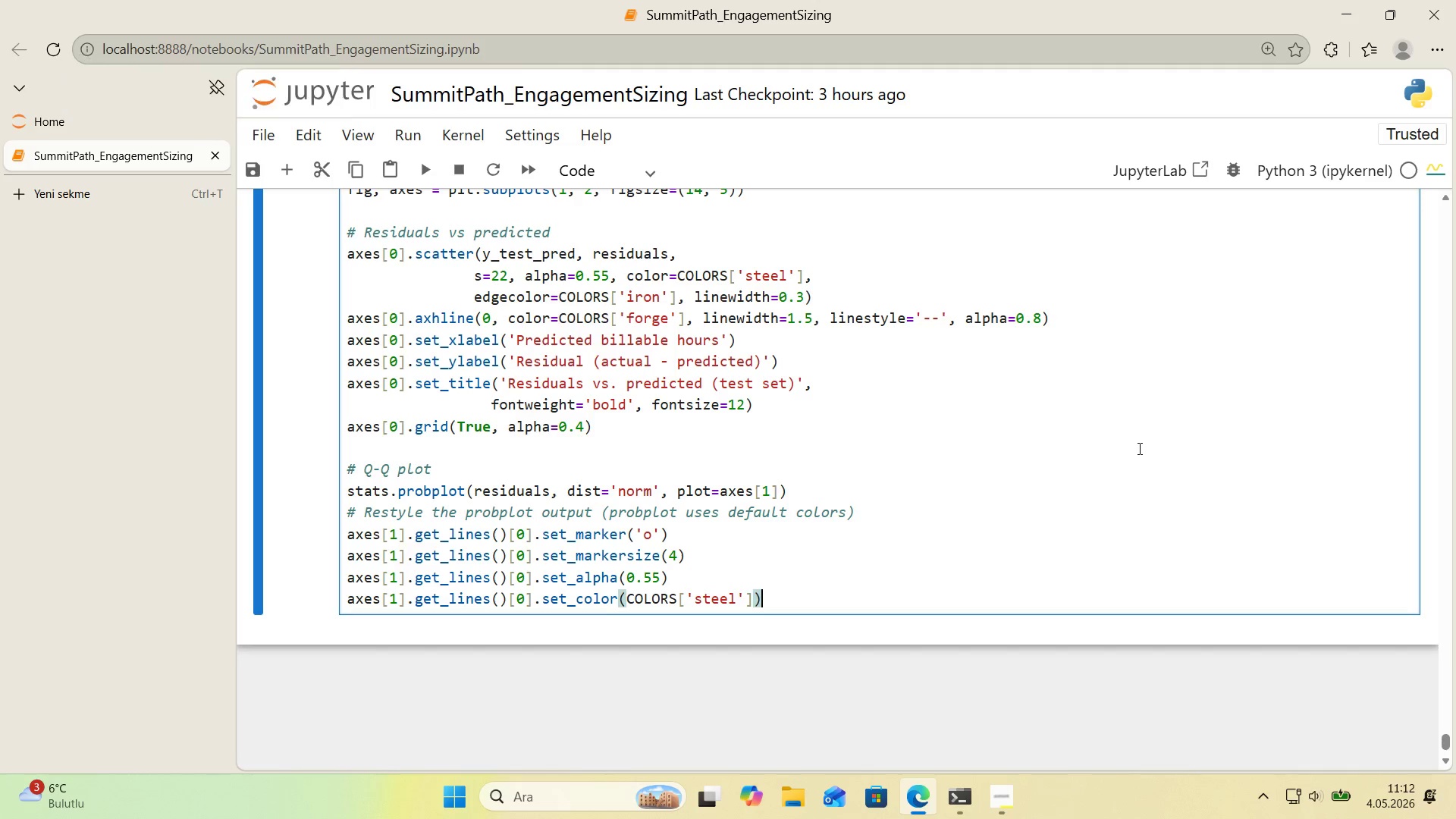 
key(Enter)
 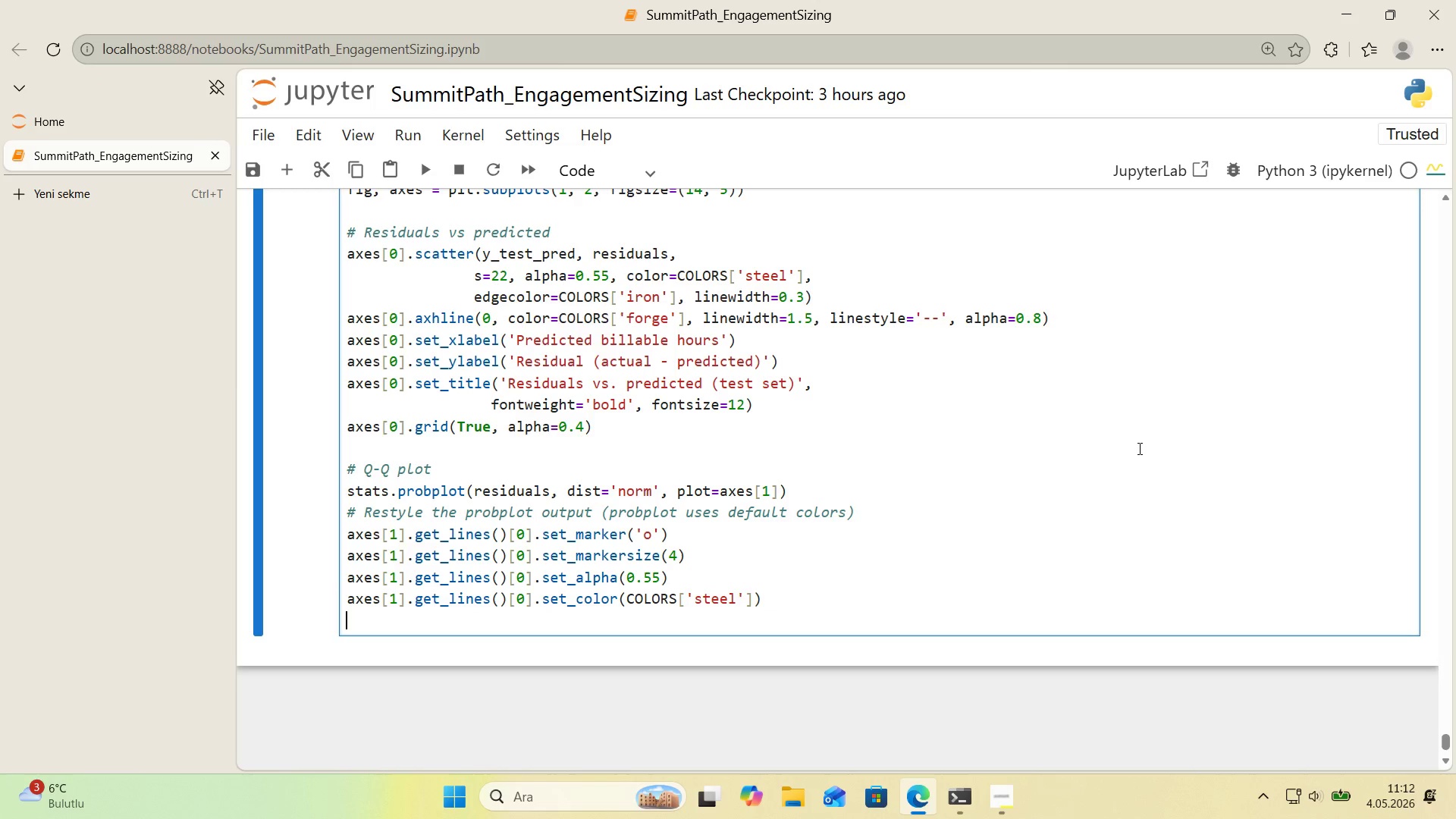 
type(axes)
 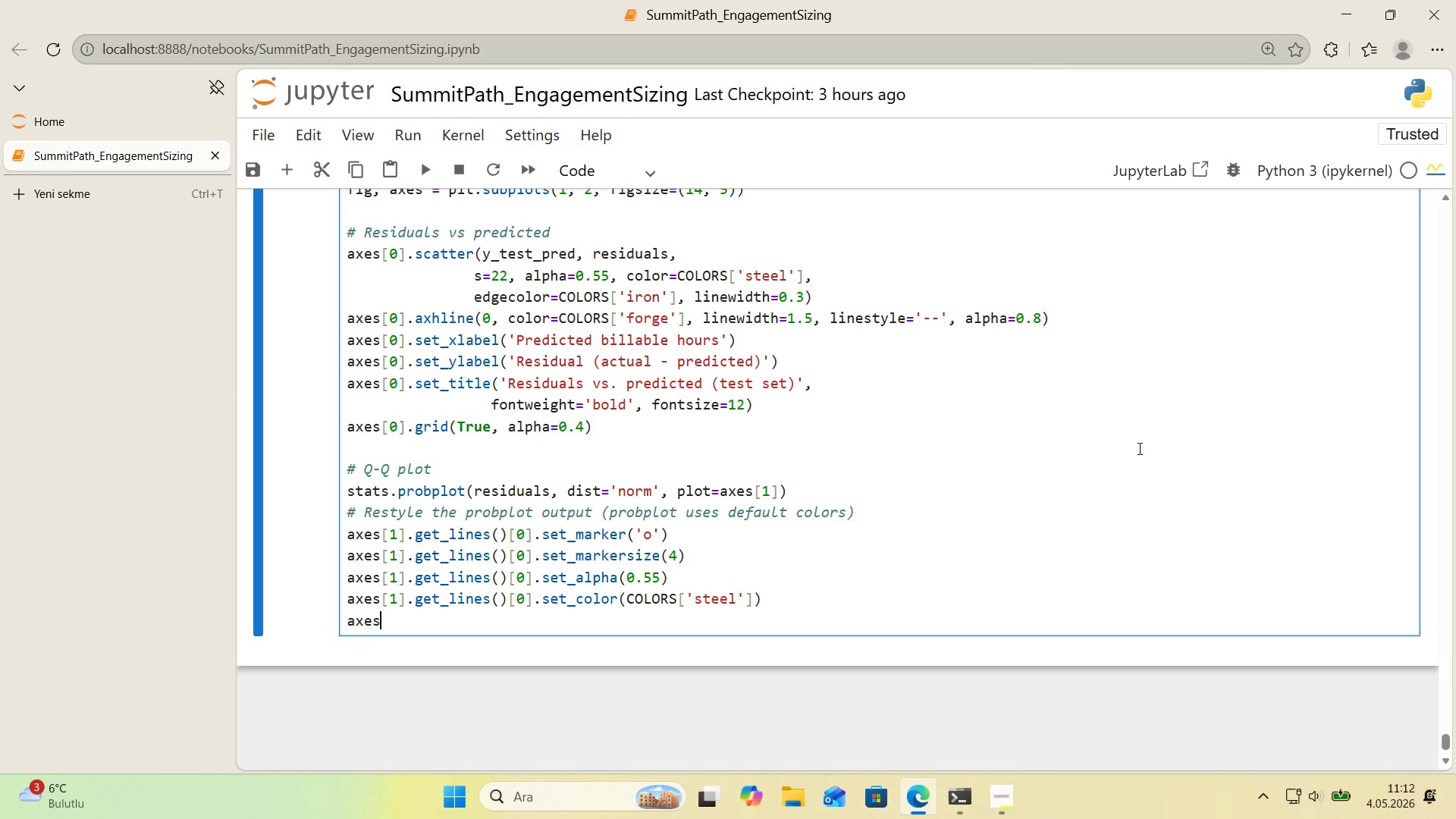 
key(Alt+Control+8)
 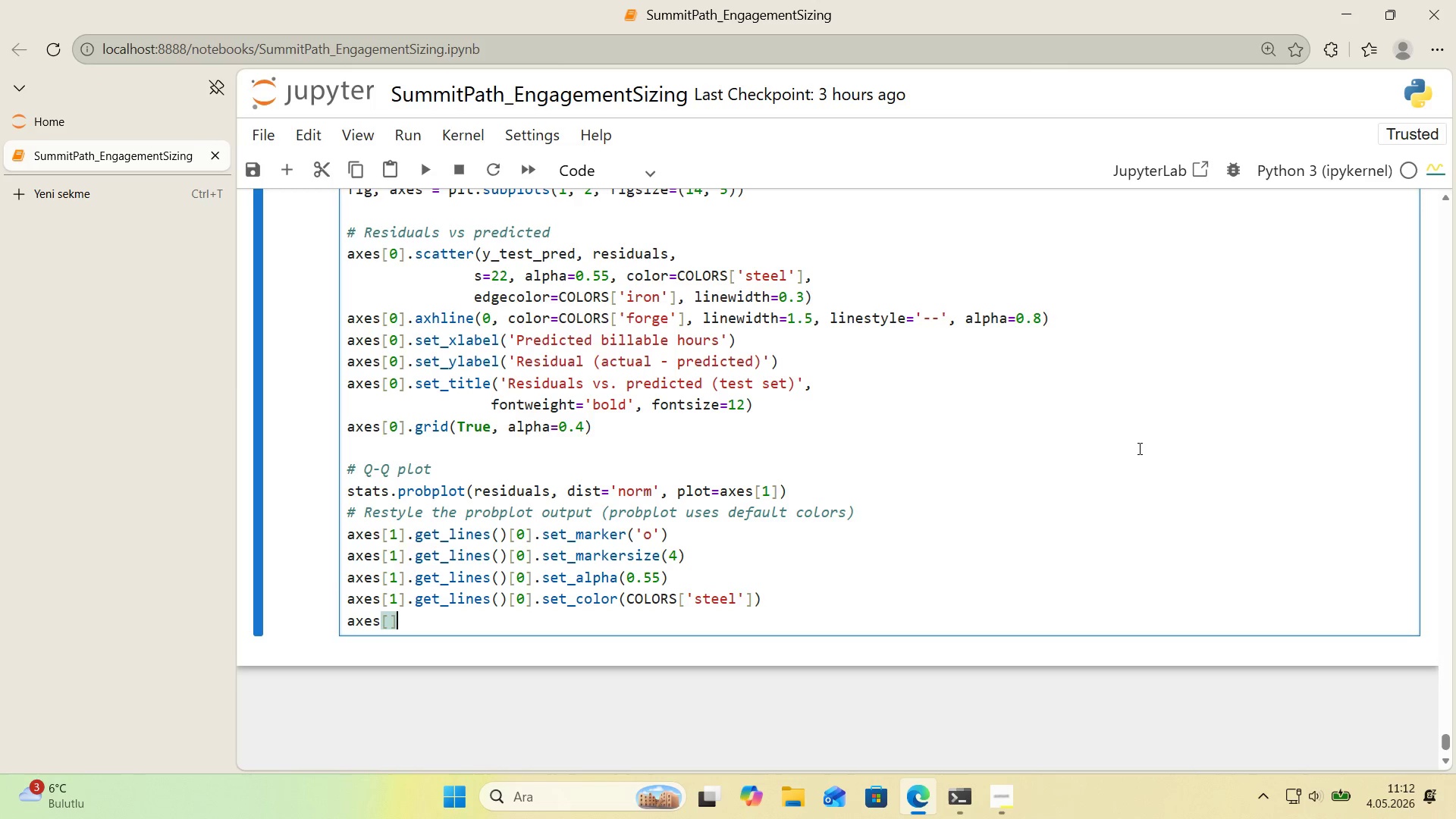 
key(Alt+Control+9)
 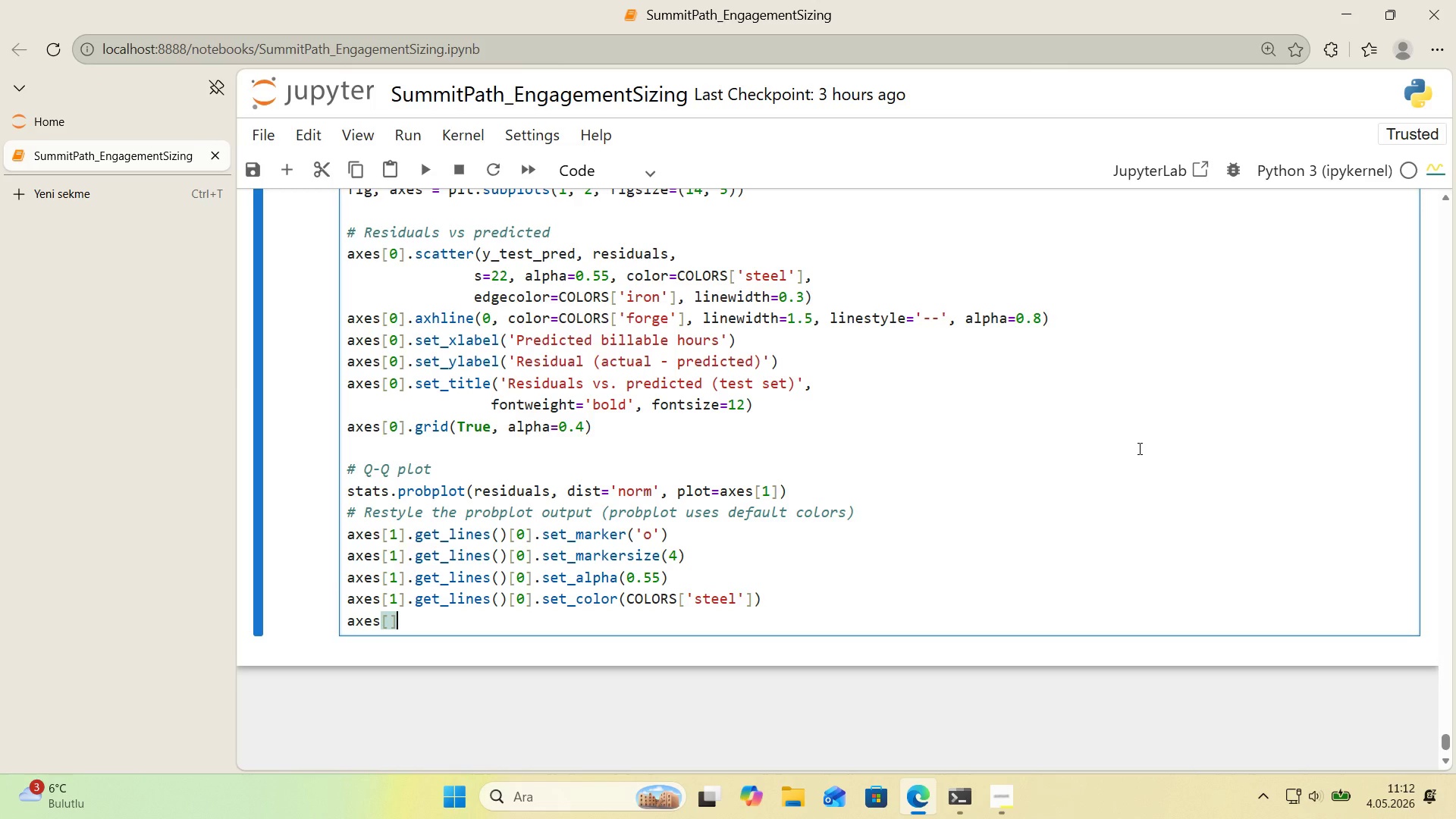 
key(ArrowLeft)
 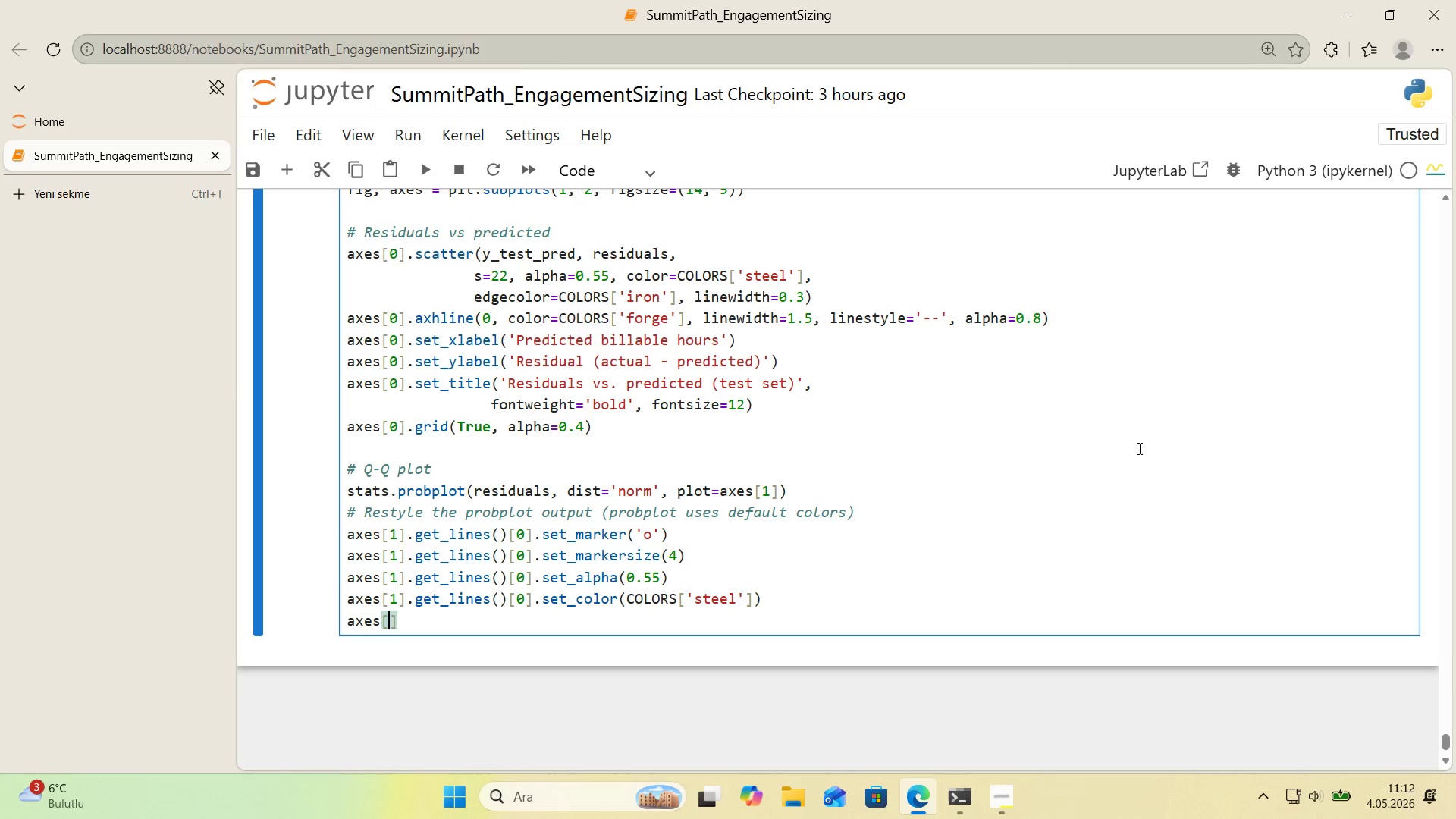 
key(1)
 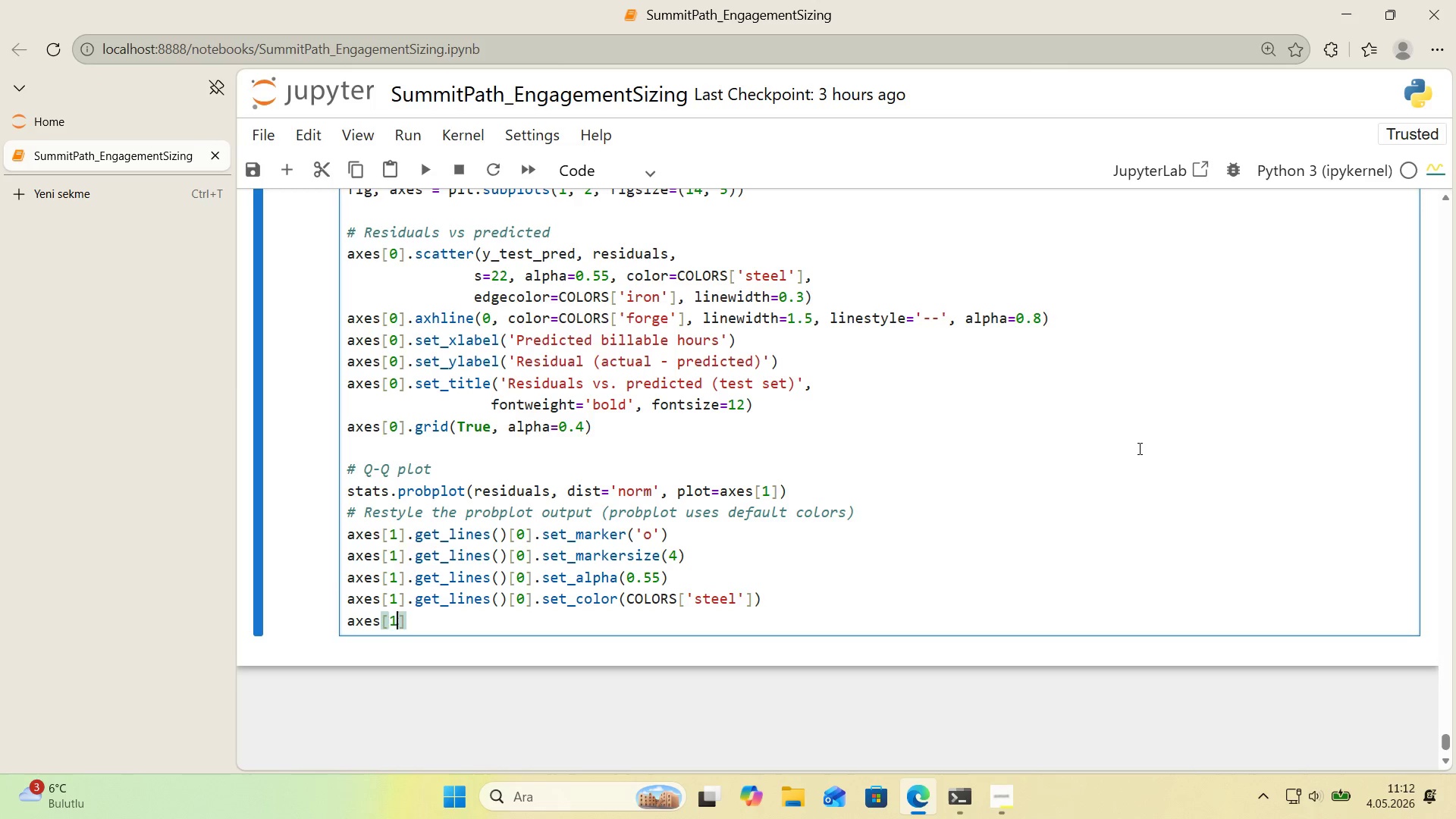 
key(ArrowRight)
 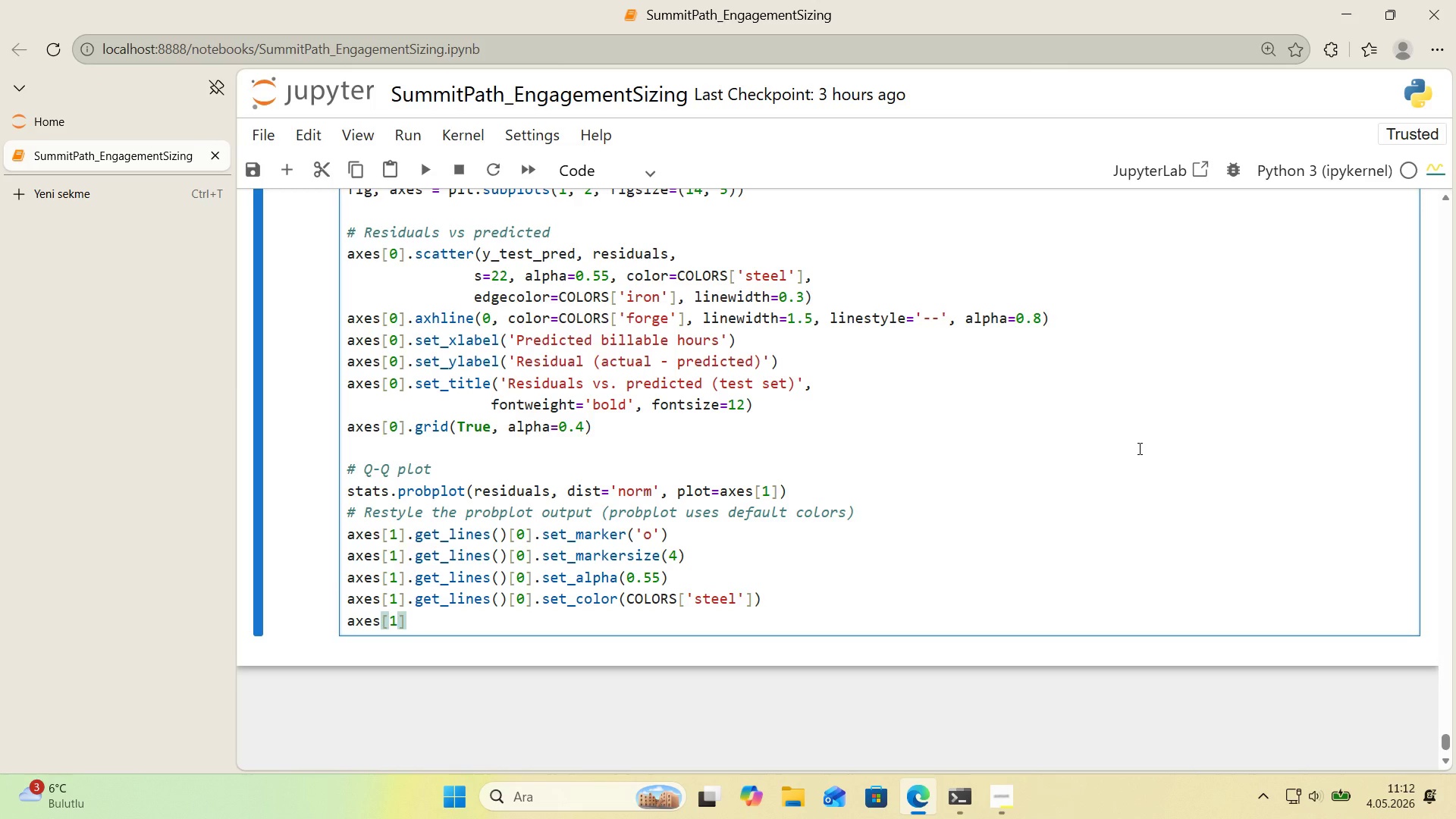 
type(.get_l'nes*()
 